 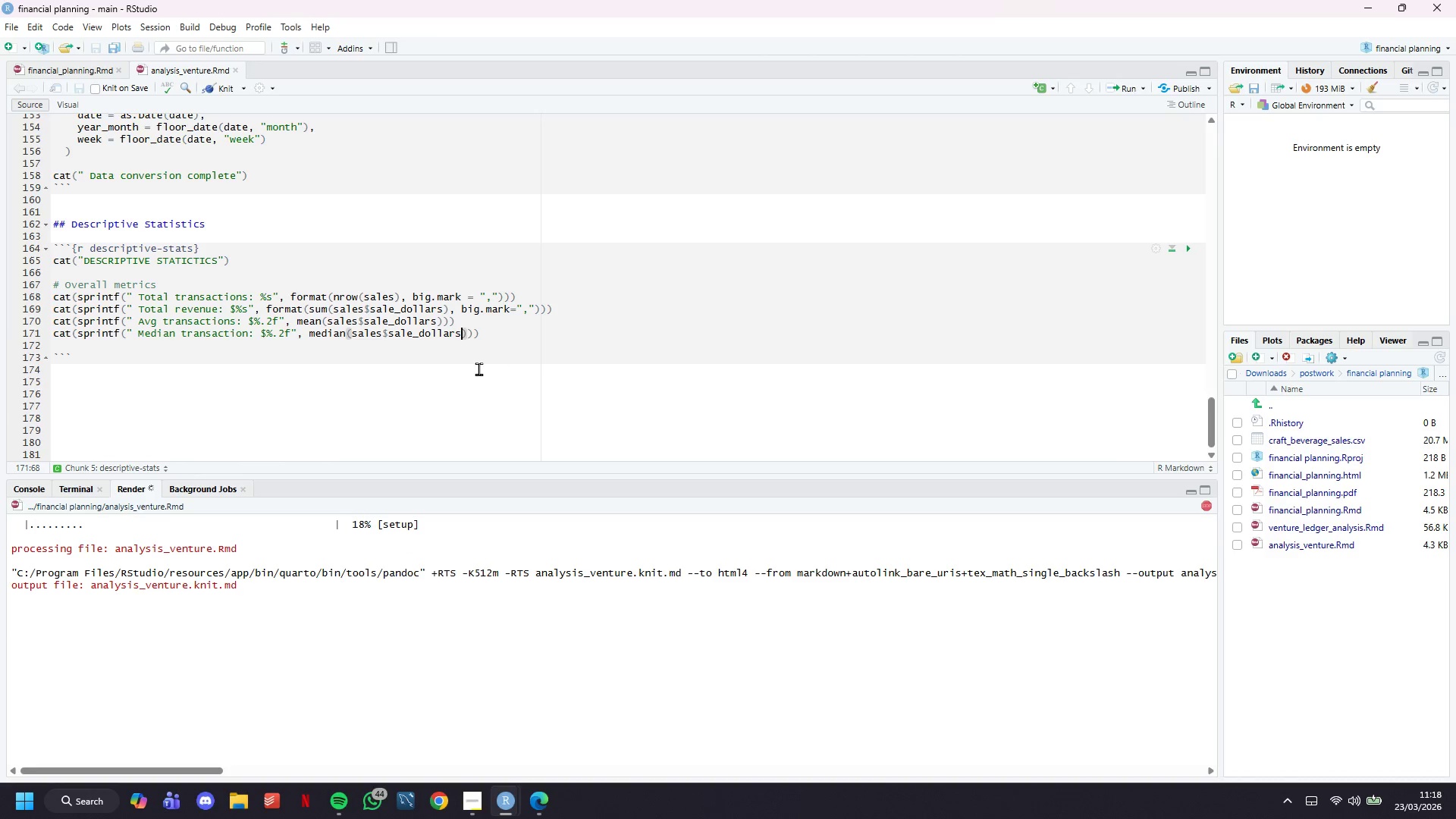 
scroll: coordinate [592, 387], scroll_direction: down, amount: 3.0
 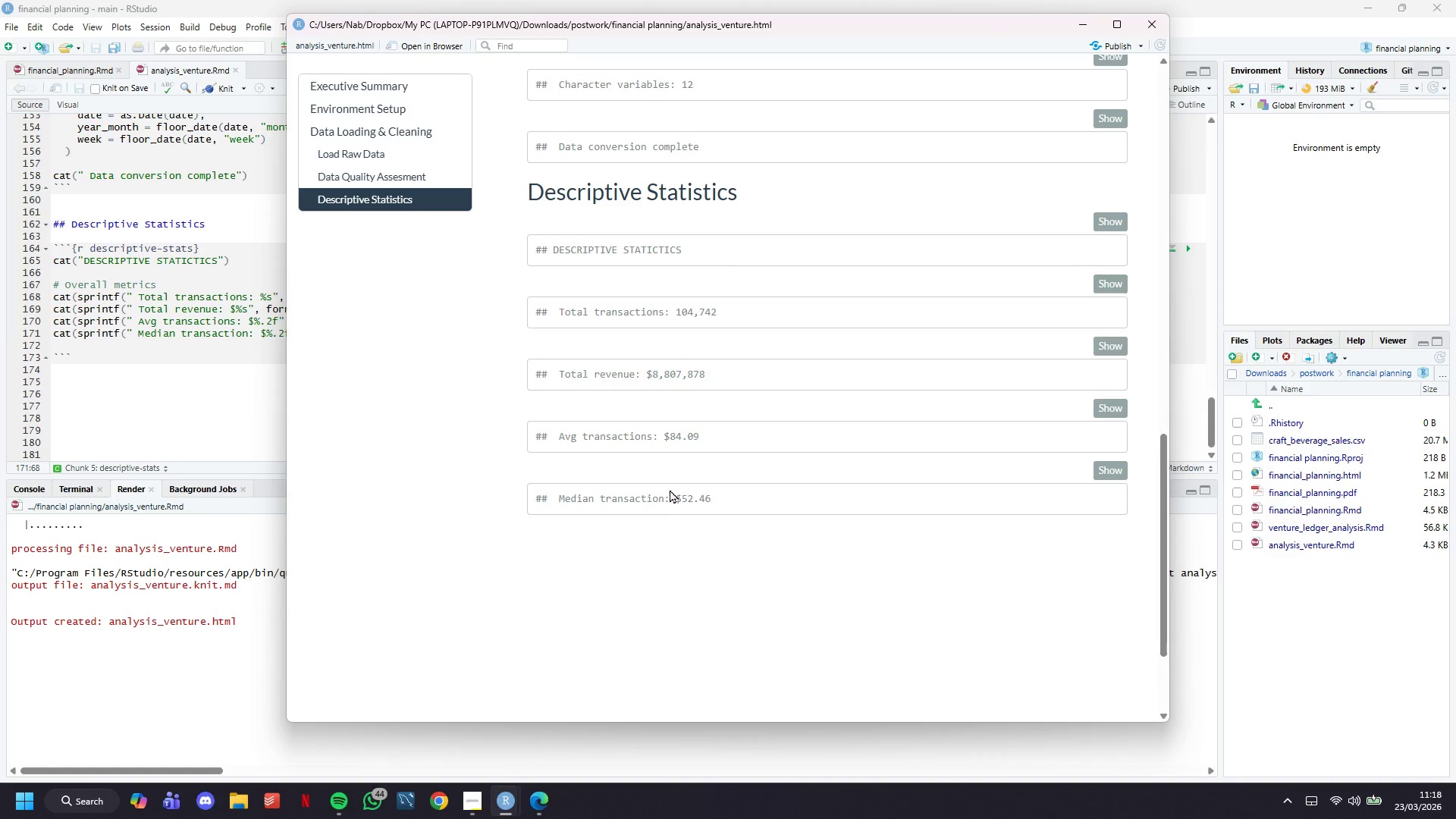 
double_click([669, 487])
 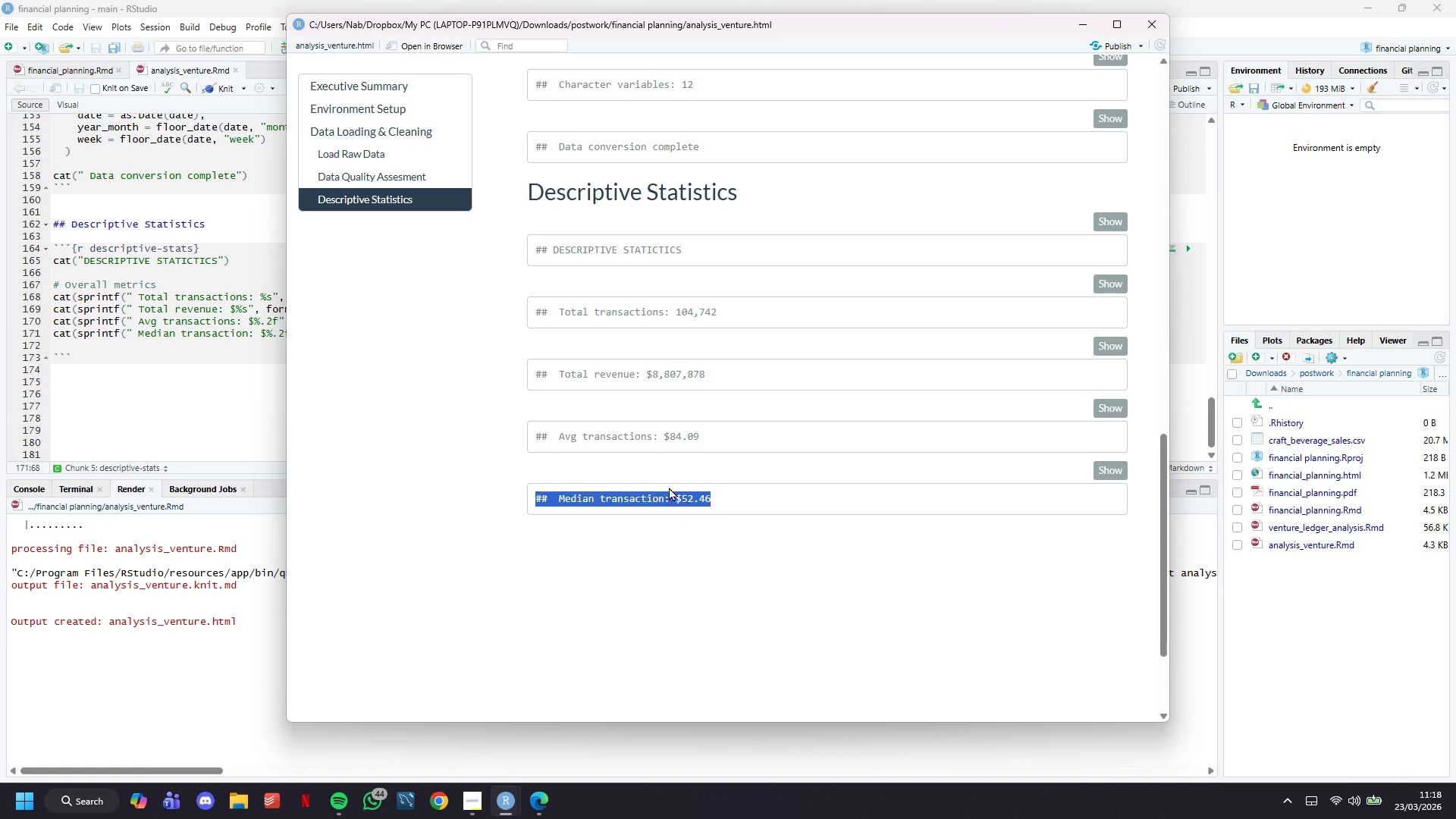 
triple_click([669, 487])
 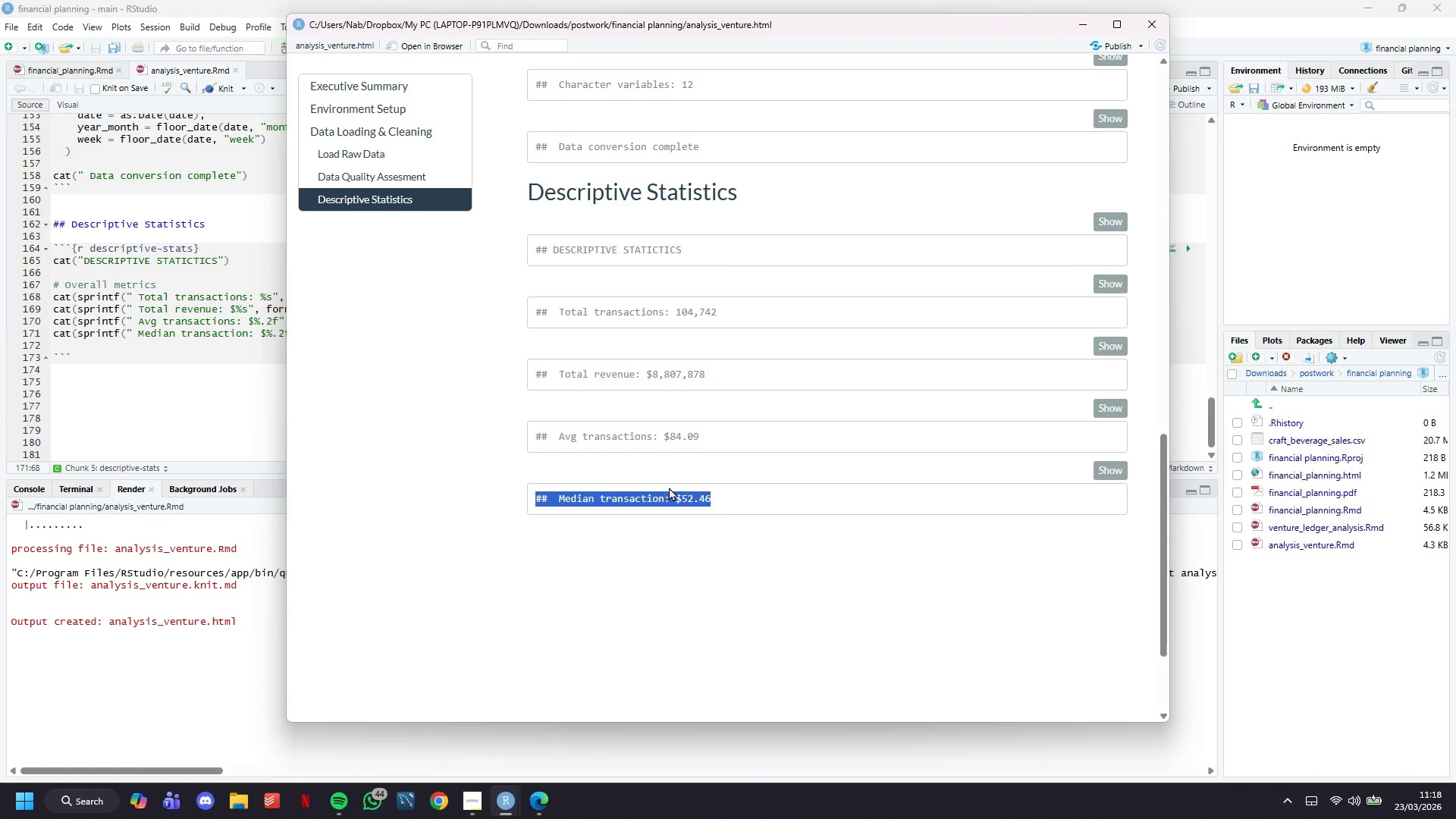 
triple_click([669, 487])
 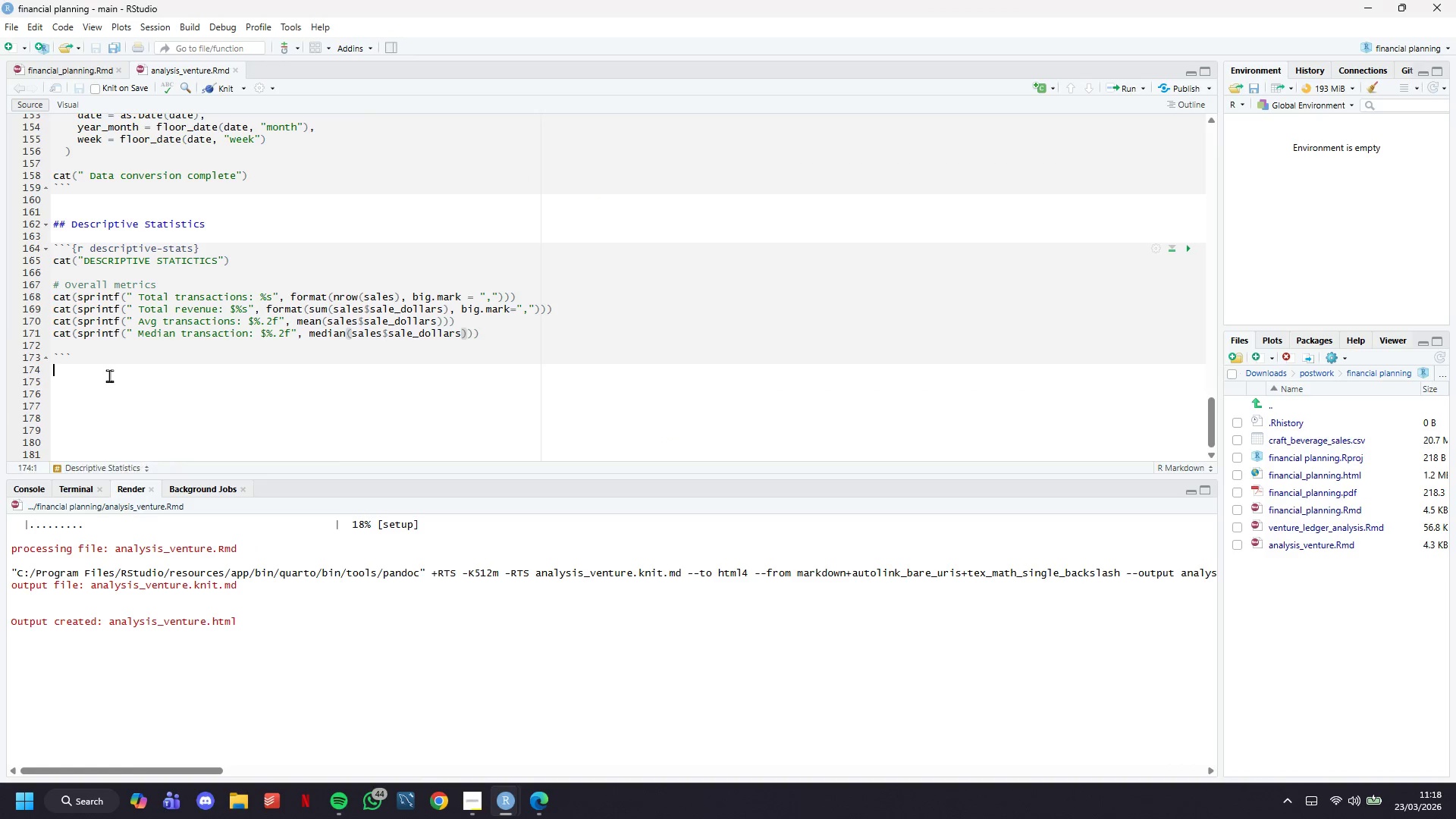 
double_click([109, 351])
 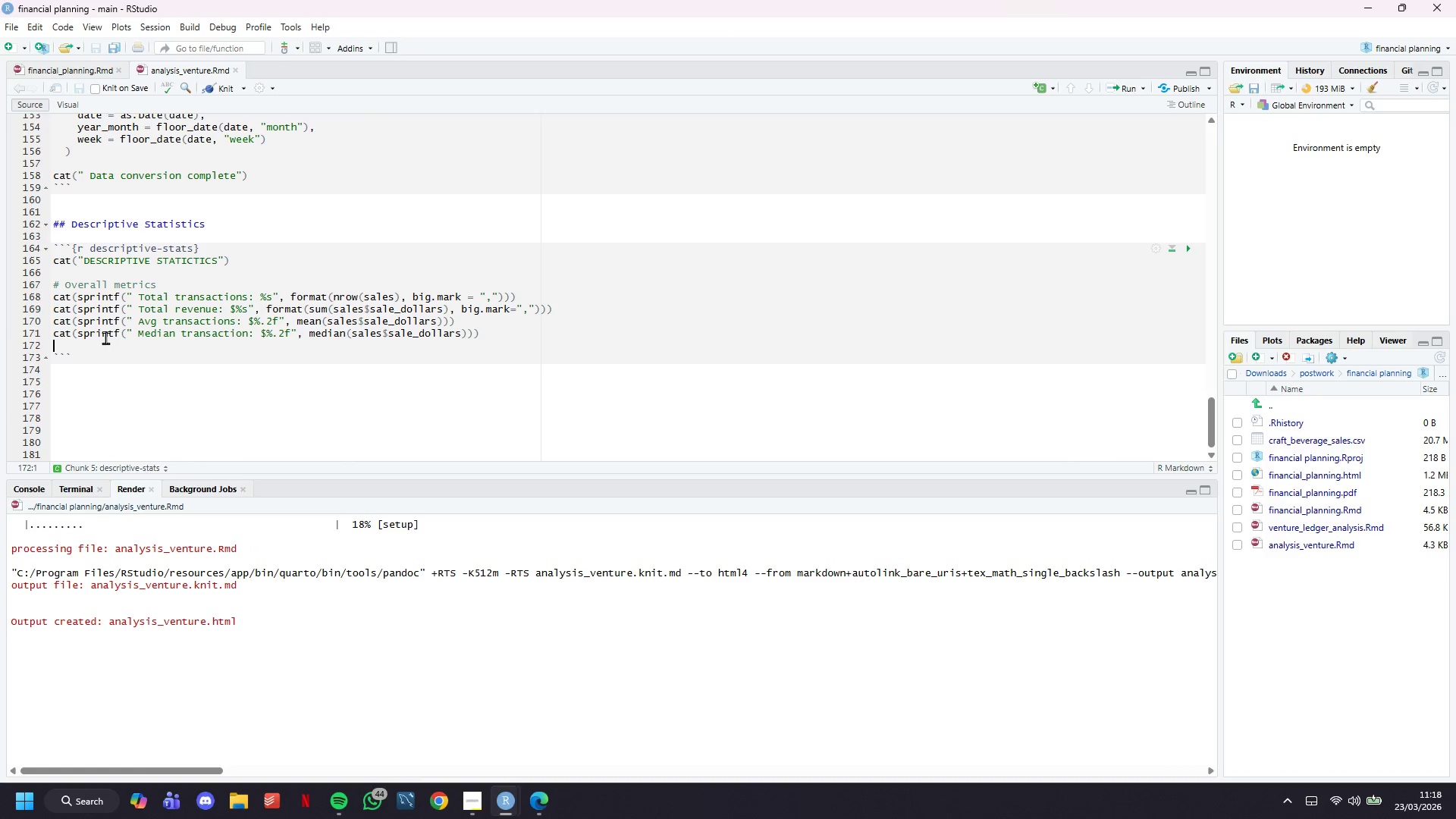 
triple_click([105, 337])
 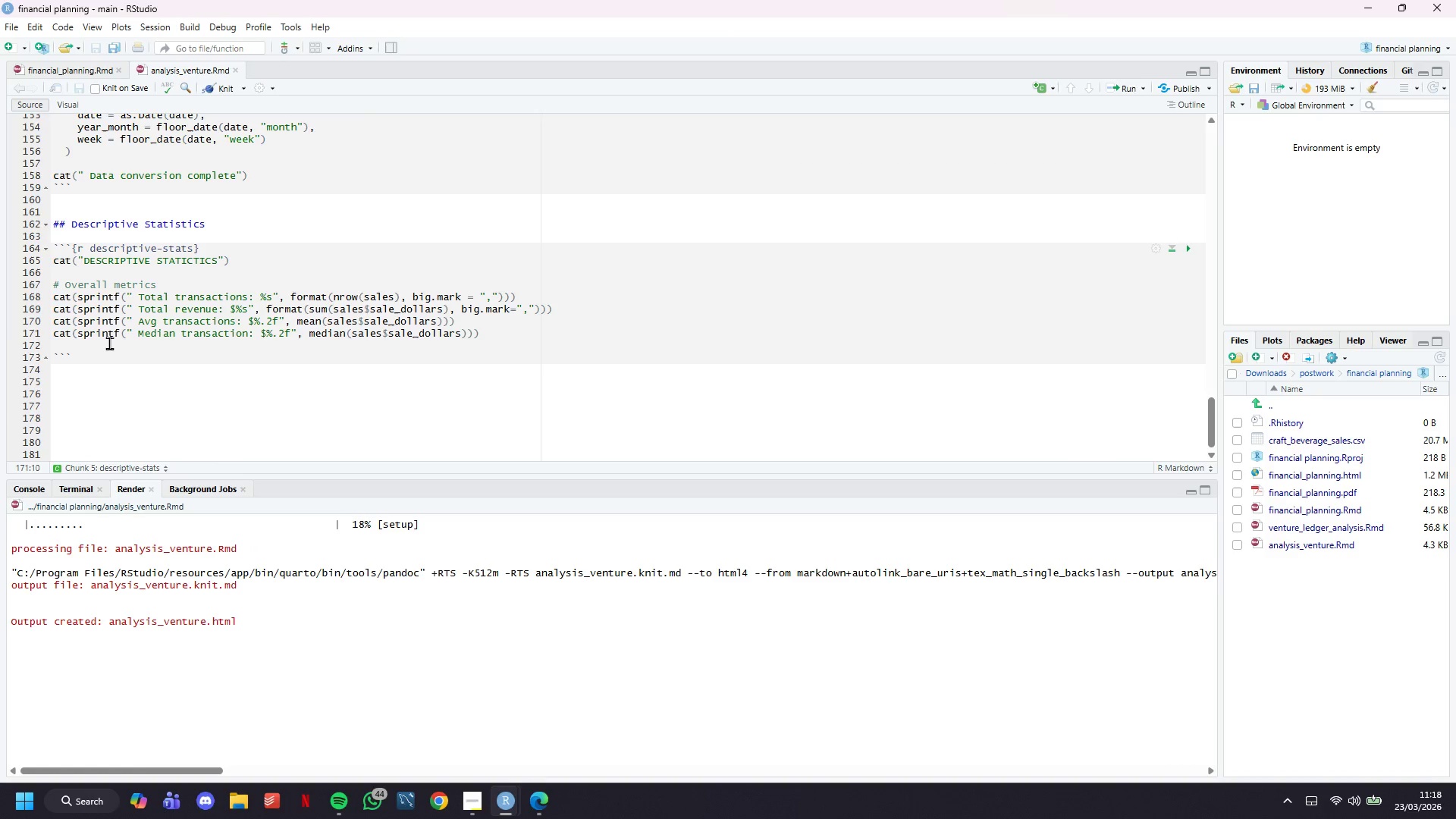 
left_click([109, 343])
 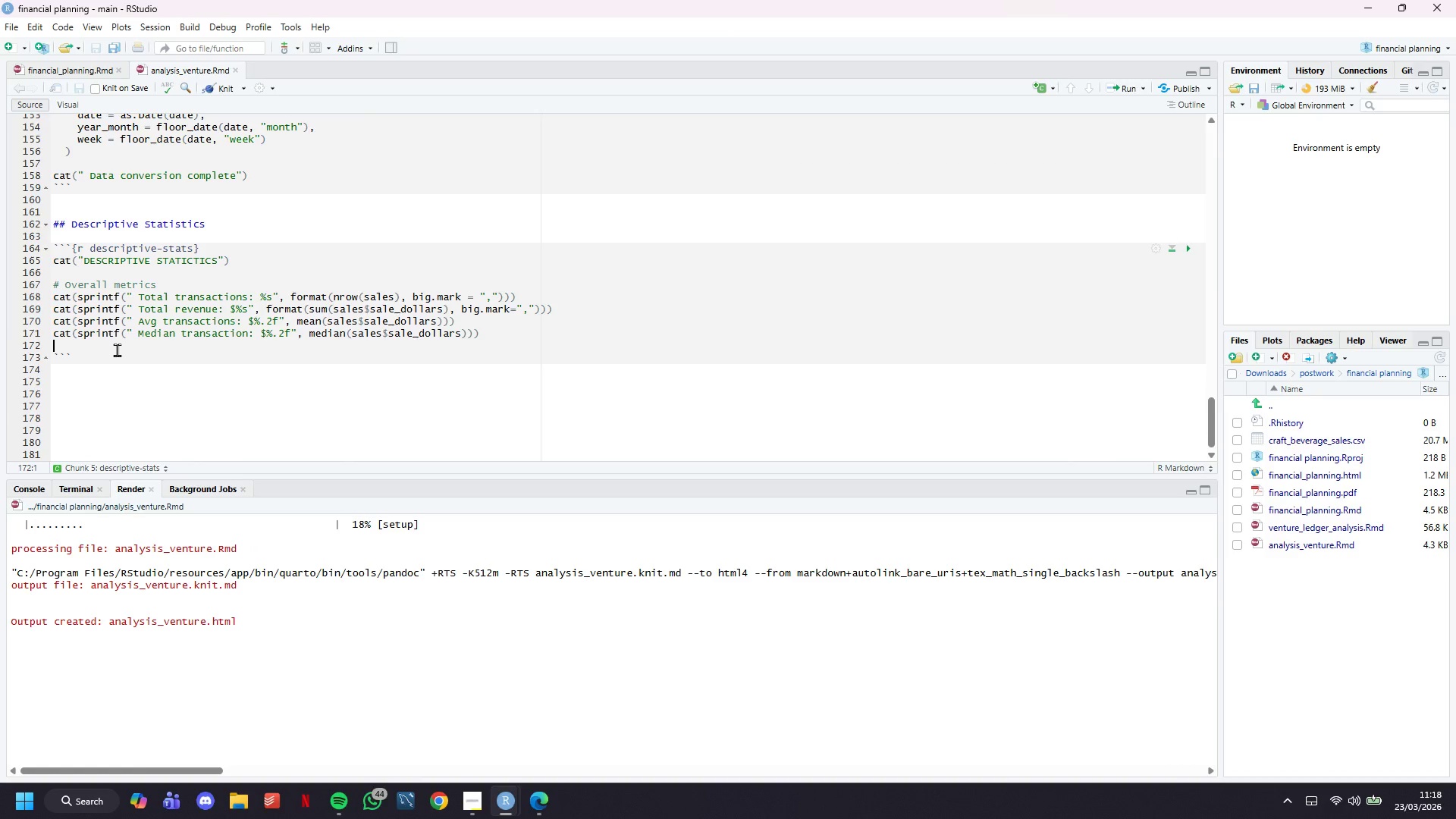 
key(Enter)
 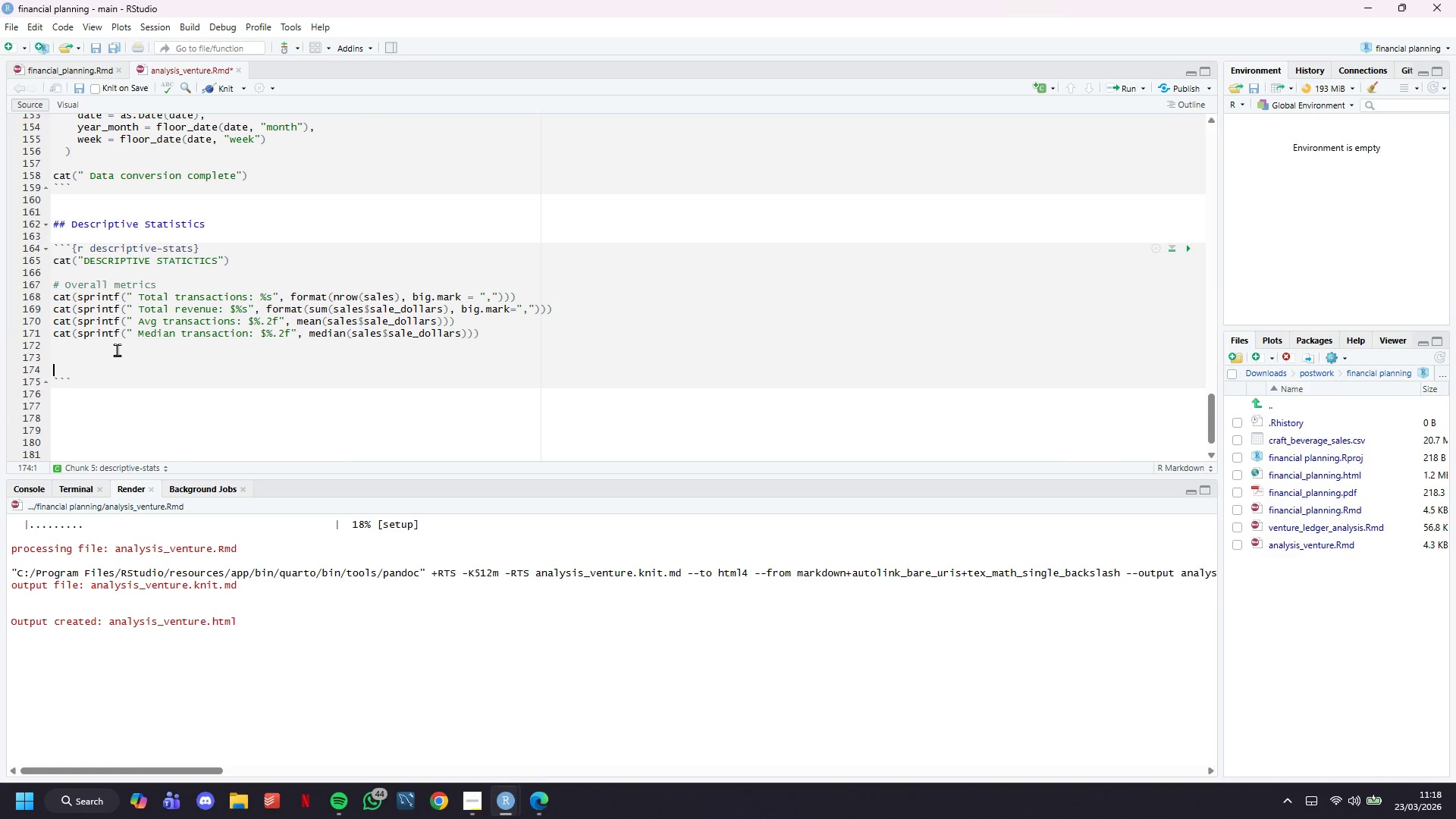 
key(Enter)
 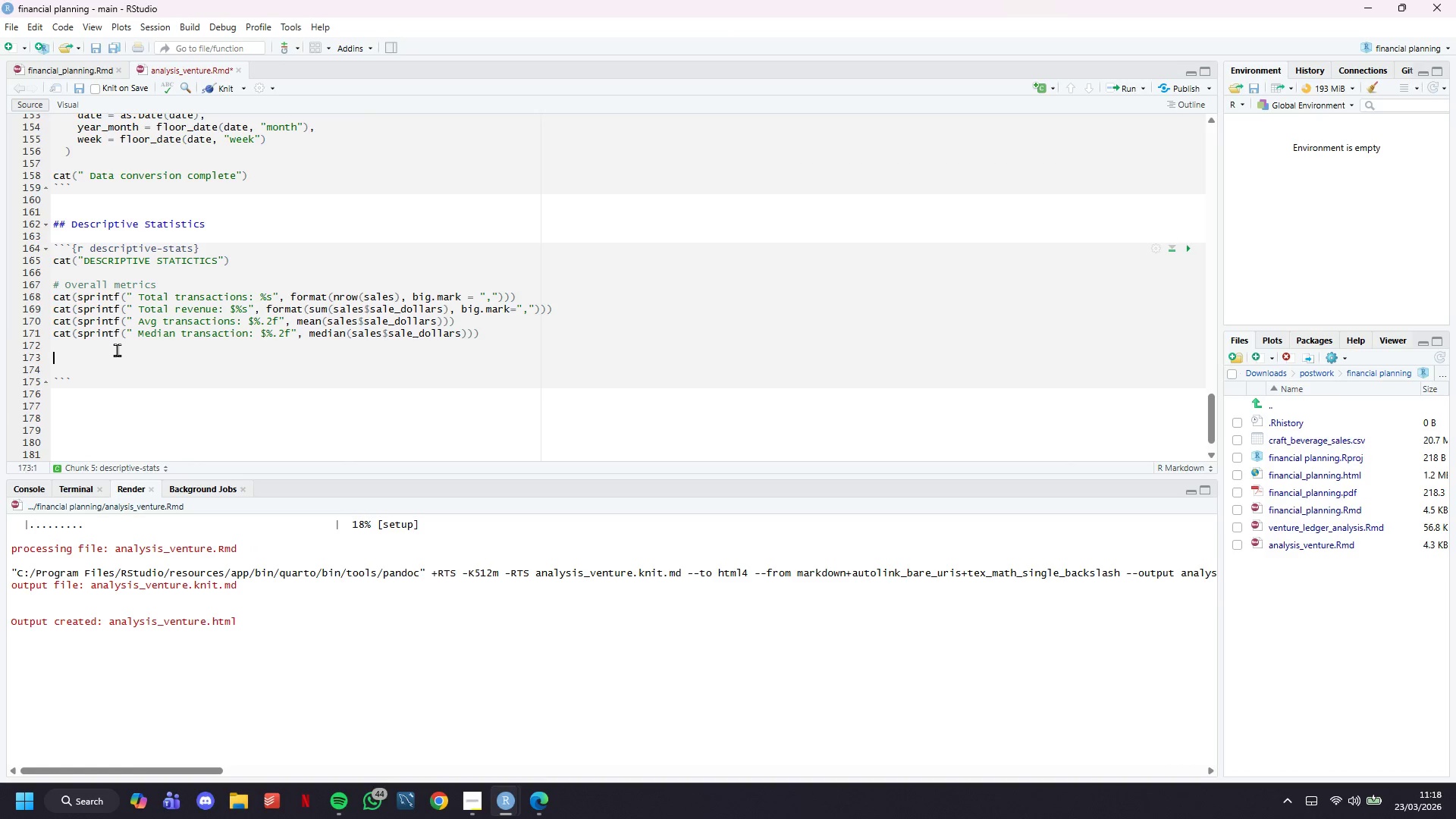 
key(ArrowUp)
 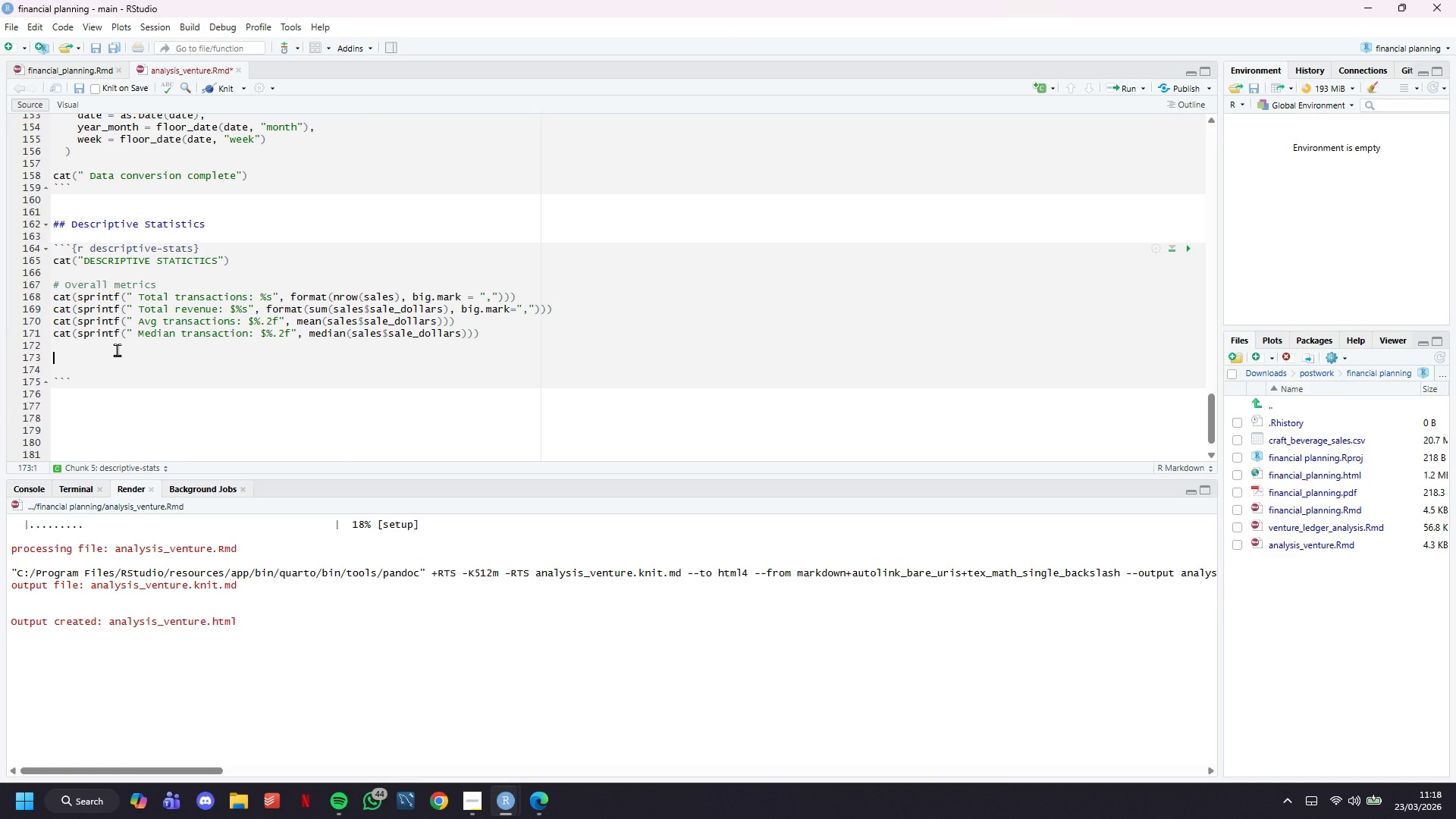 
type(# By rego)
key(Backspace)
type(ion)
 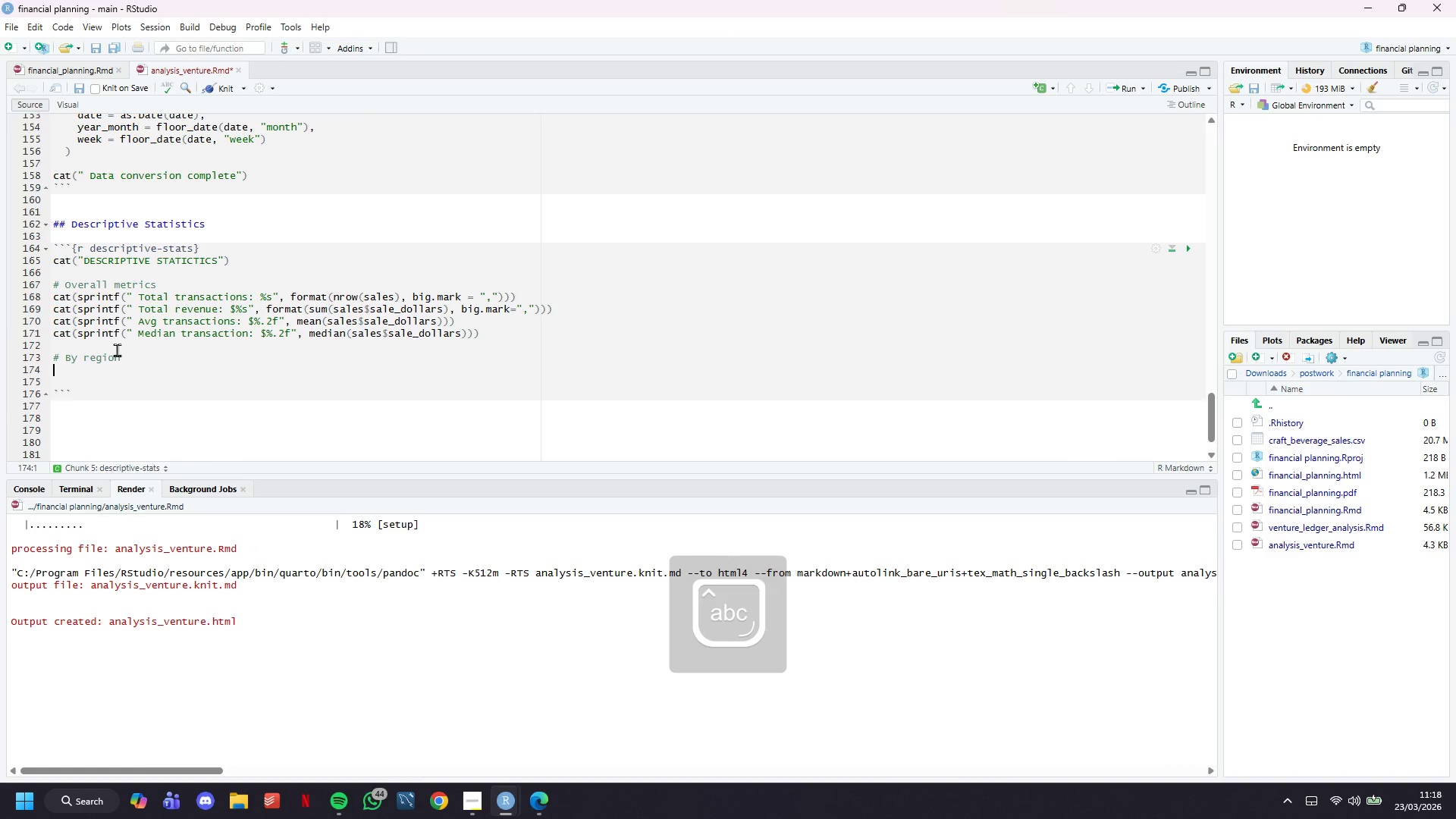 
key(Enter)
 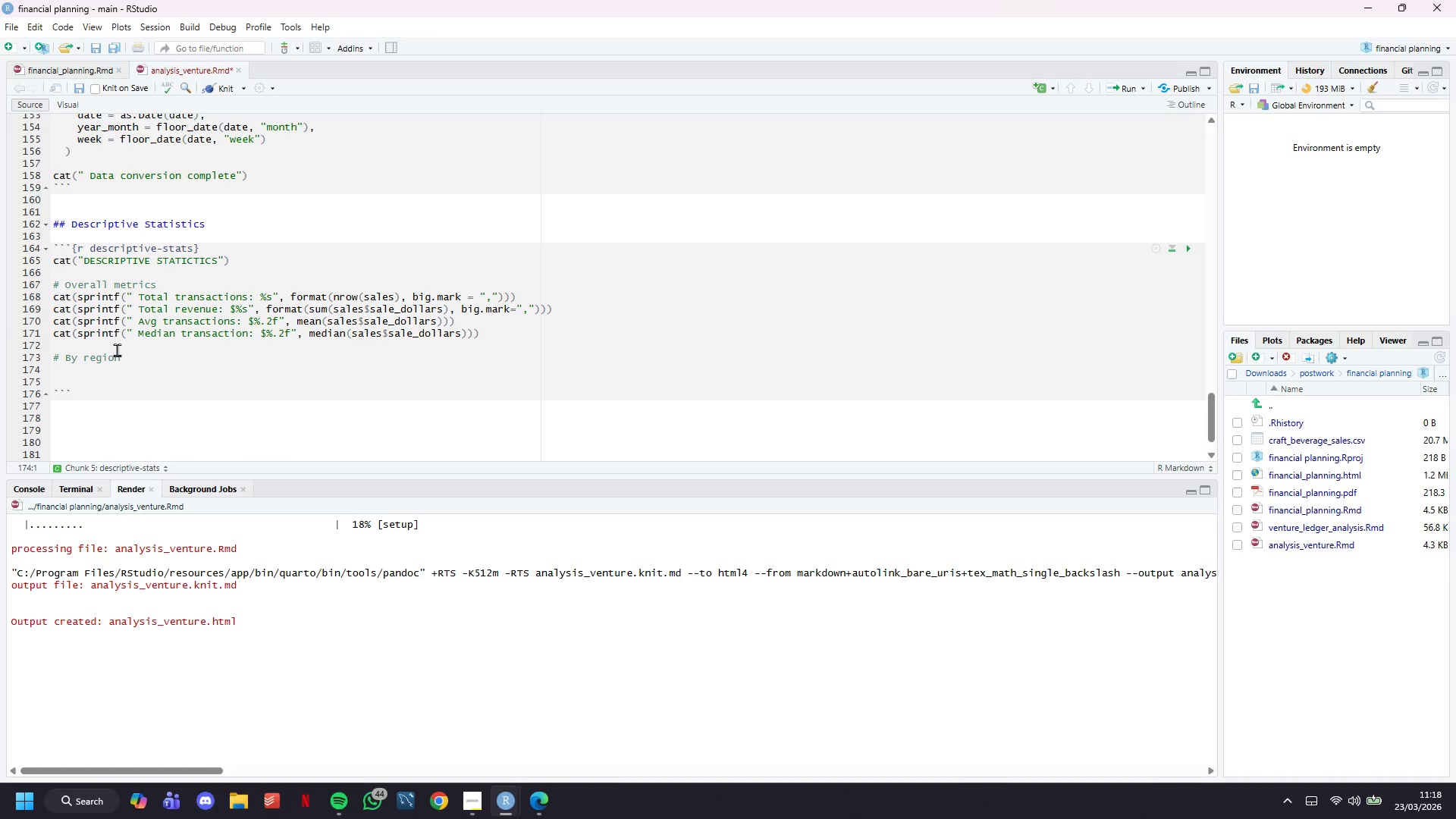 
type(cat("Revenue by Region:)
 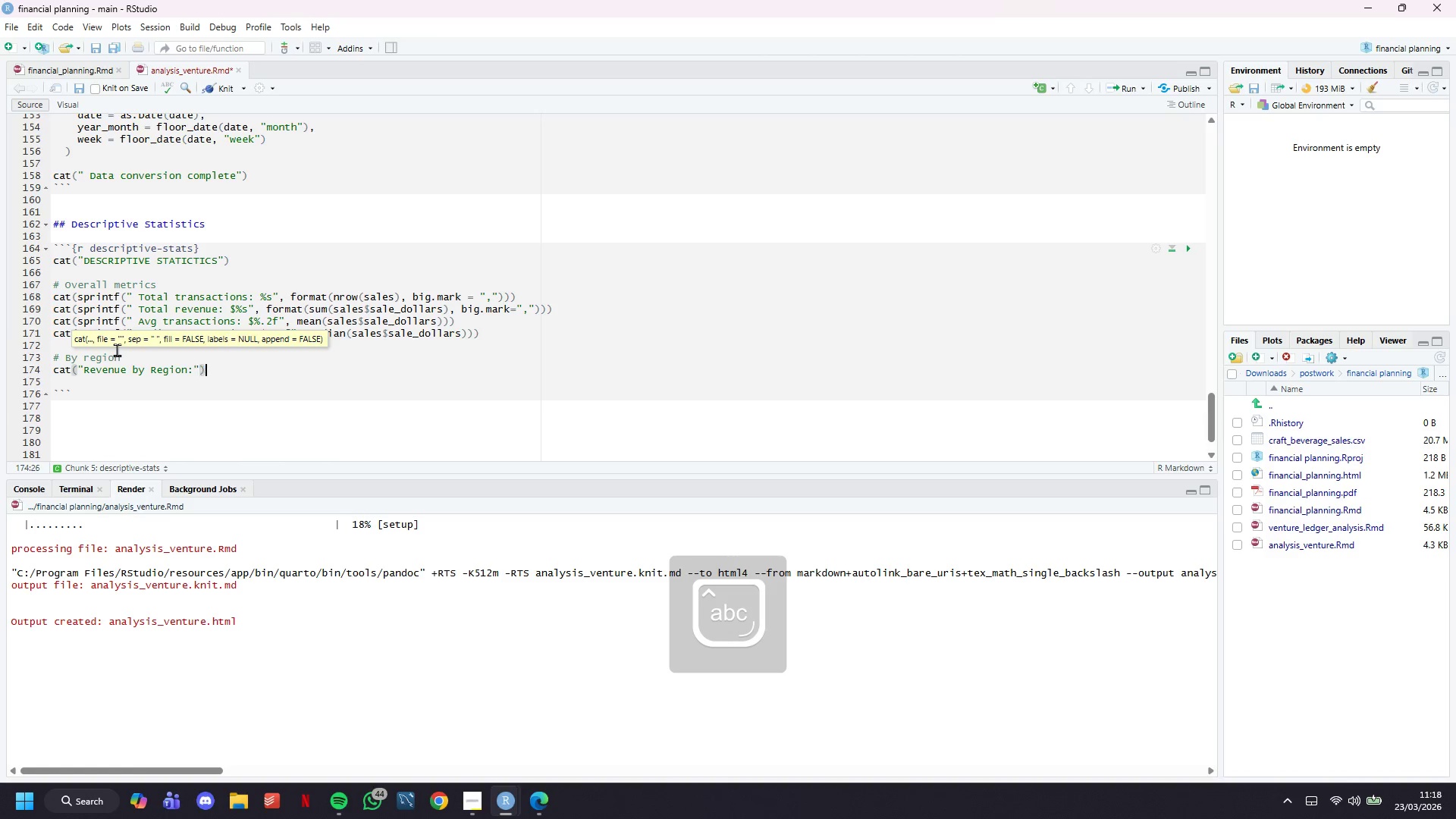 
 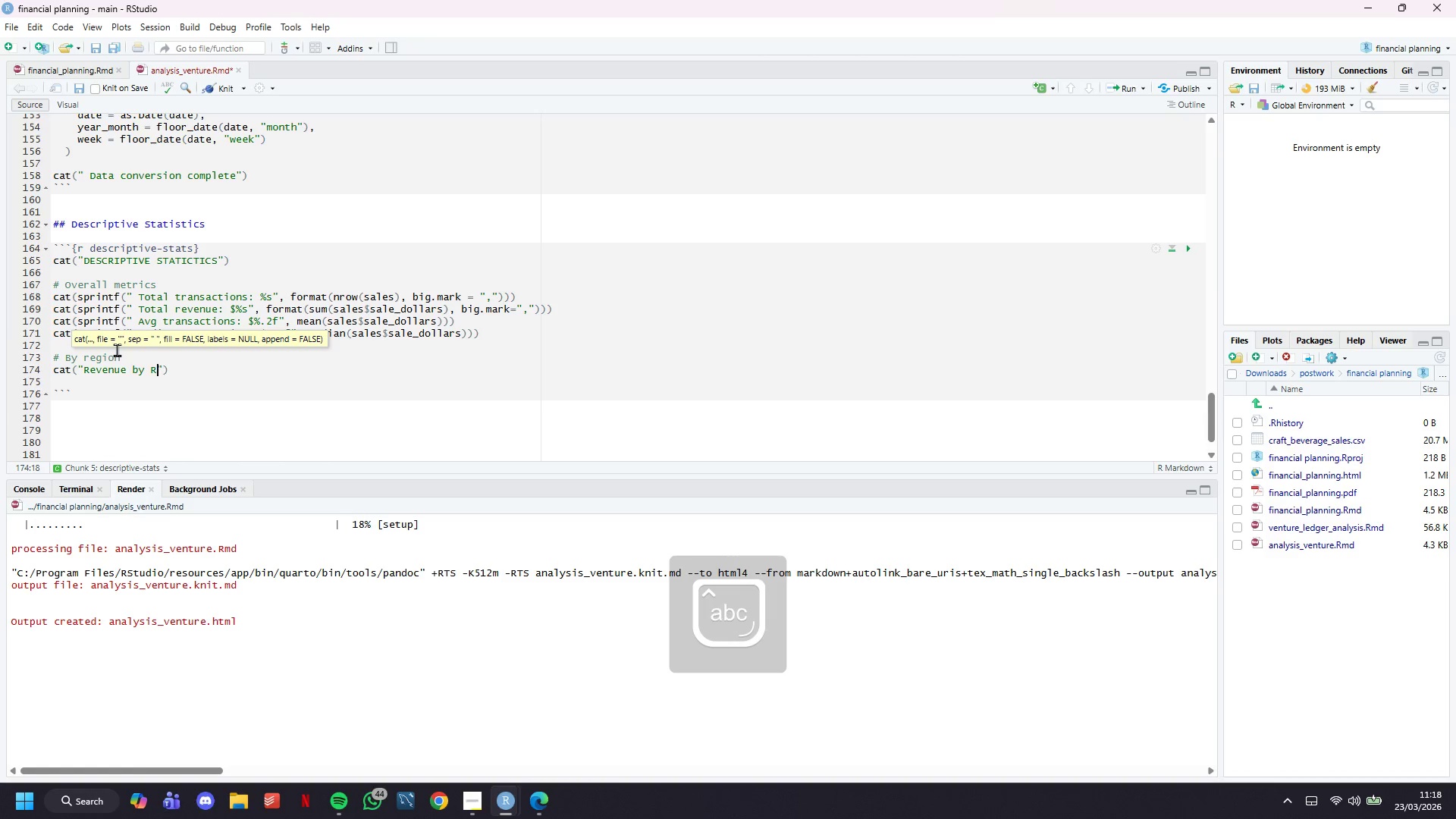 
key(ArrowRight)
 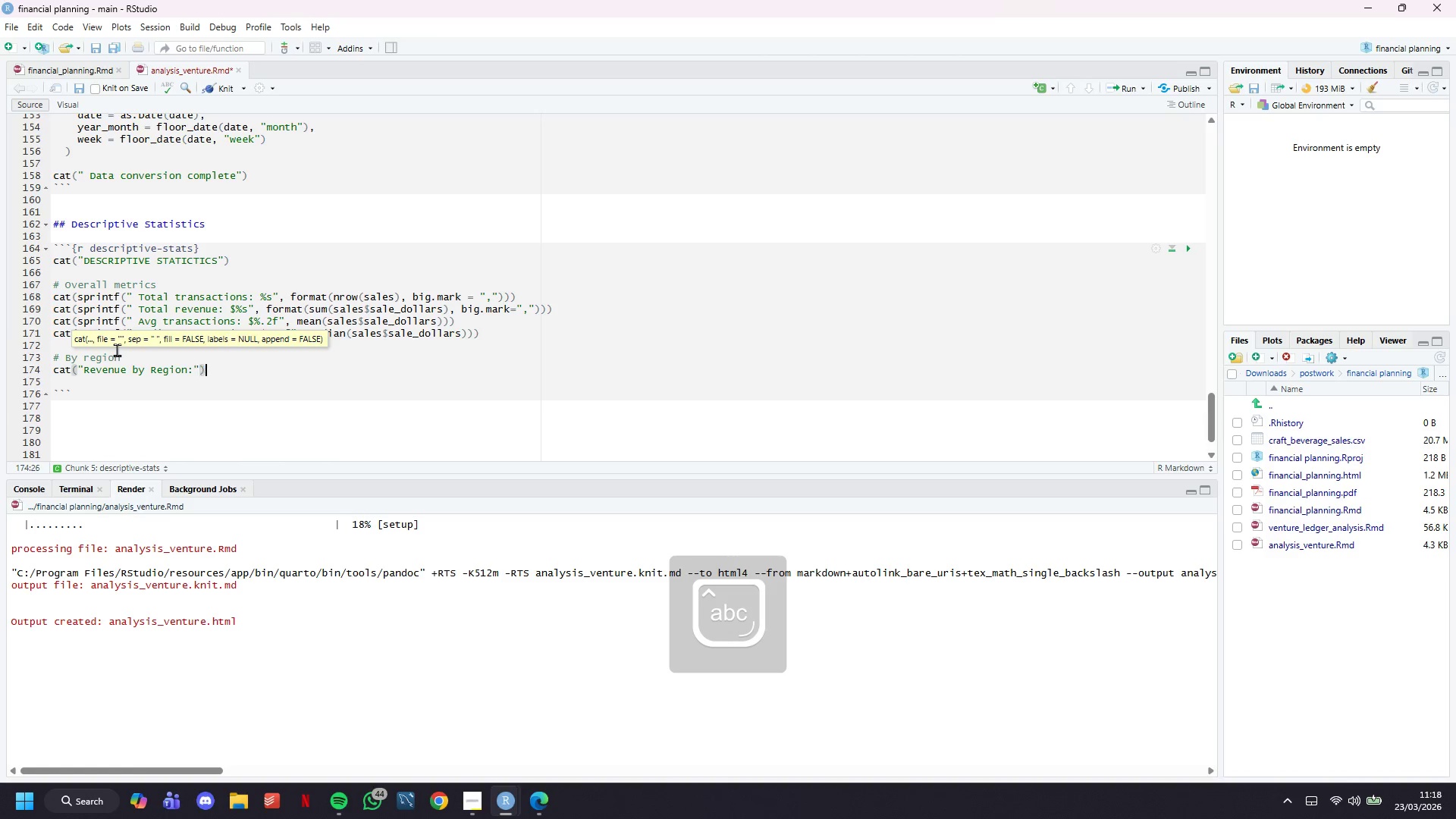 
key(ArrowRight)
 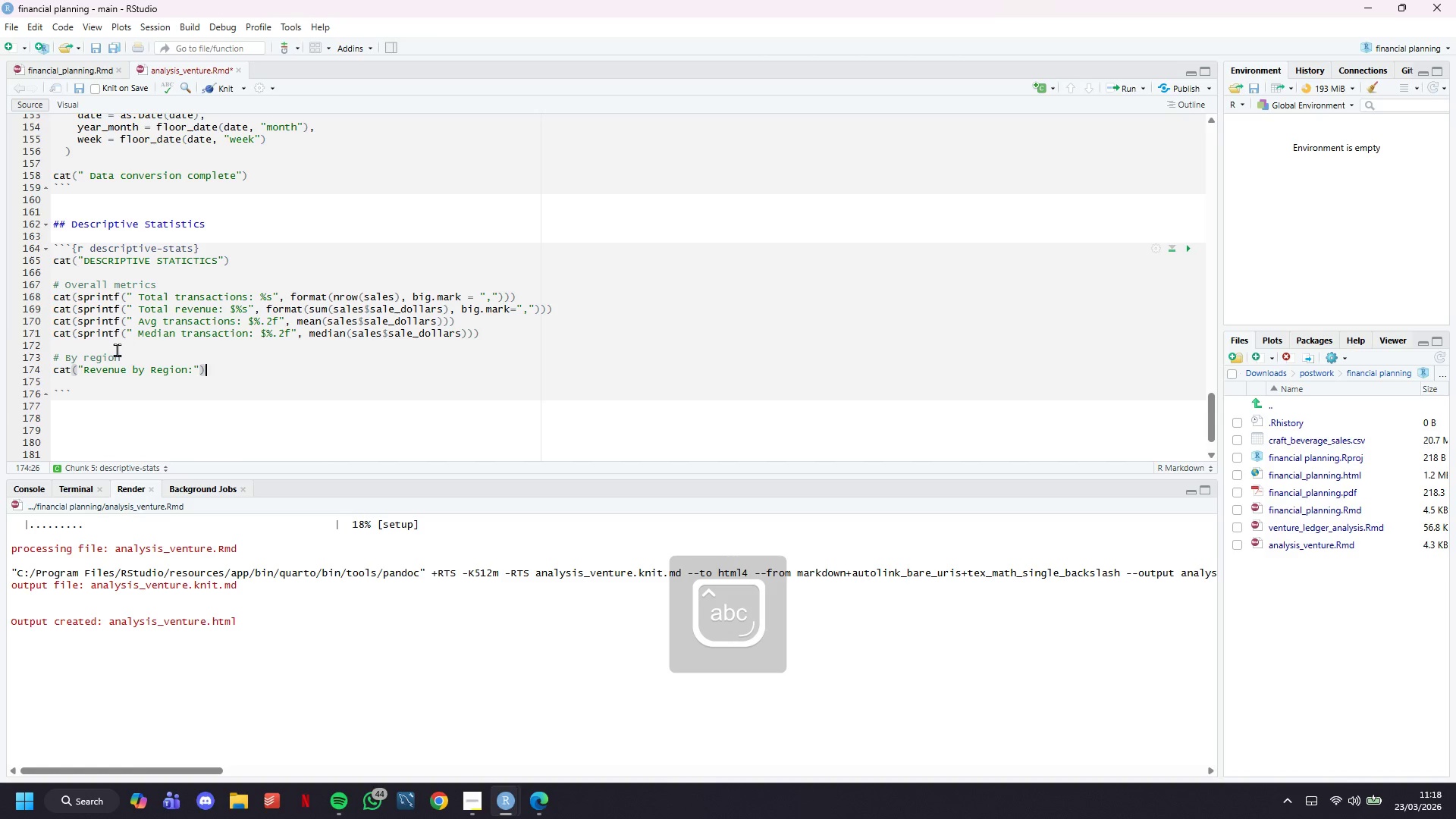 
key(Enter)
 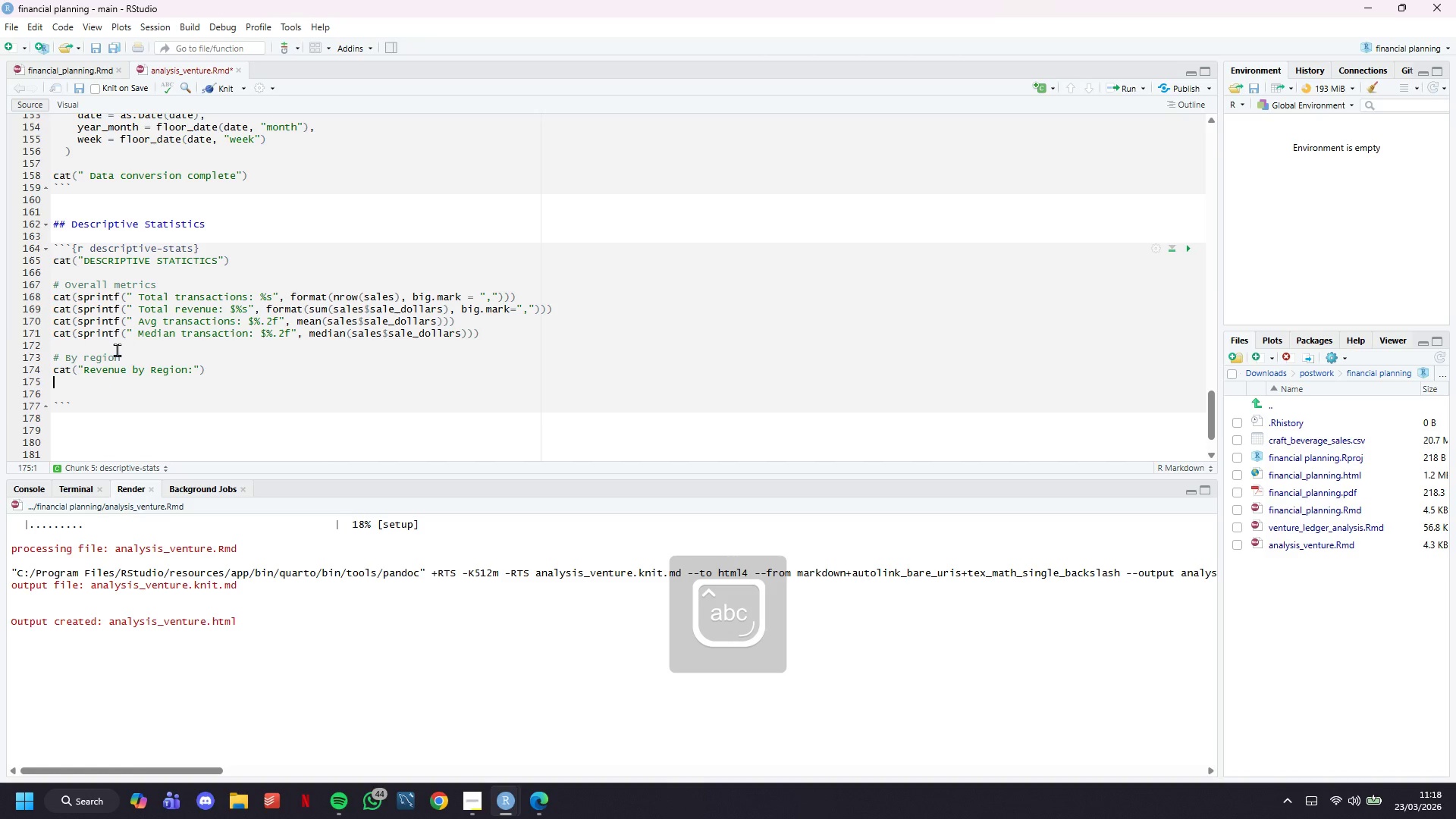 
type(region_stats <- sales %>%)
 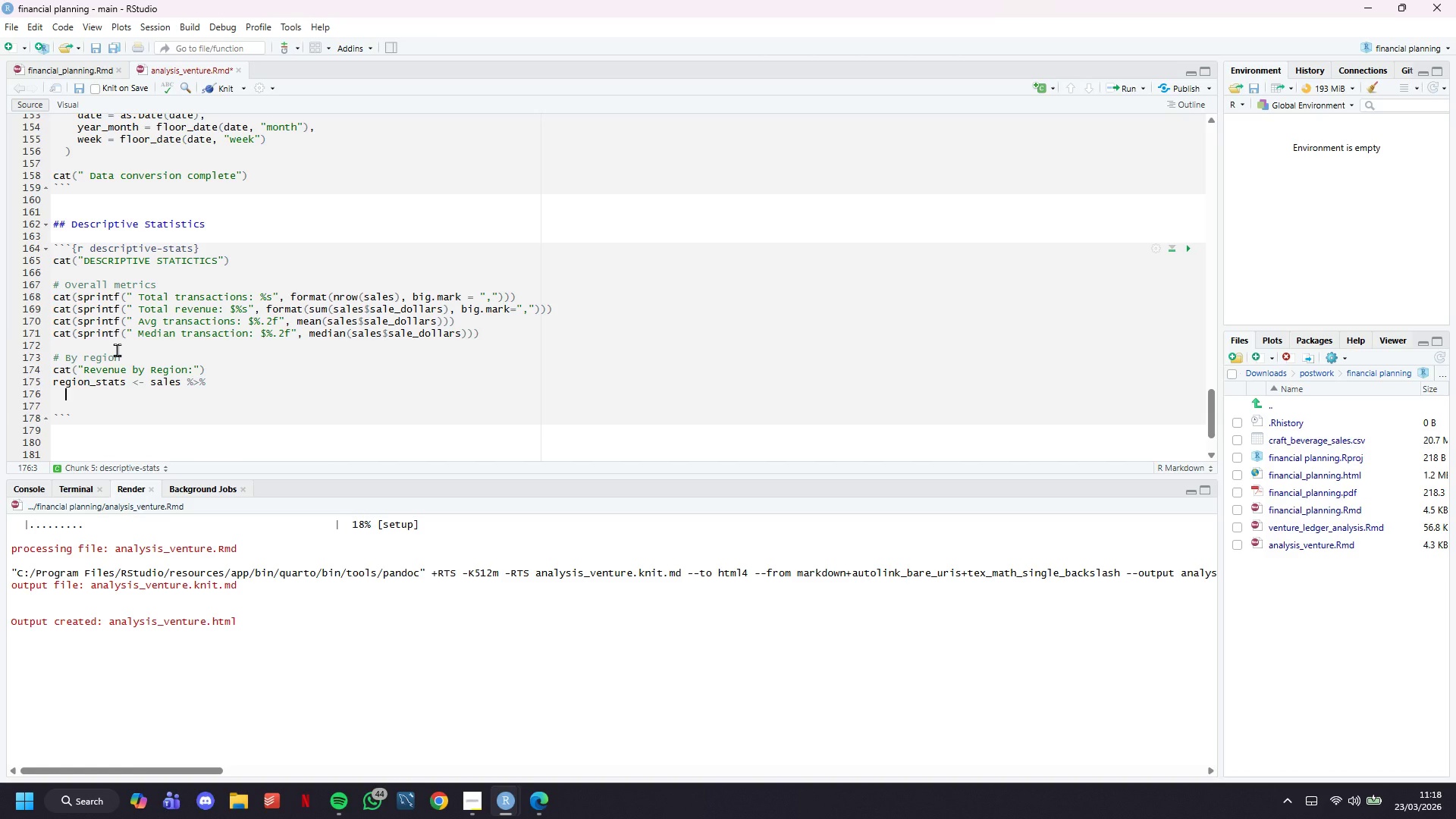 
 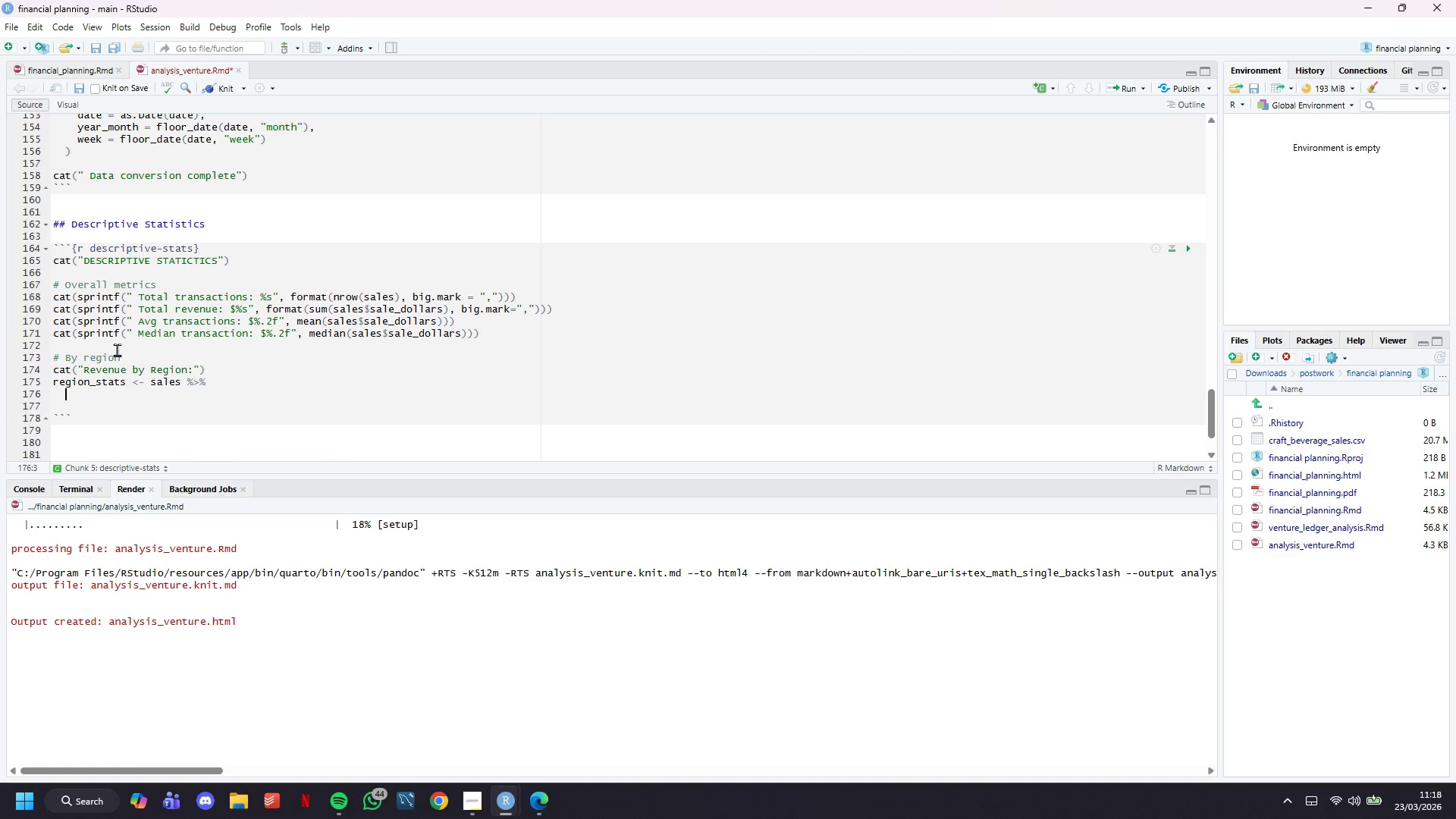 
key(Enter)
 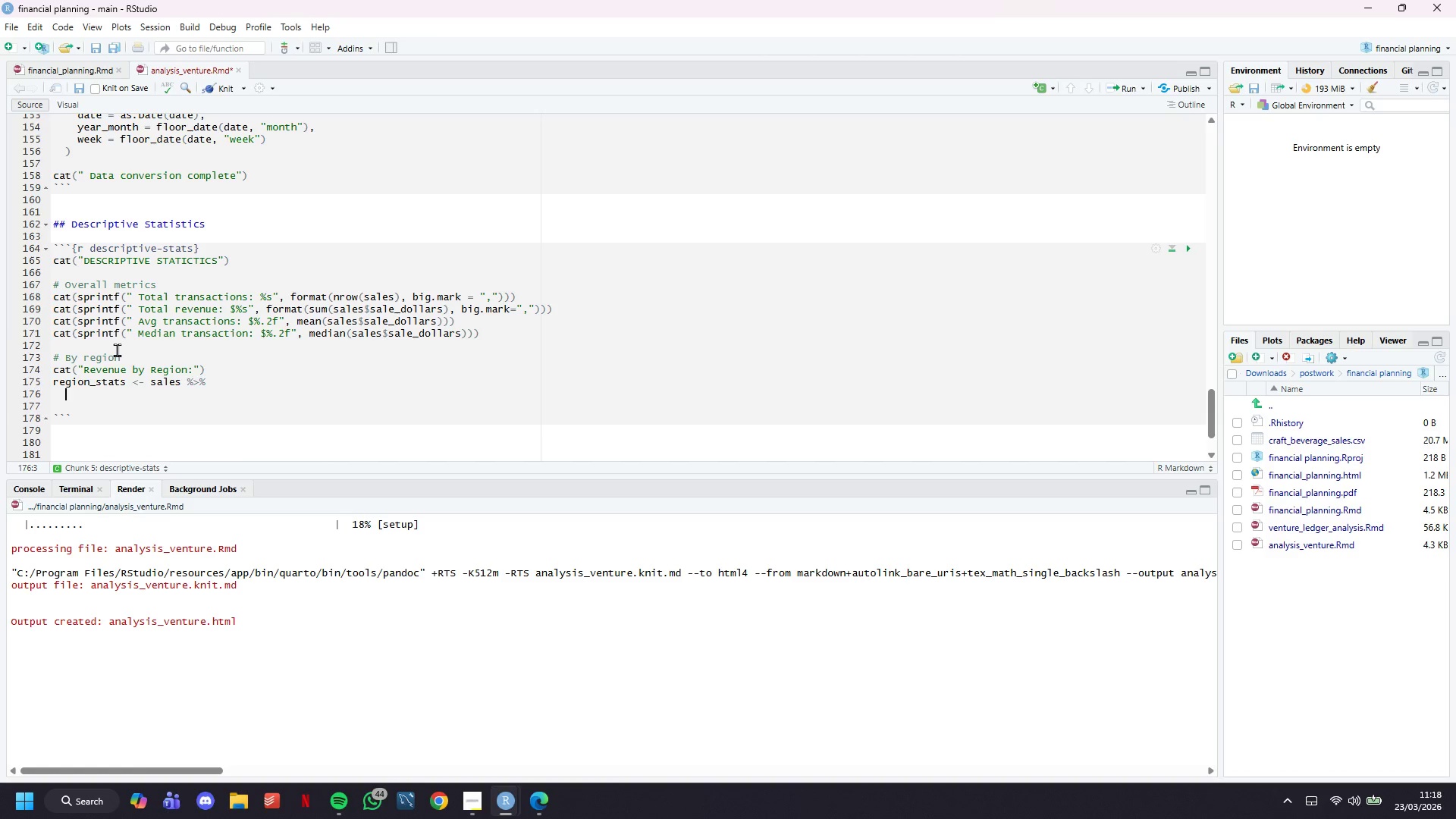 
type(group_by(region, population_density)
 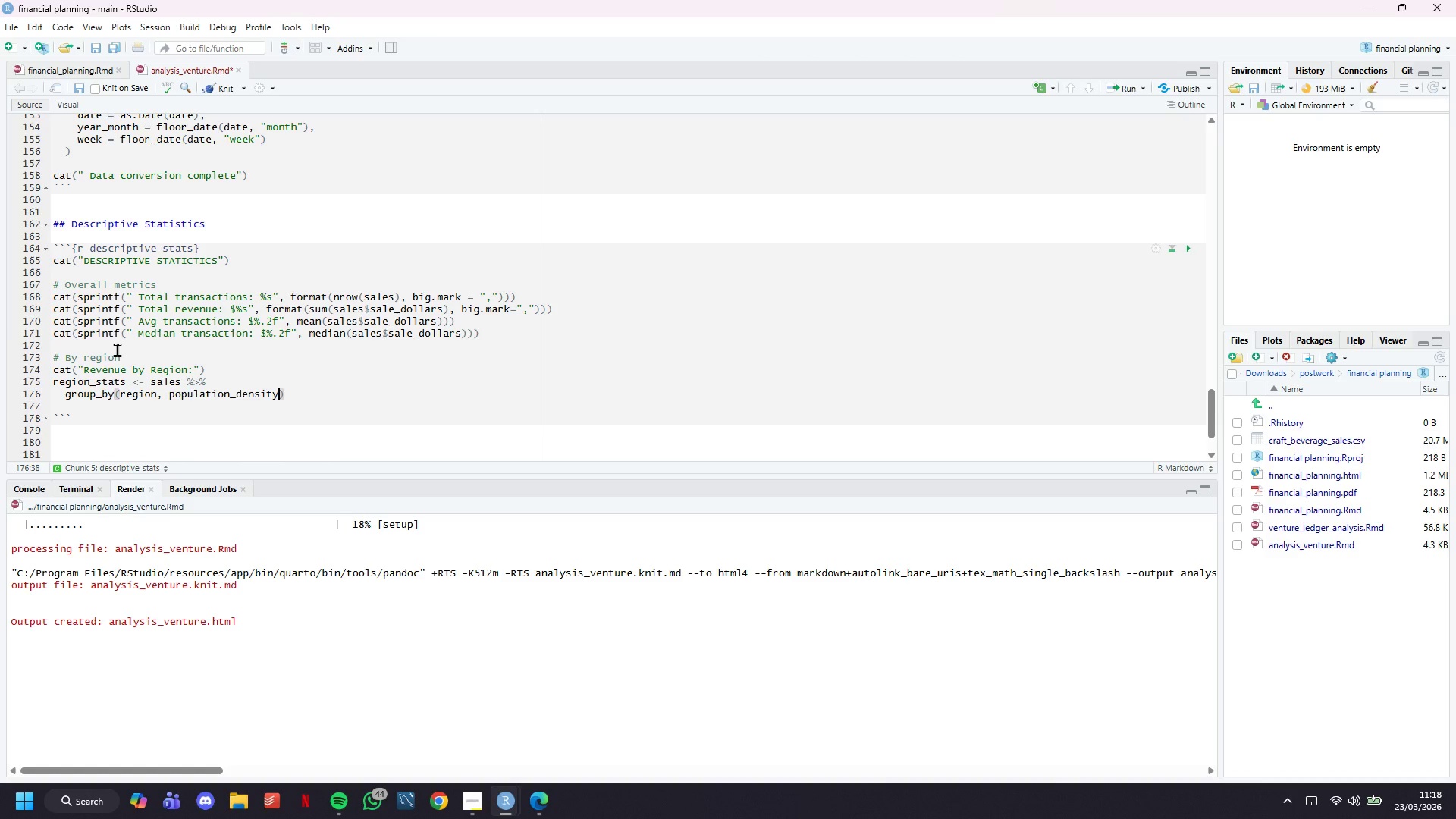 
key(ArrowRight)
 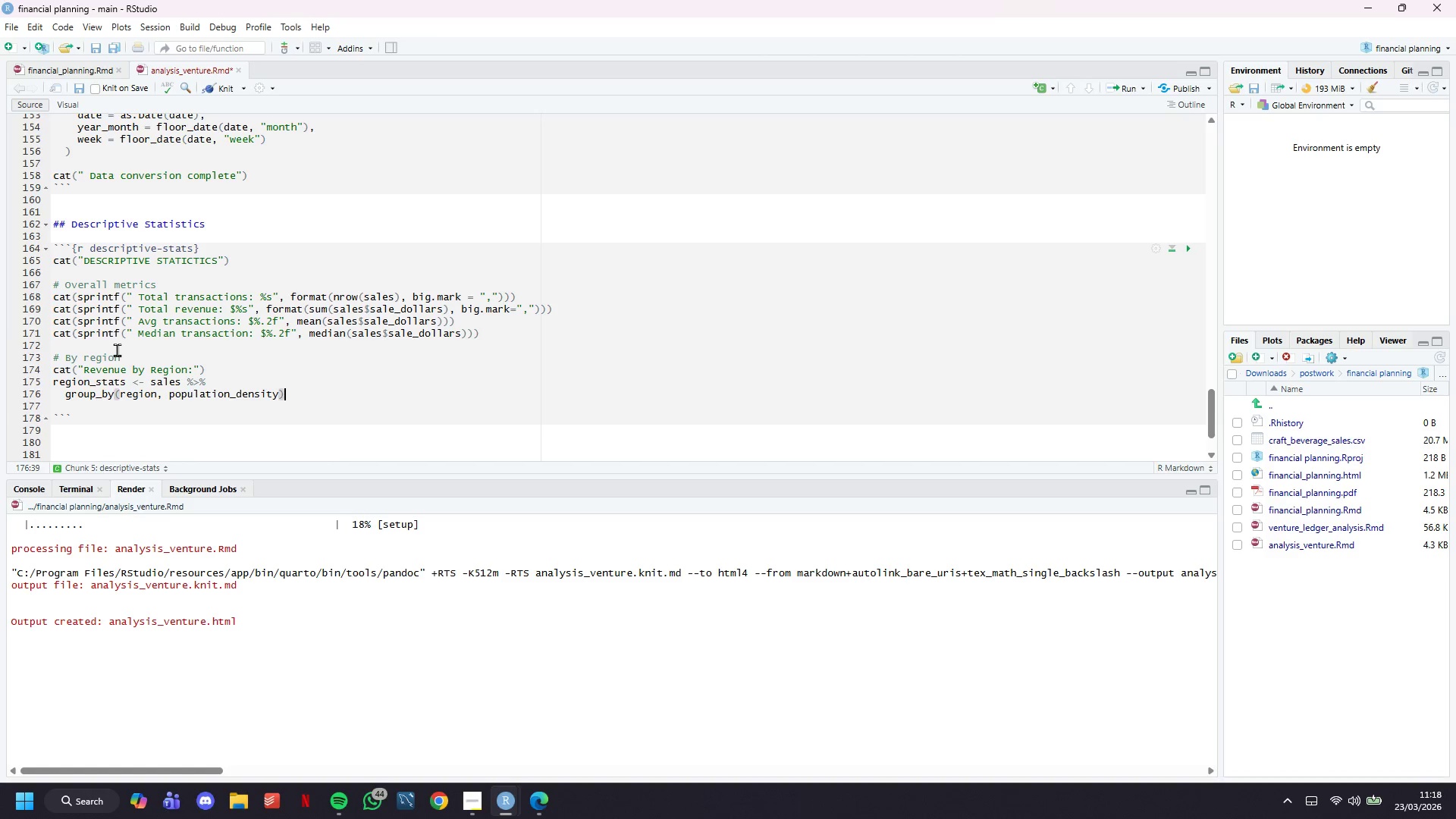 
key(Space)
 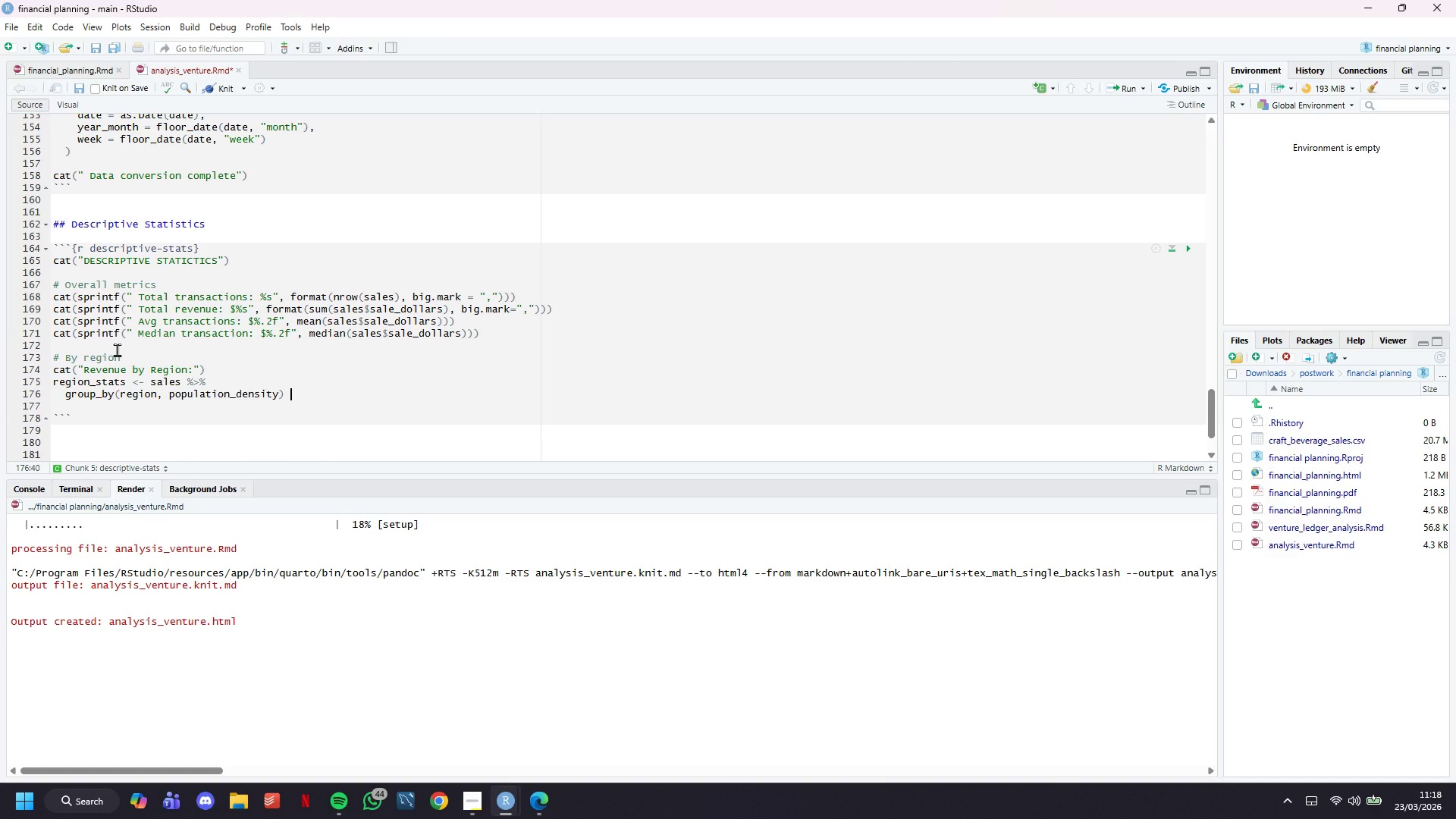 
key(Shift+5)
 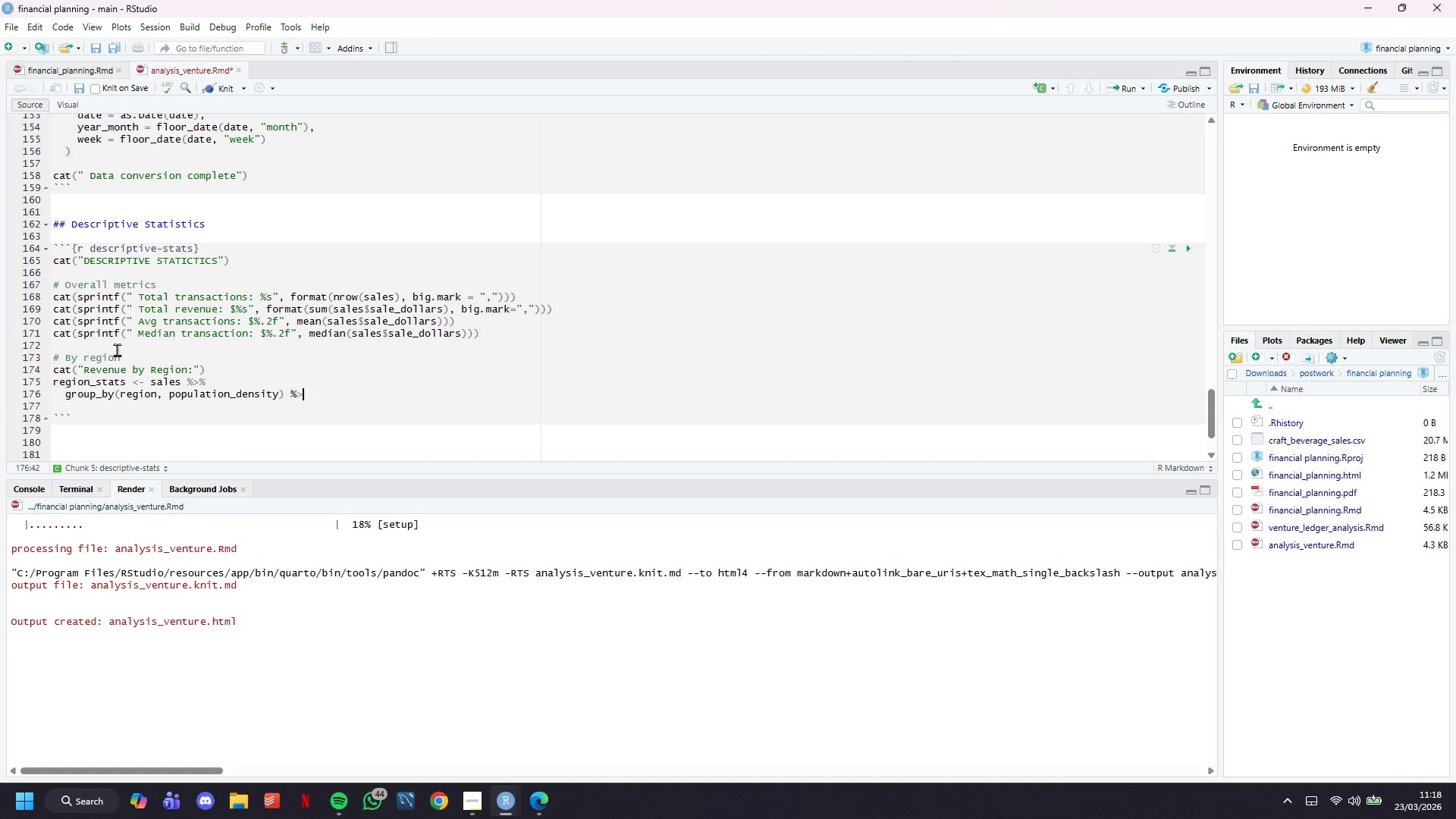 
key(Shift+Period)
 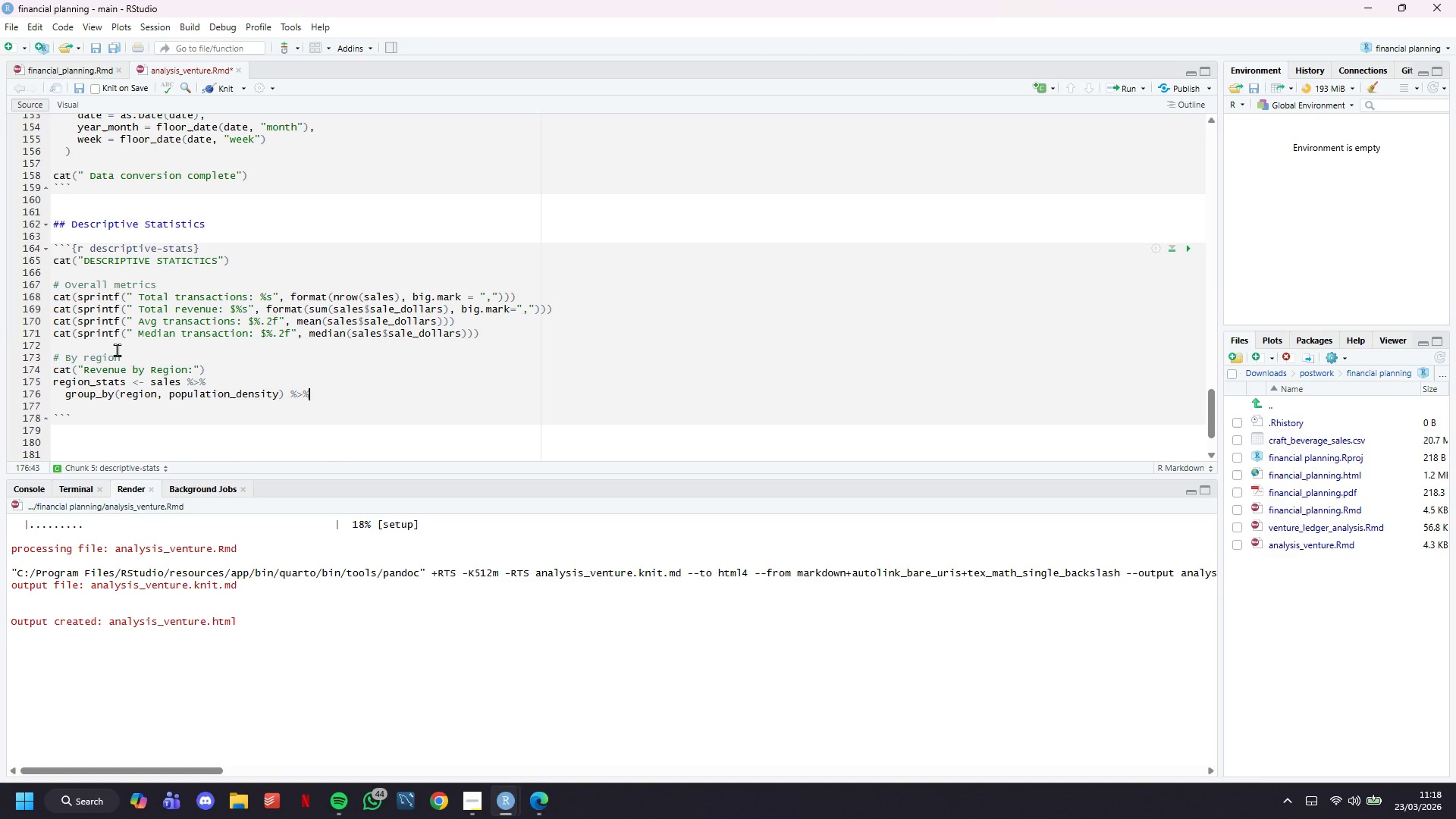 
key(Shift+5)
 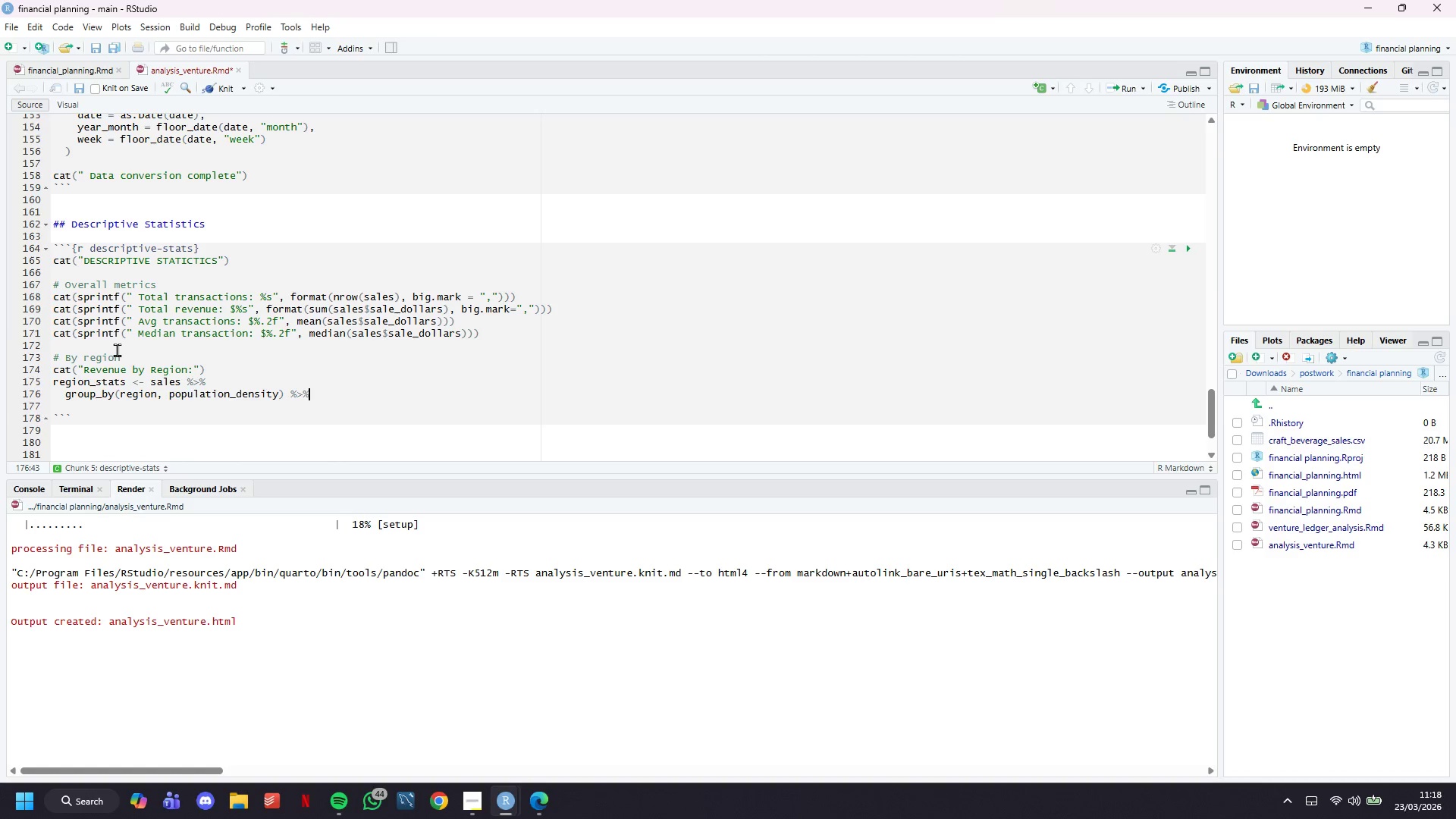 
key(Enter)
 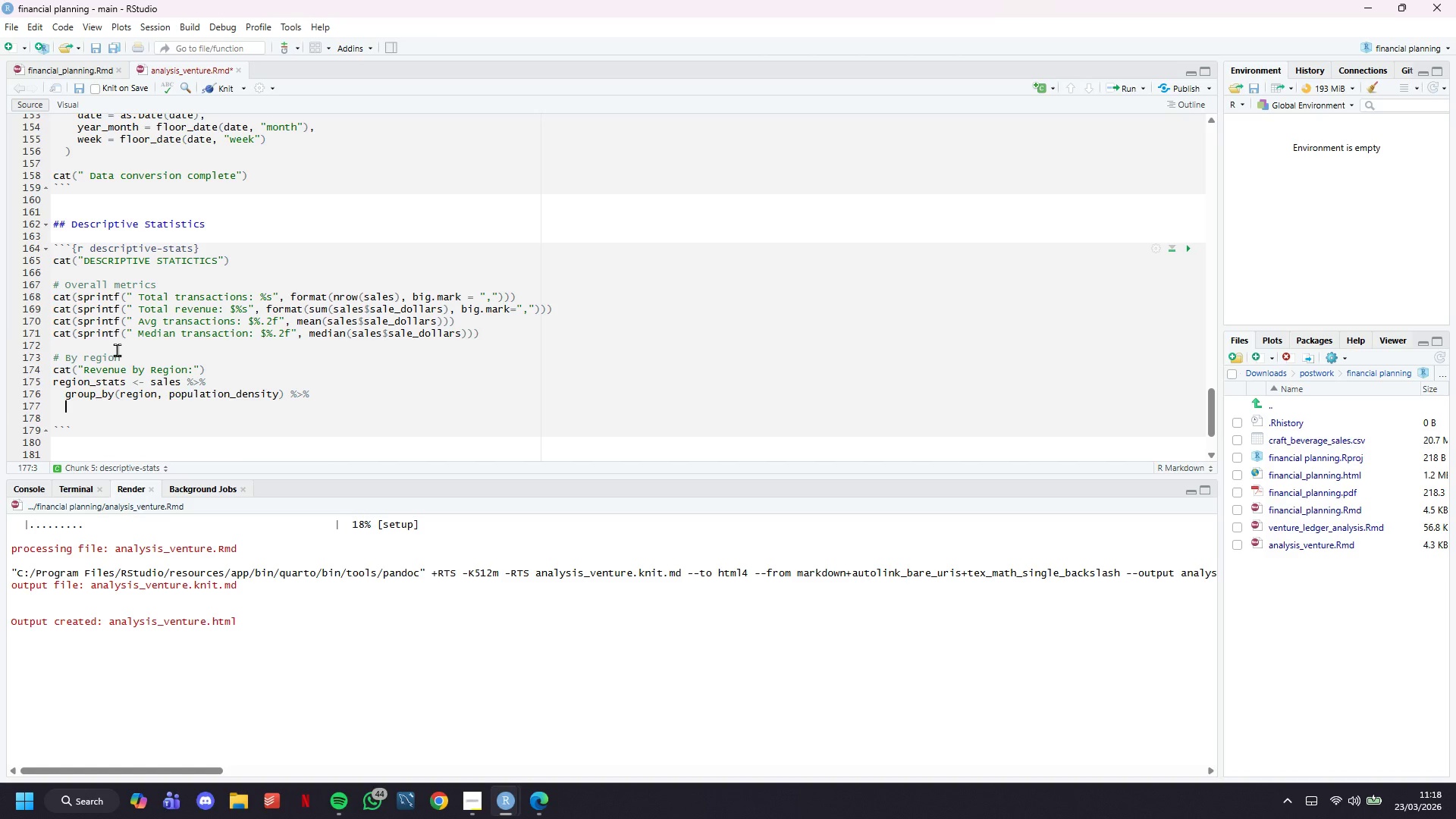 
type(summarise()
 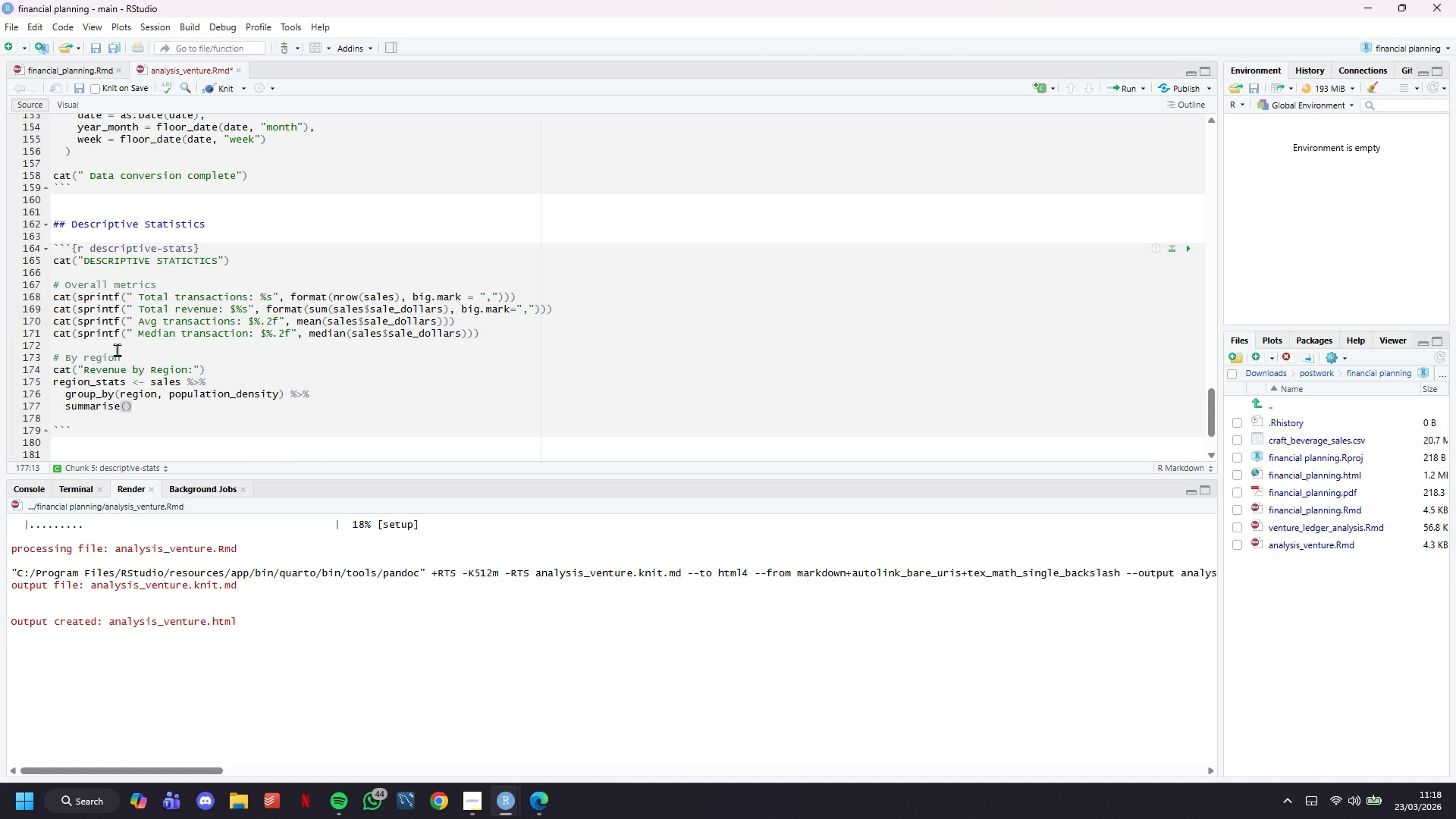 
key(Enter)
 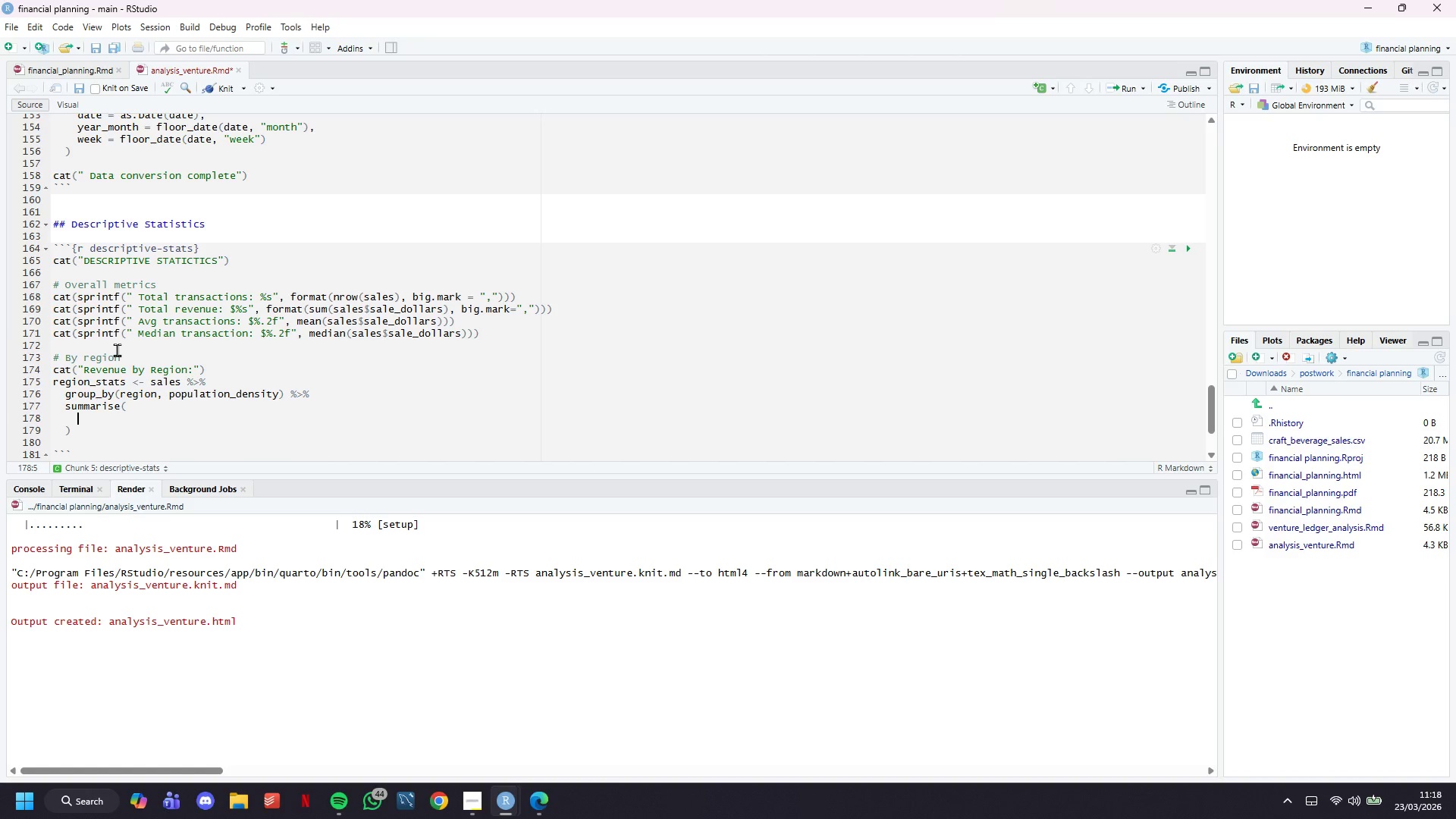 
type(transactions = n()
 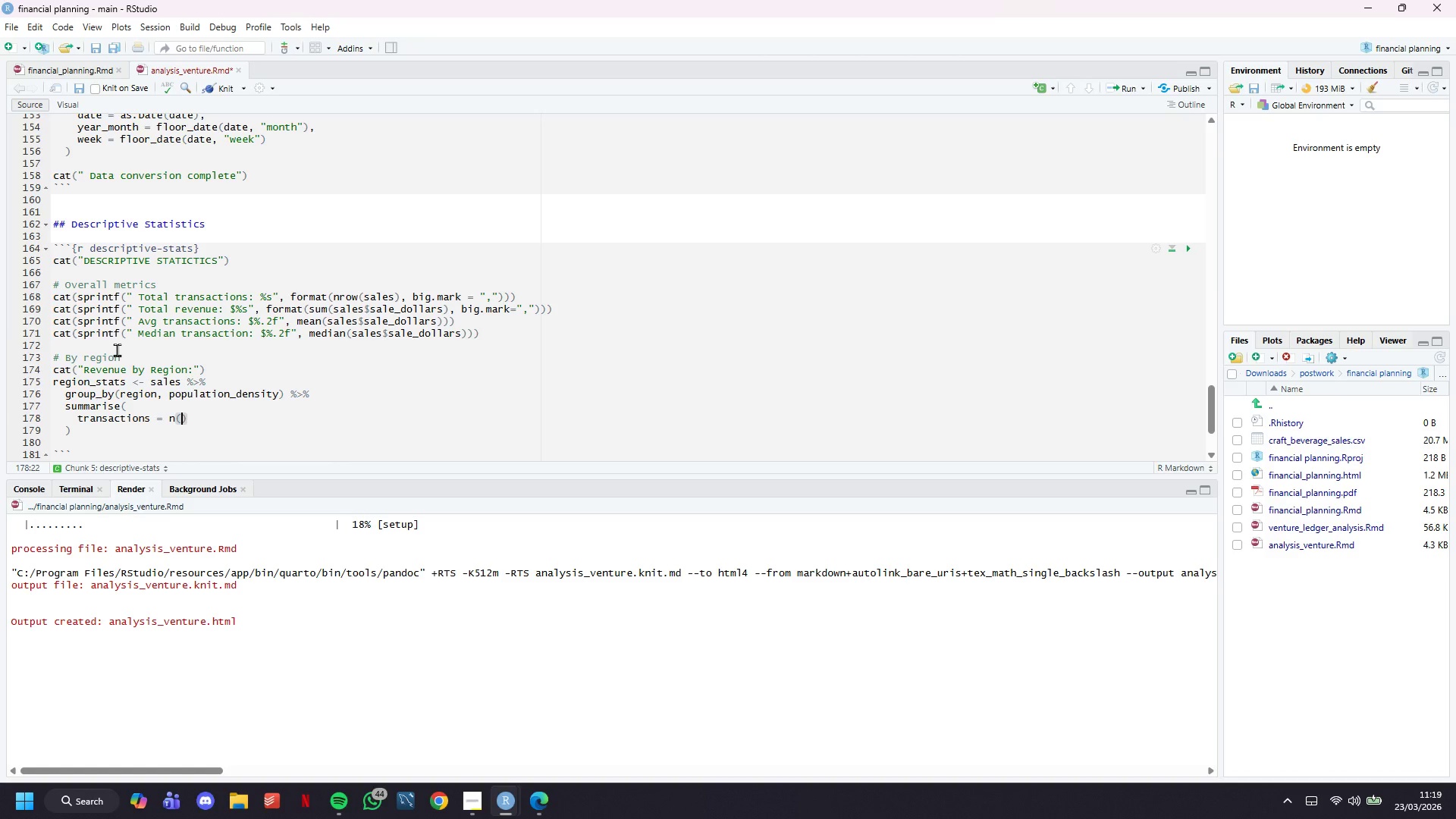 
key(ArrowRight)
 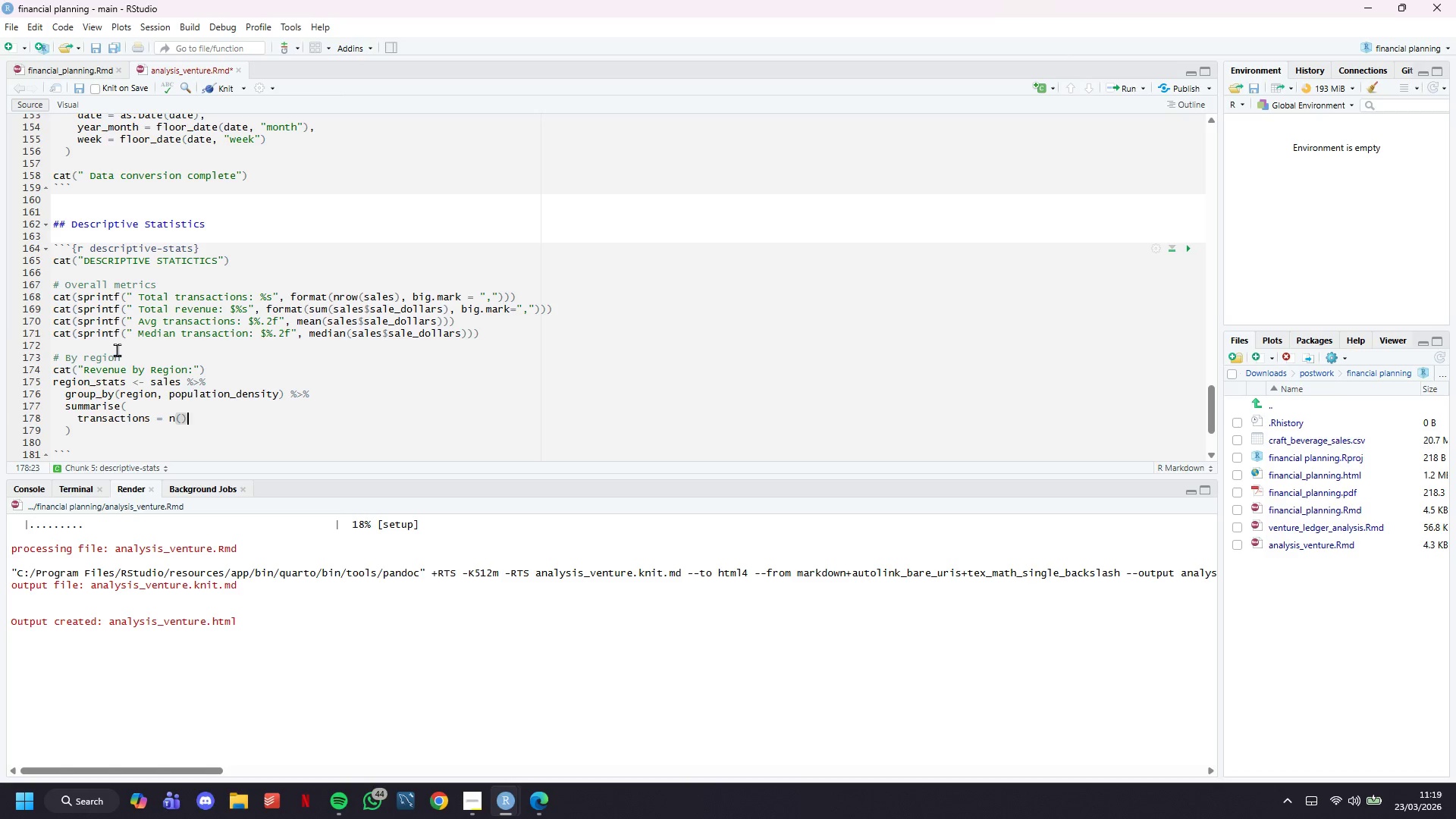 
key(Comma)
 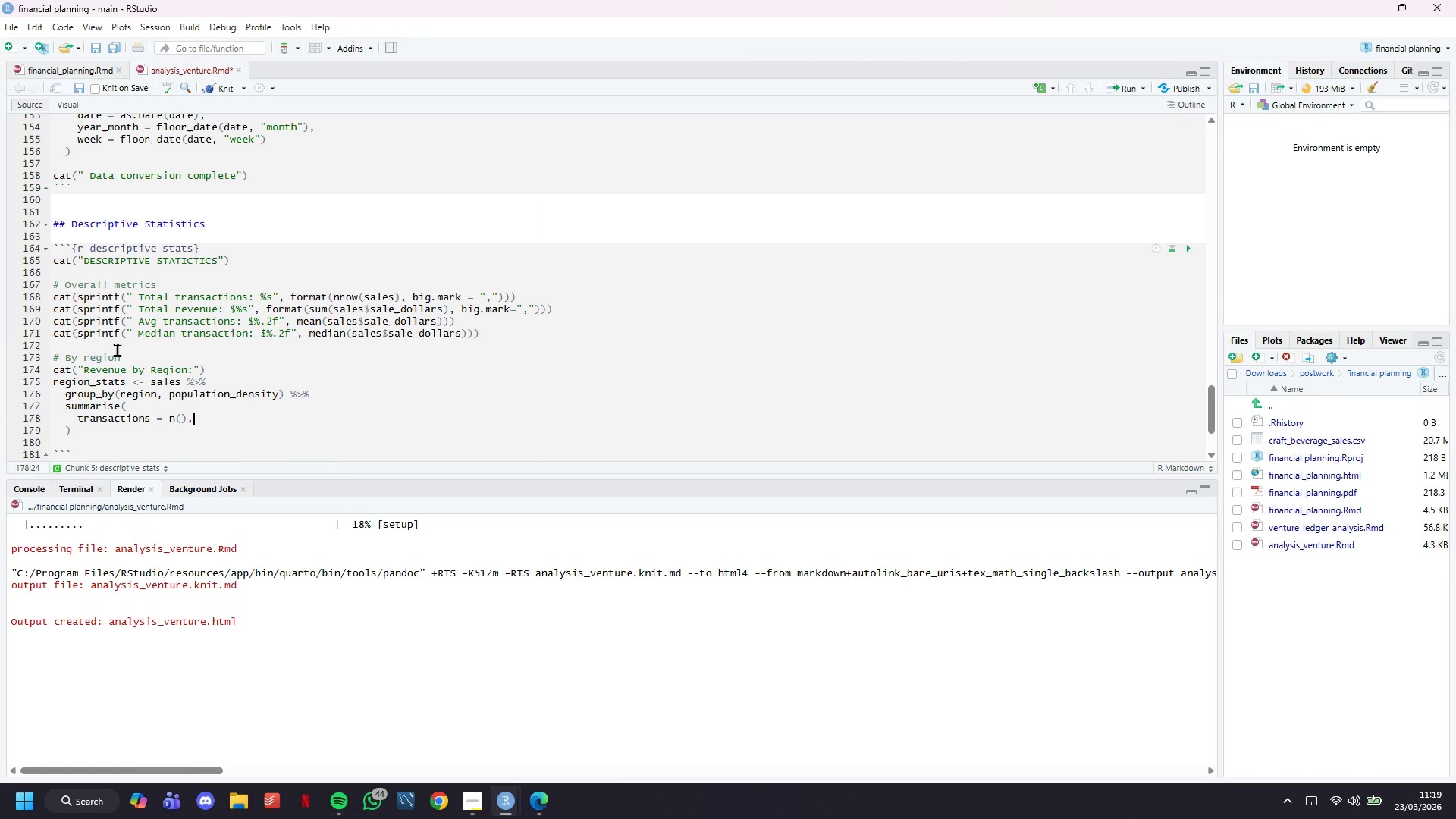 
key(Enter)
 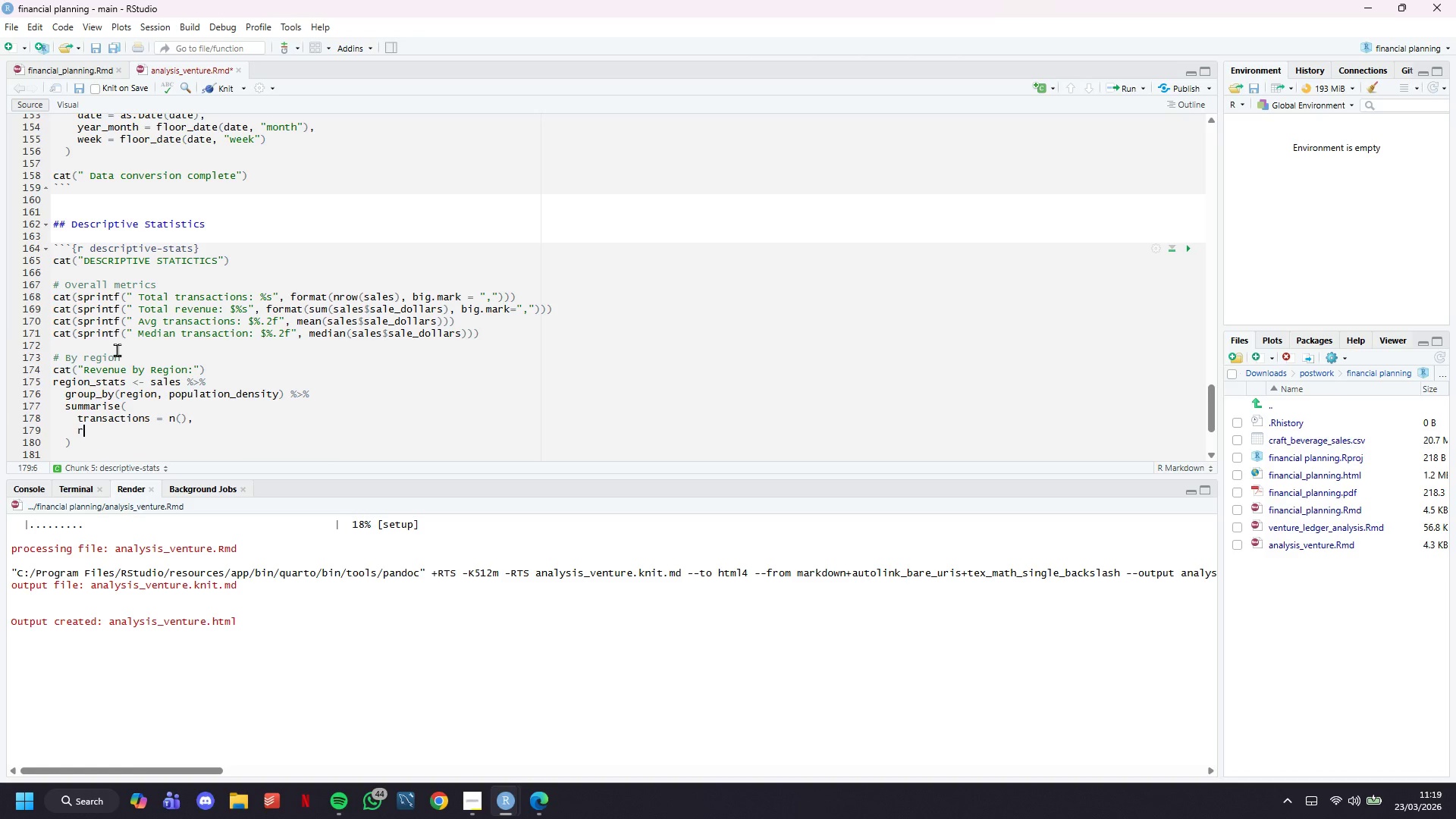 
type(revenue = sum(sale_dollars)
 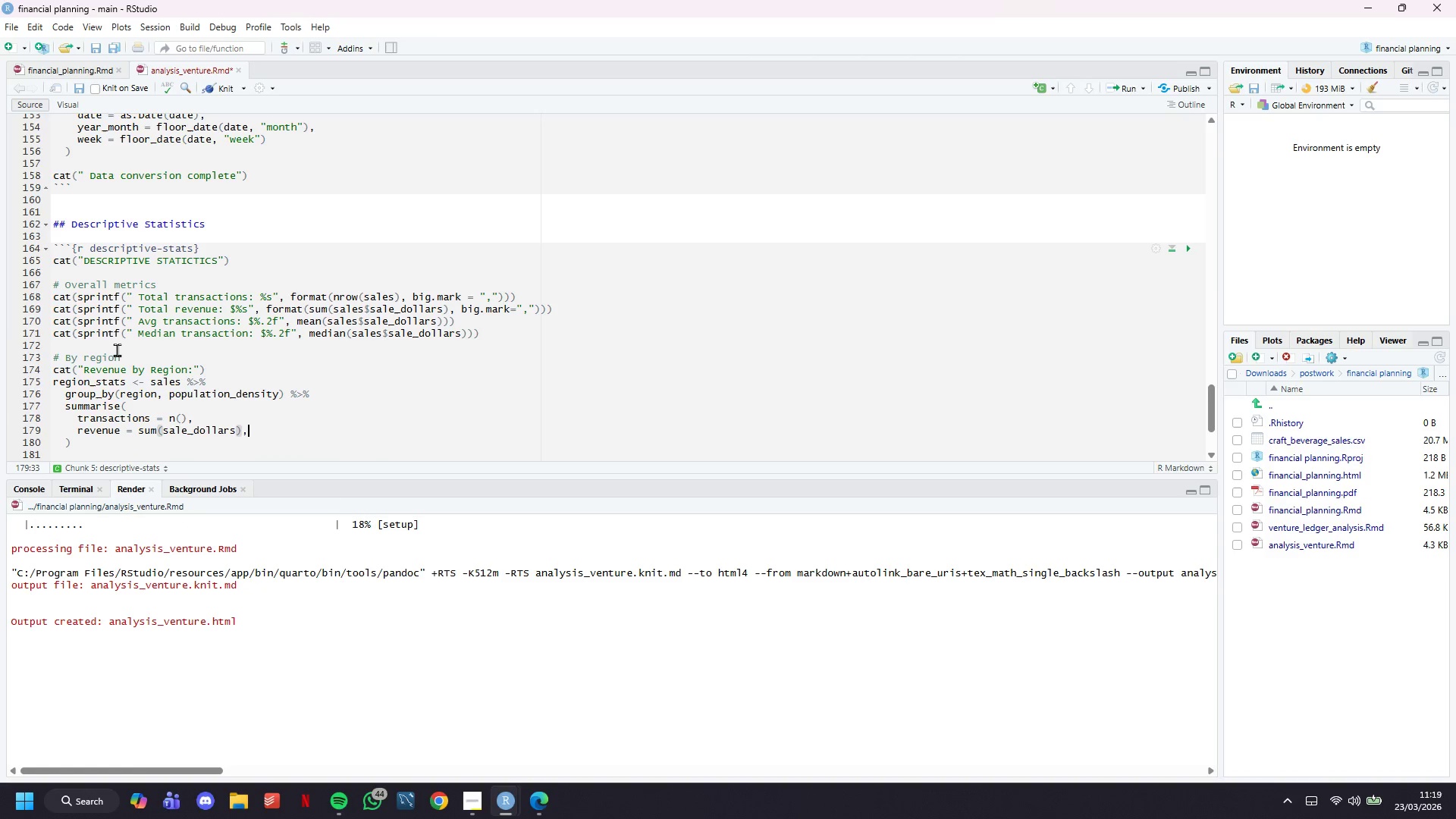 
 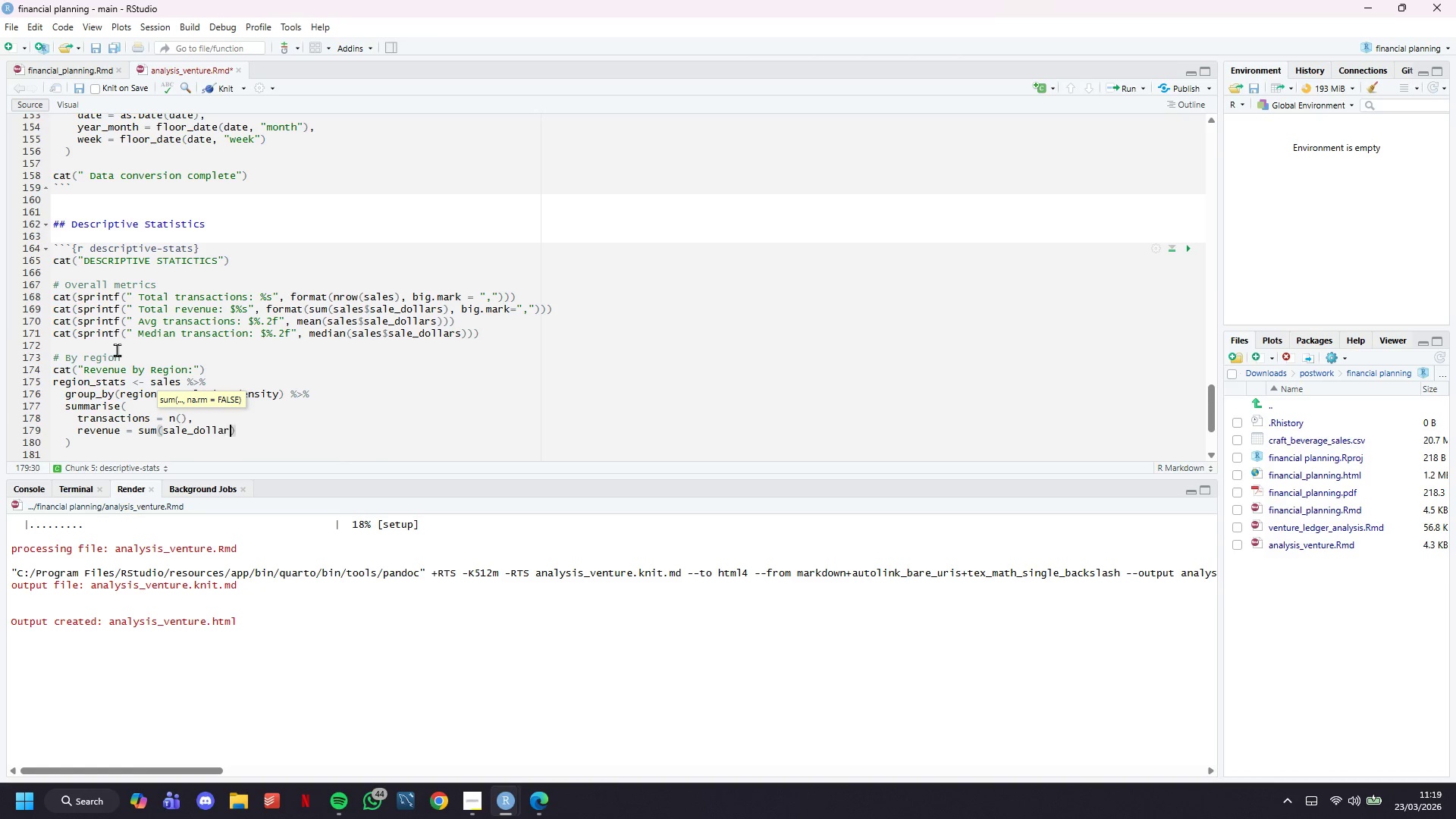 
key(ArrowRight)
 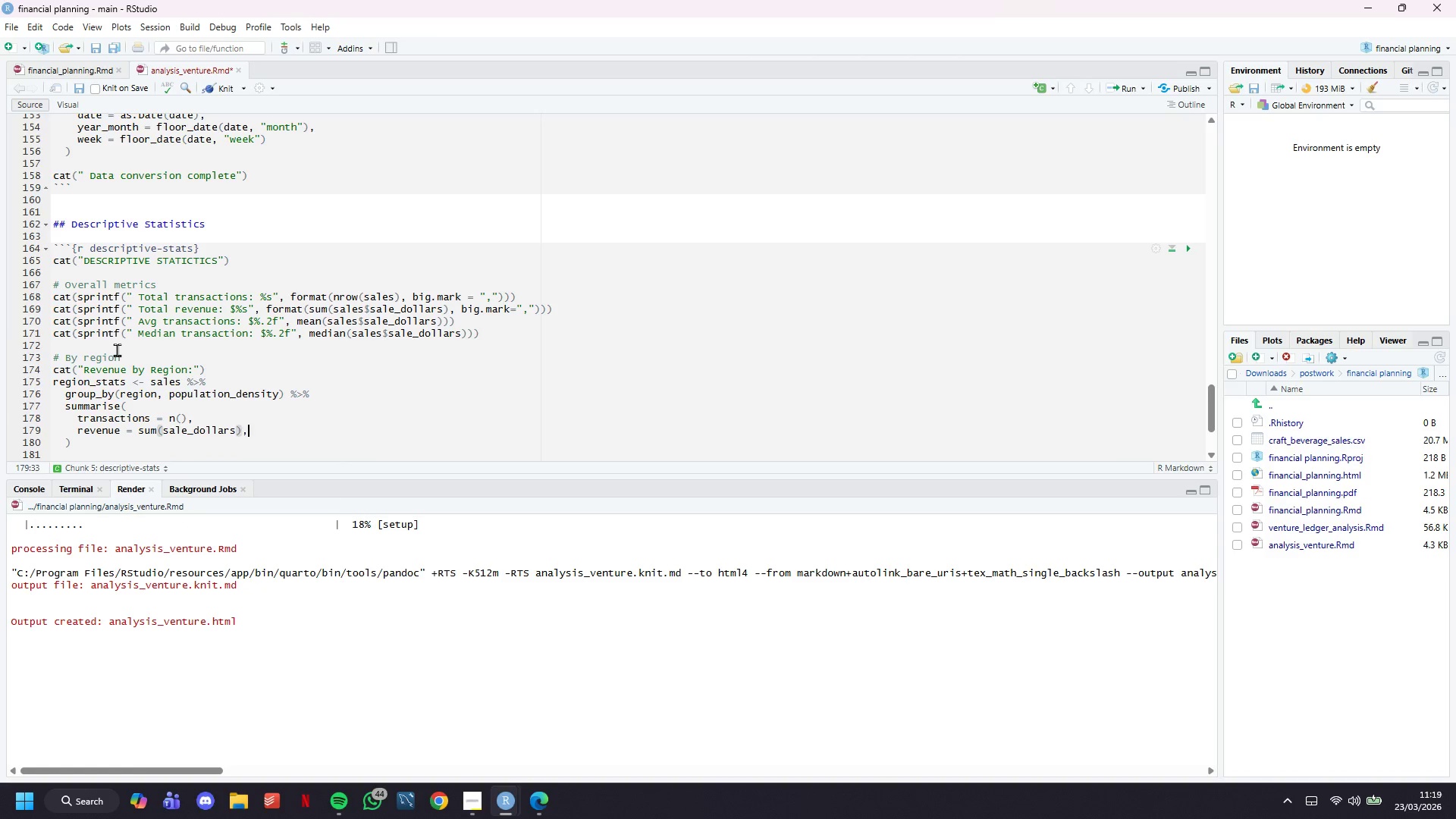 
key(Comma)
 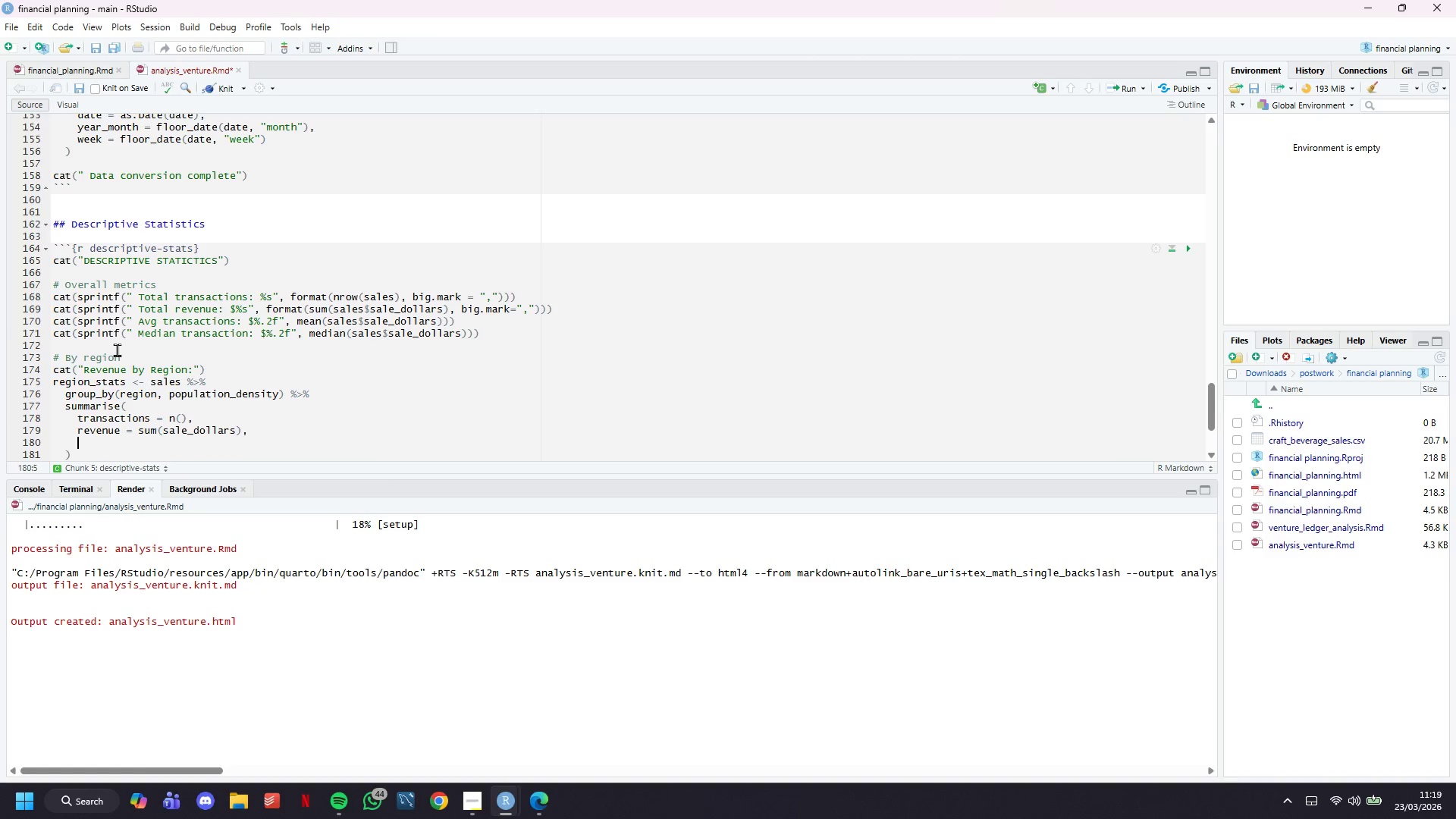 
key(Enter)
 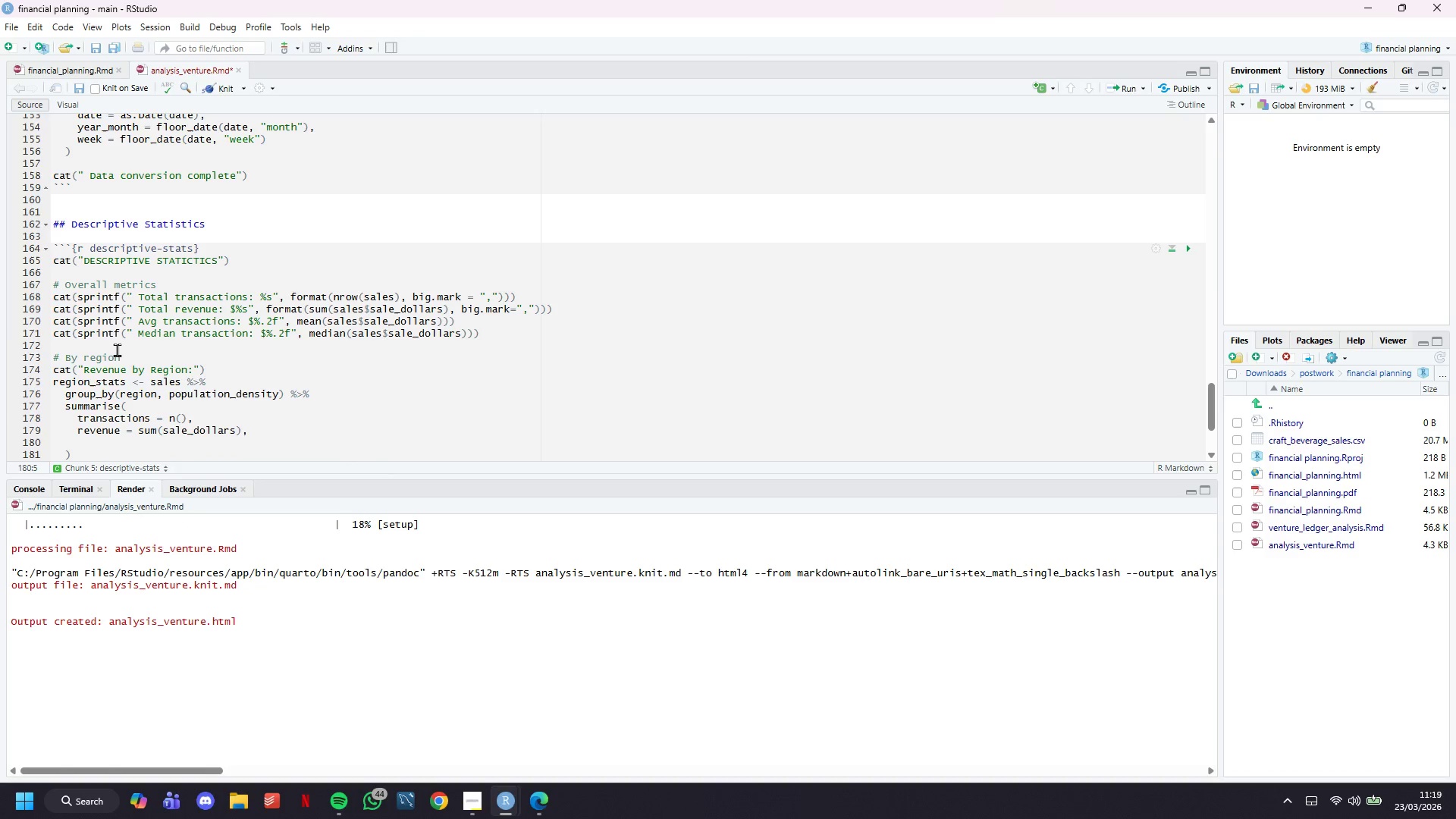 
type(avg_transactiosn)
key(Backspace)
key(Backspace)
type(o)
key(Backspace)
type(ns = )
 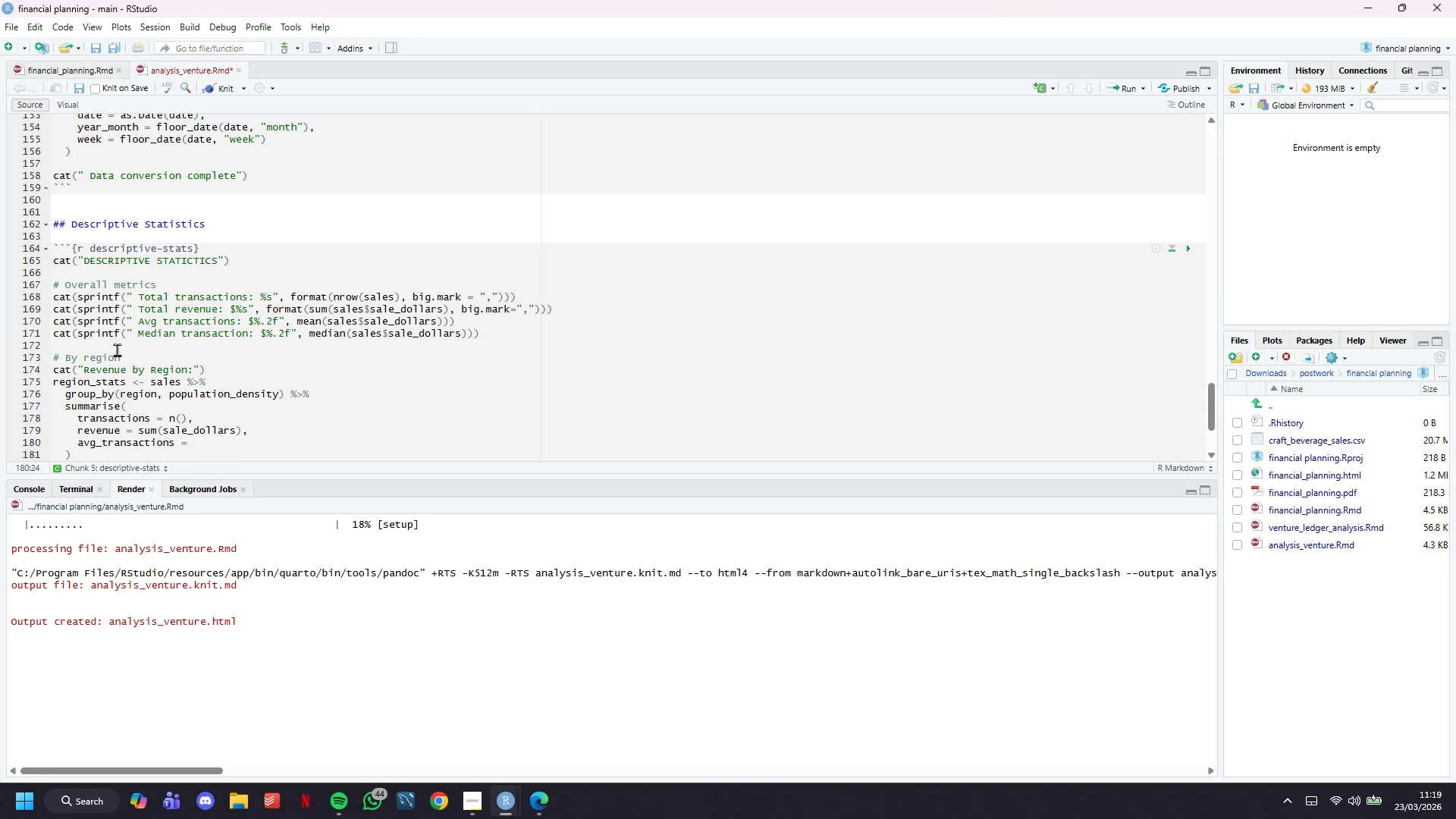 
wait(9.5)
 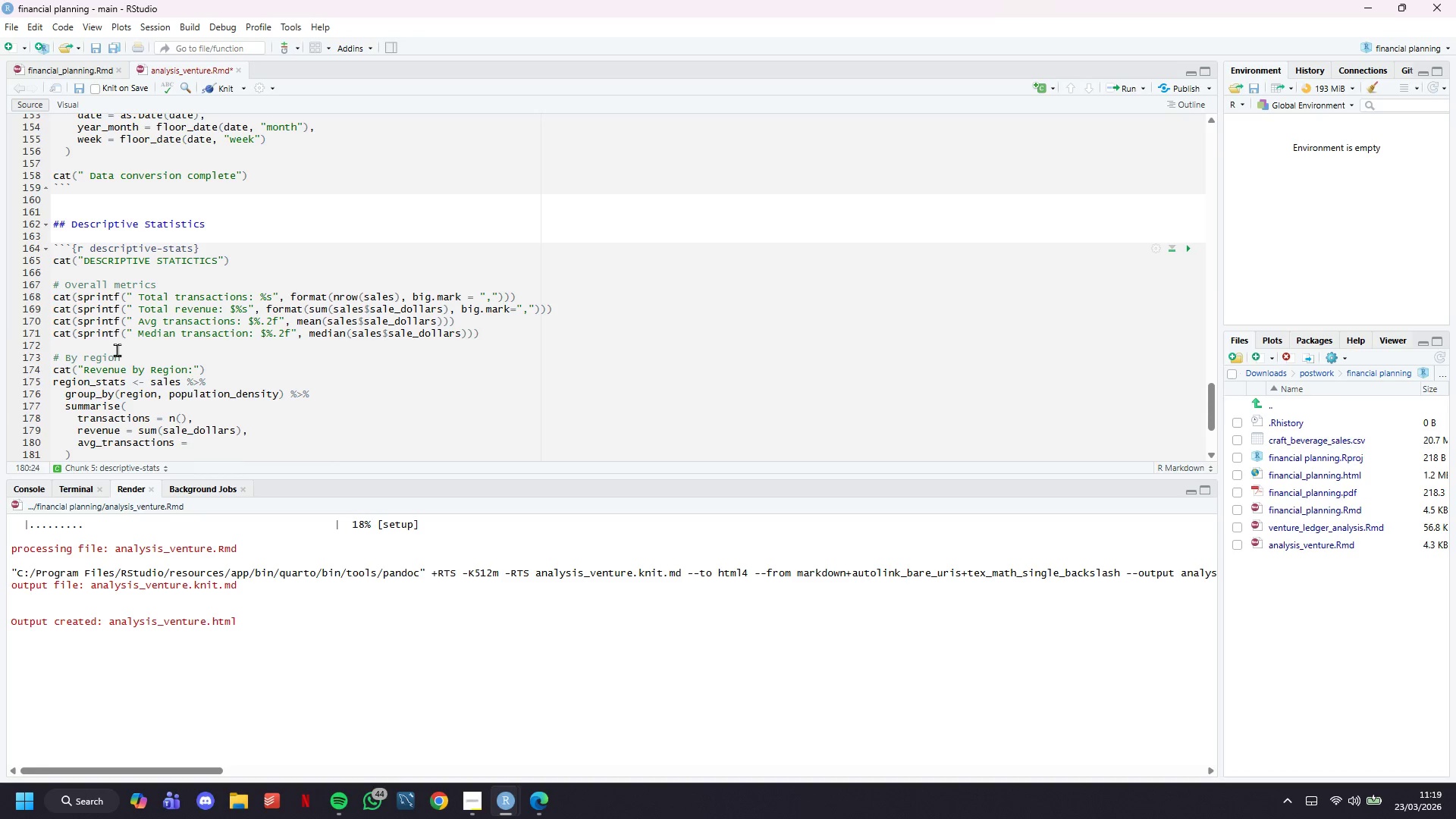 
type(mean(sale_dollars)
 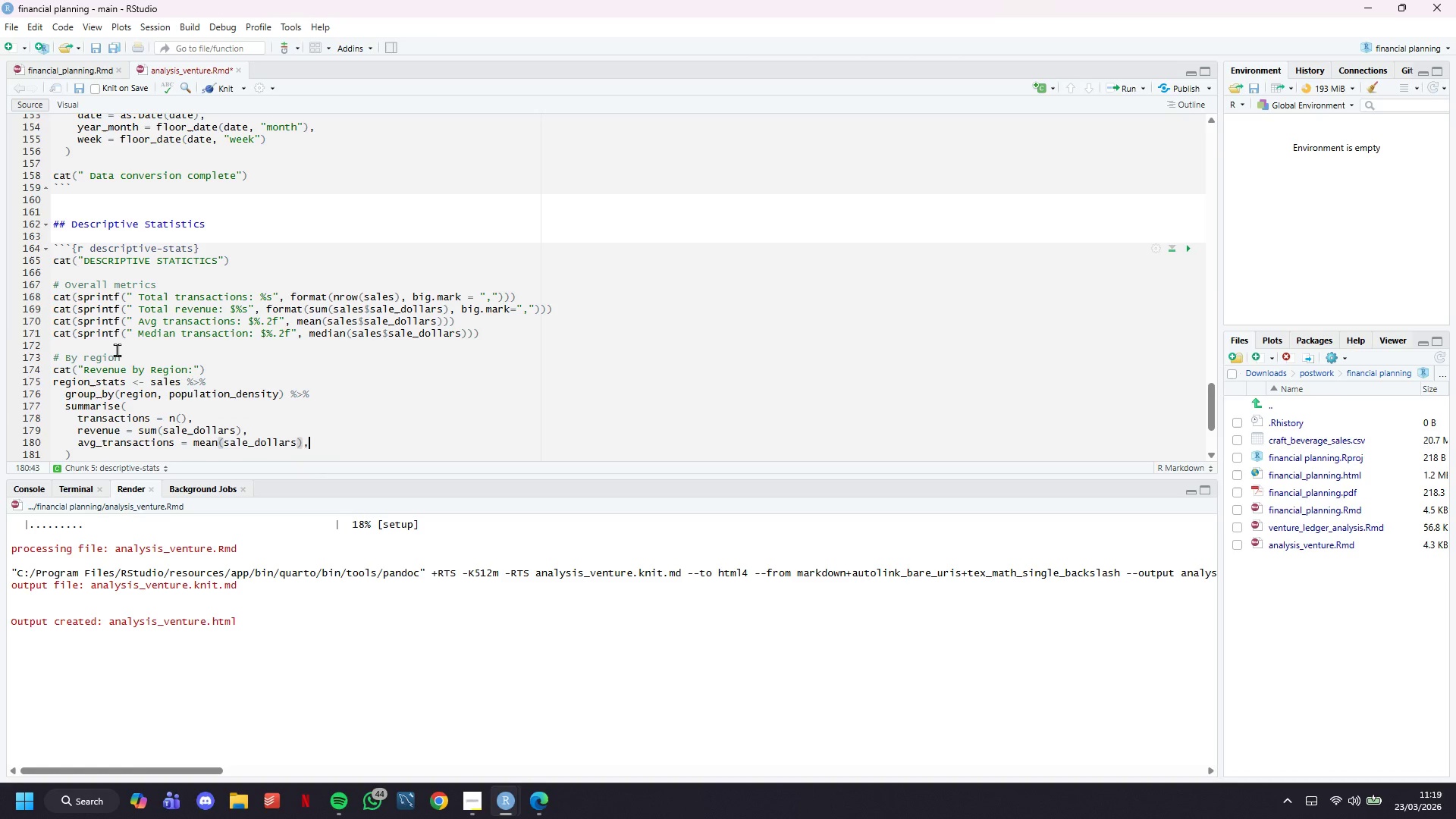 
 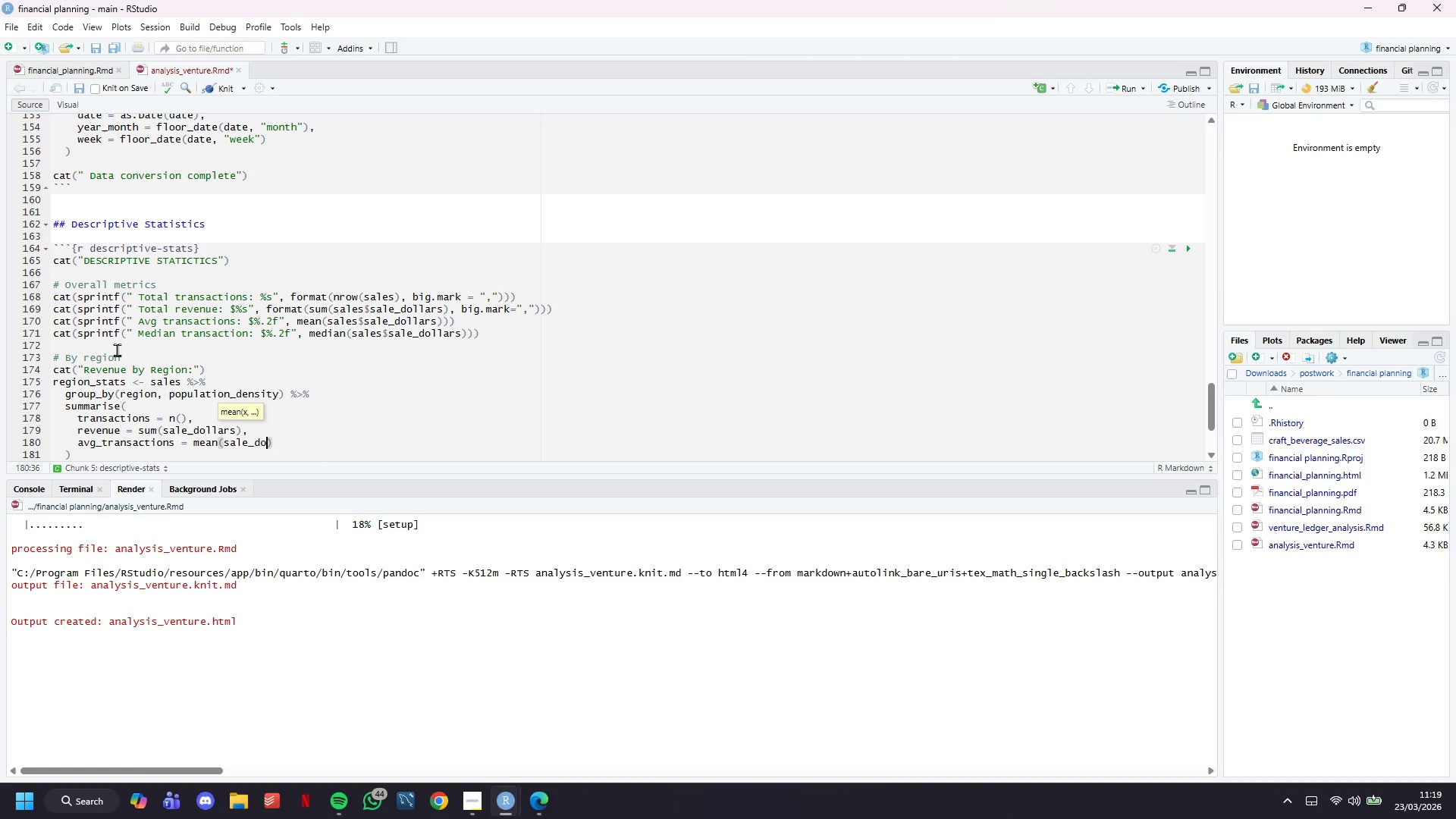 
key(ArrowRight)
 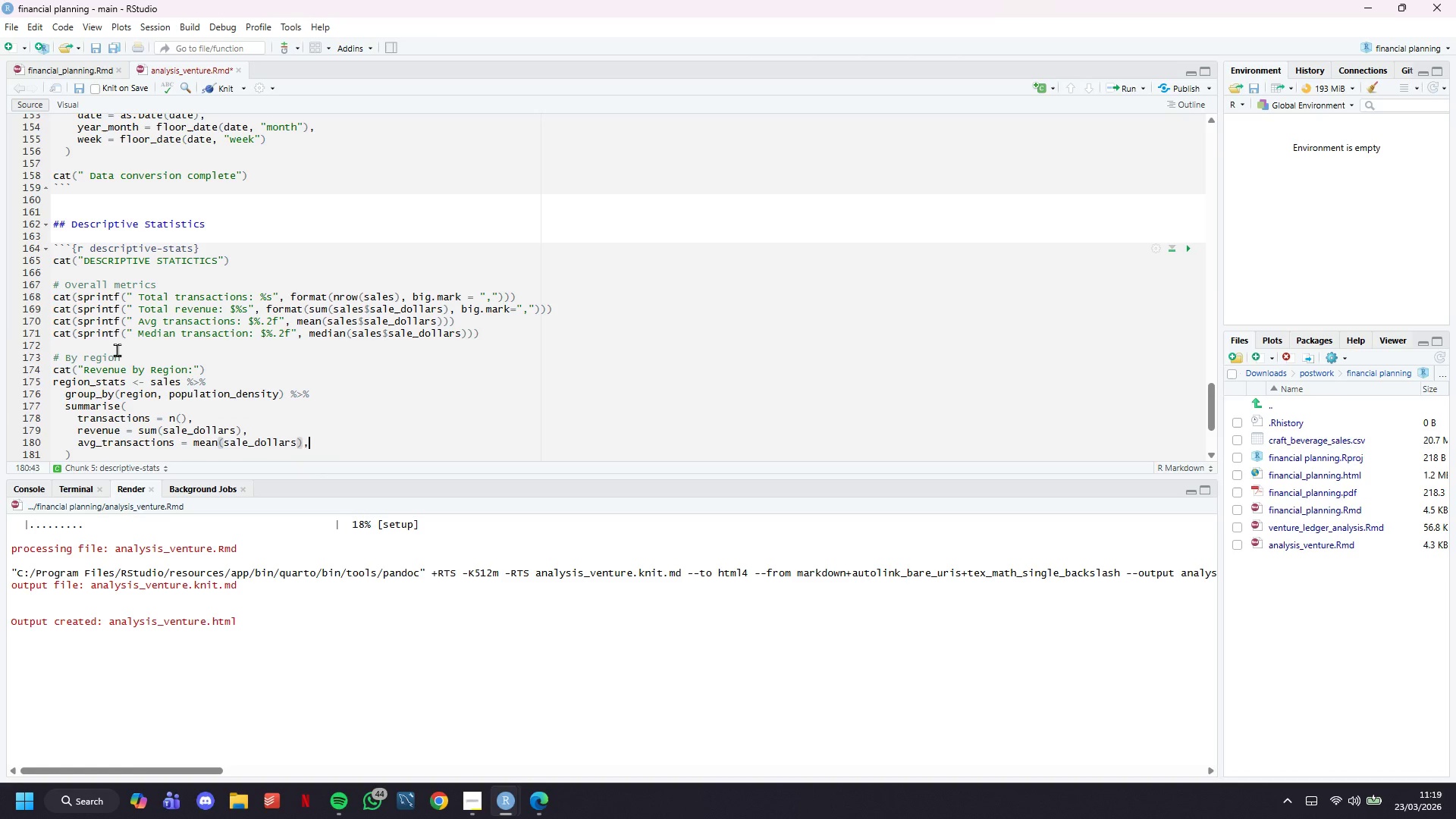 
key(Comma)
 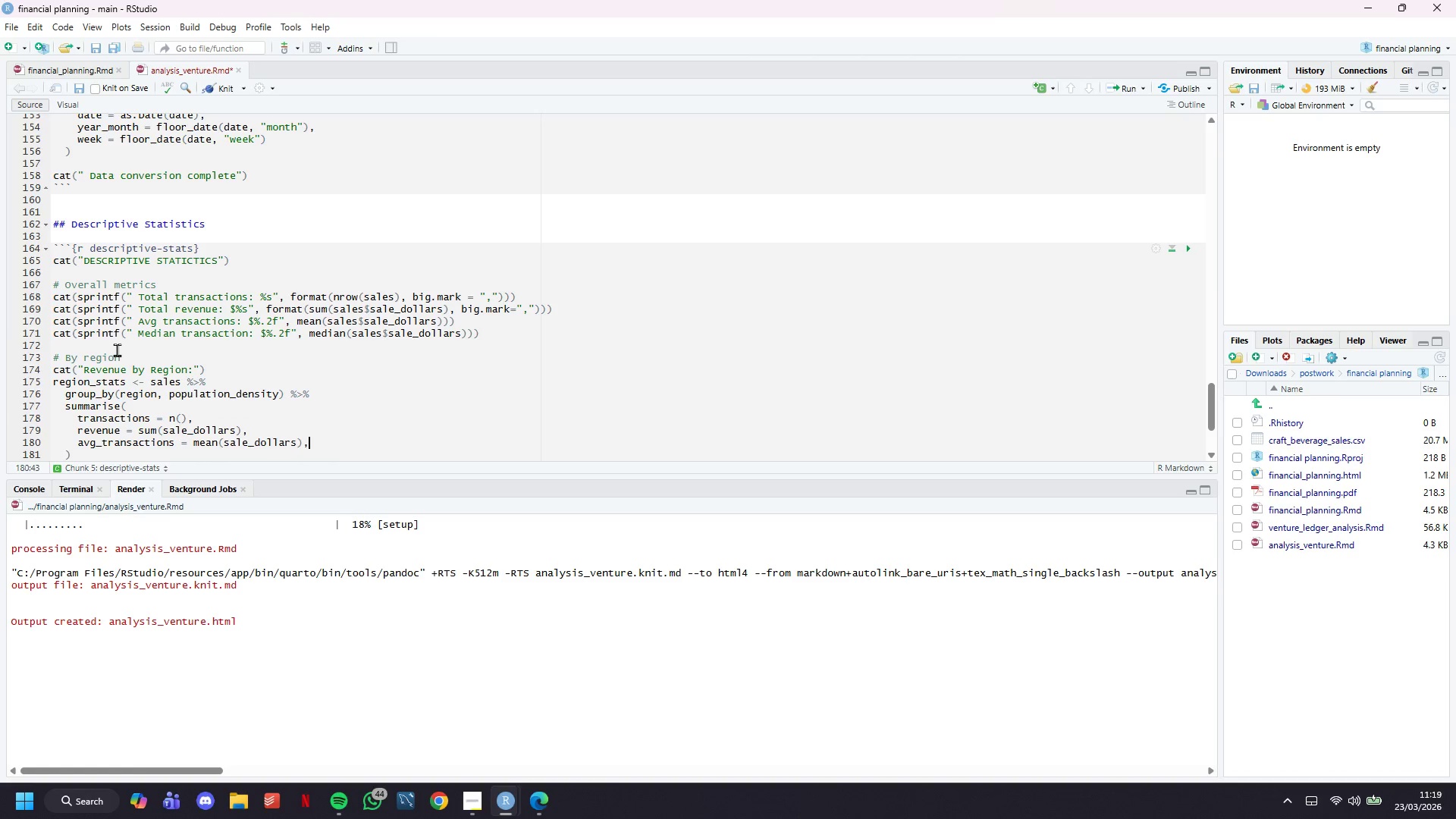 
key(Enter)
 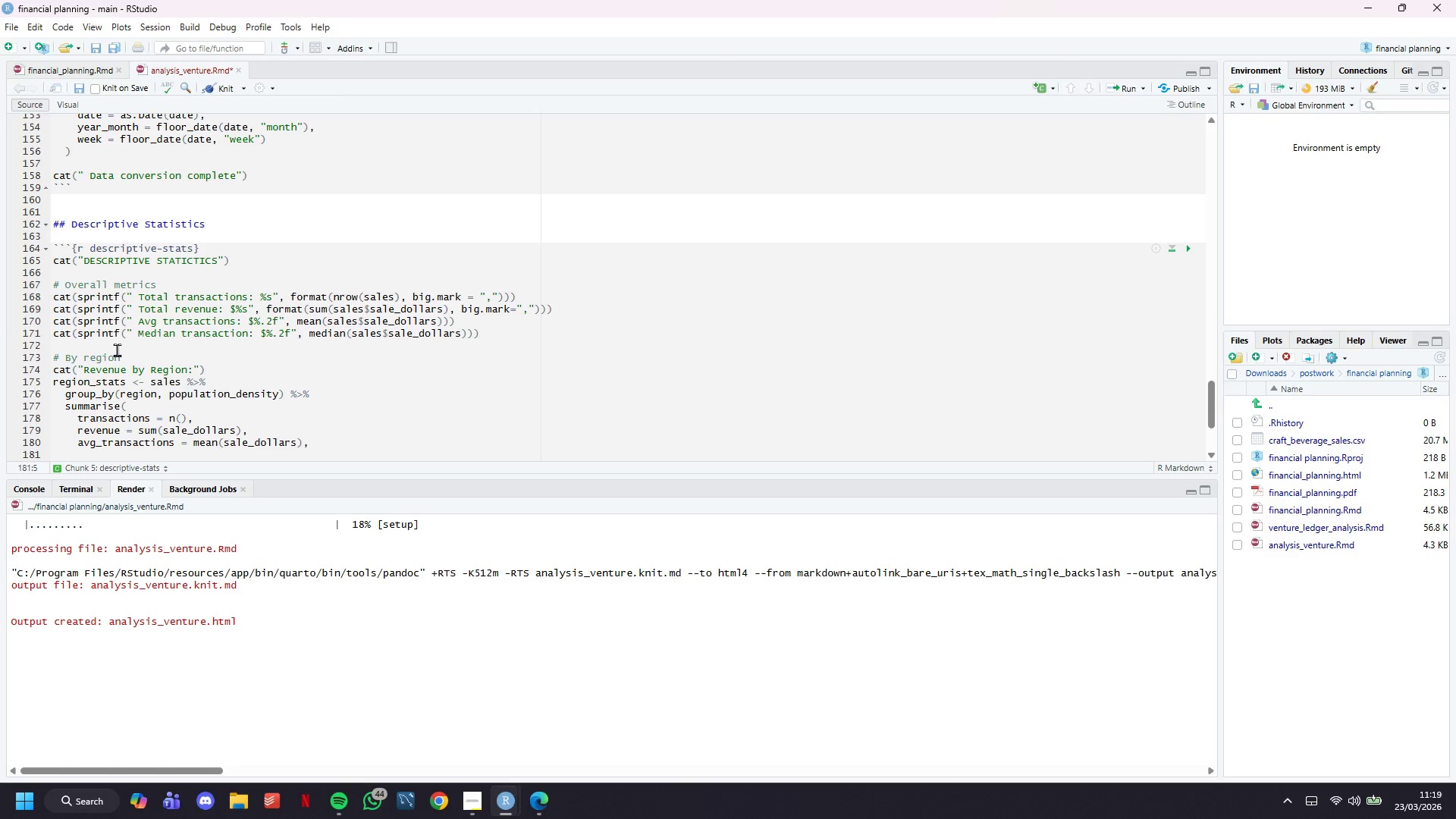 
type(.groups = 'drop)
 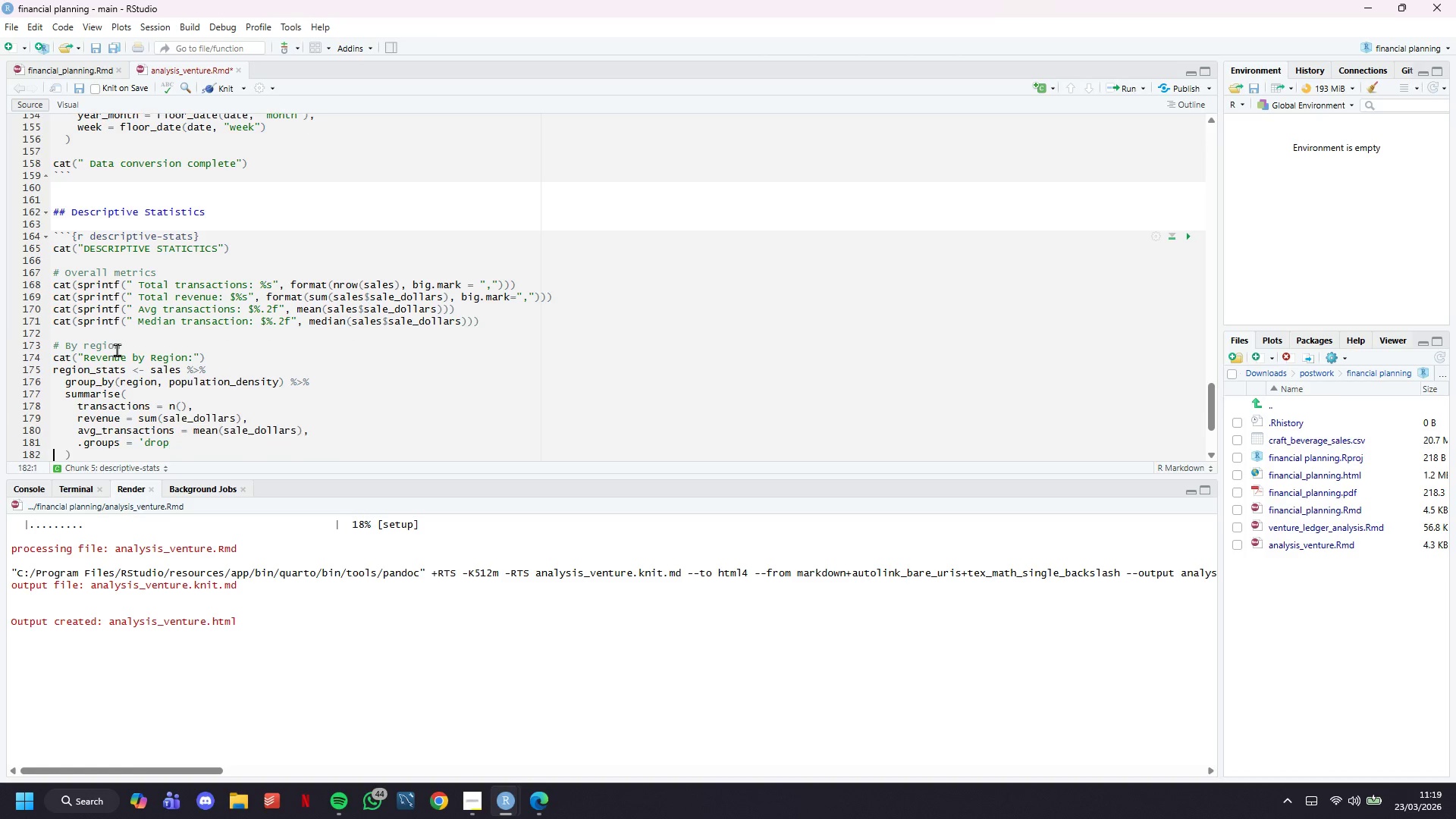 
key(ArrowRight)
 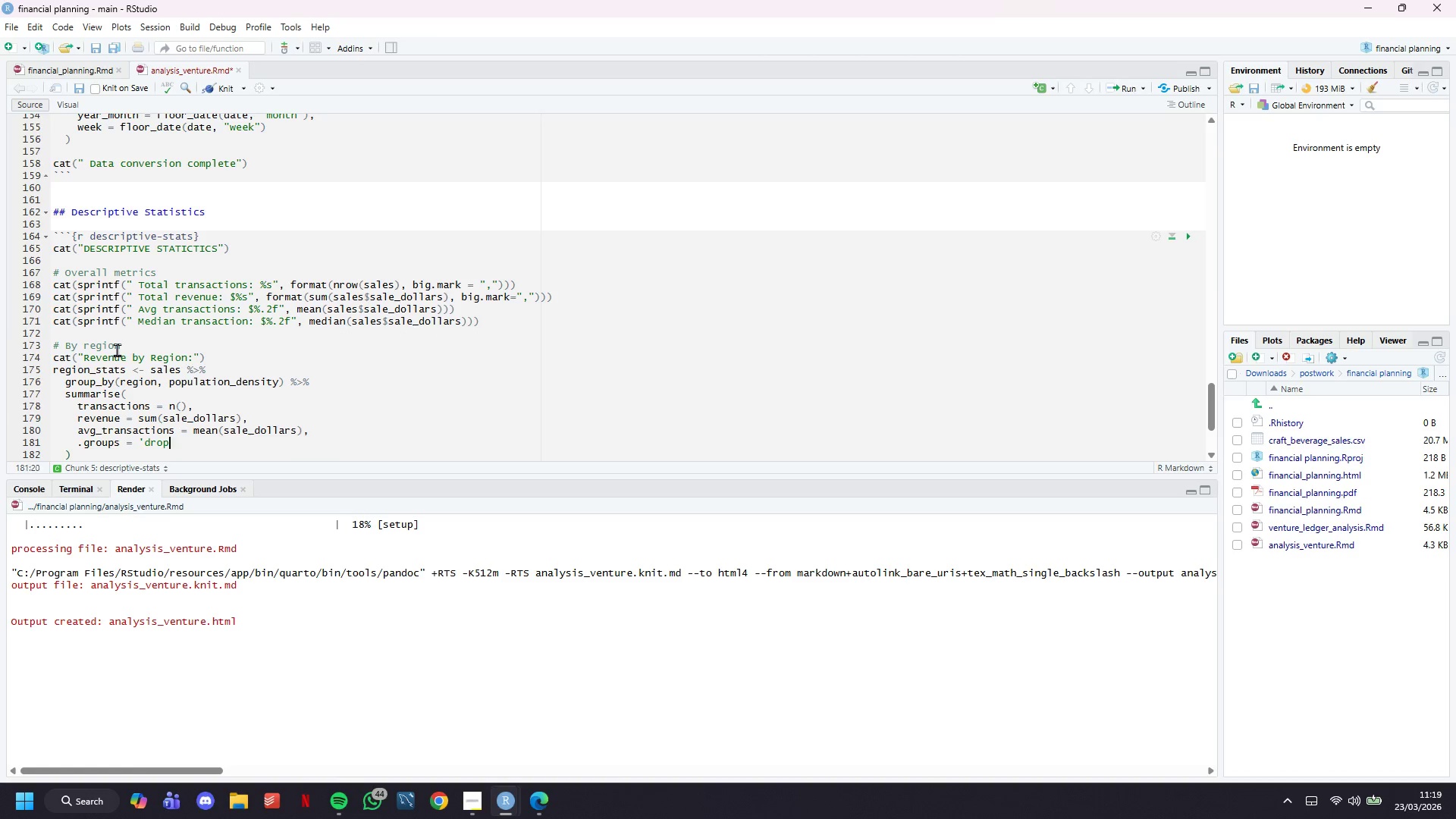 
key(ArrowLeft)
 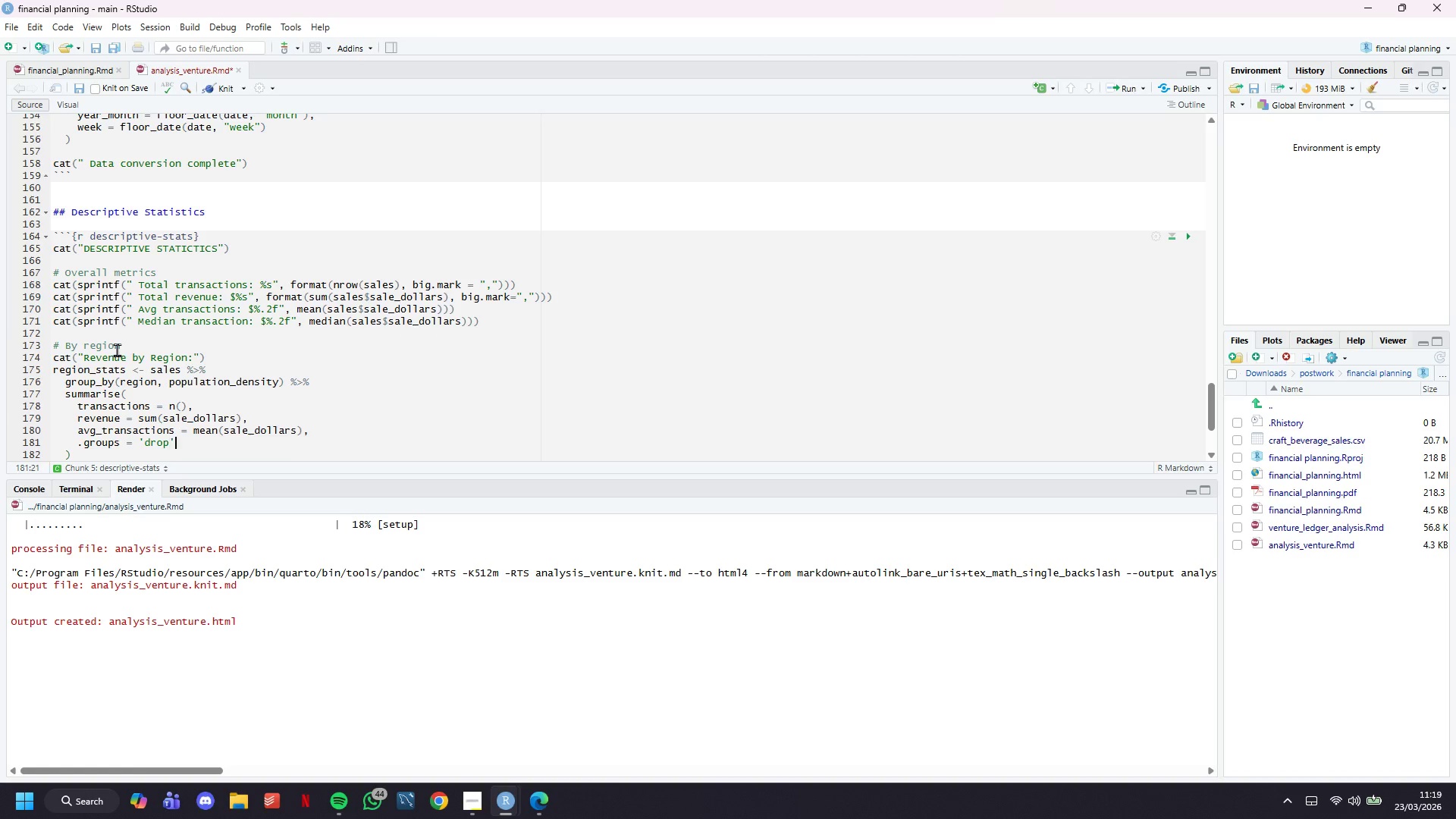 
key(Quote)
 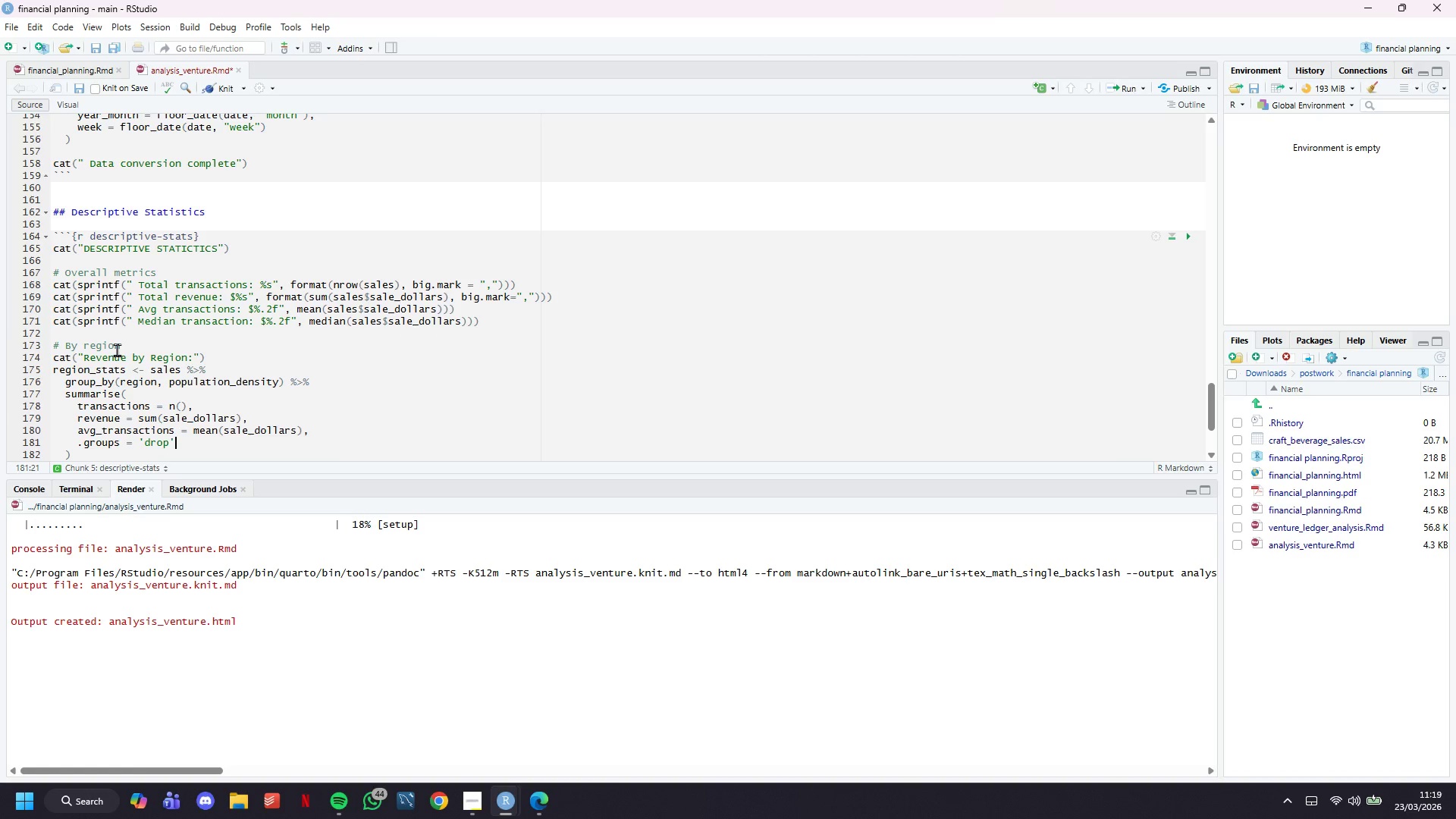 
key(ArrowDown)
 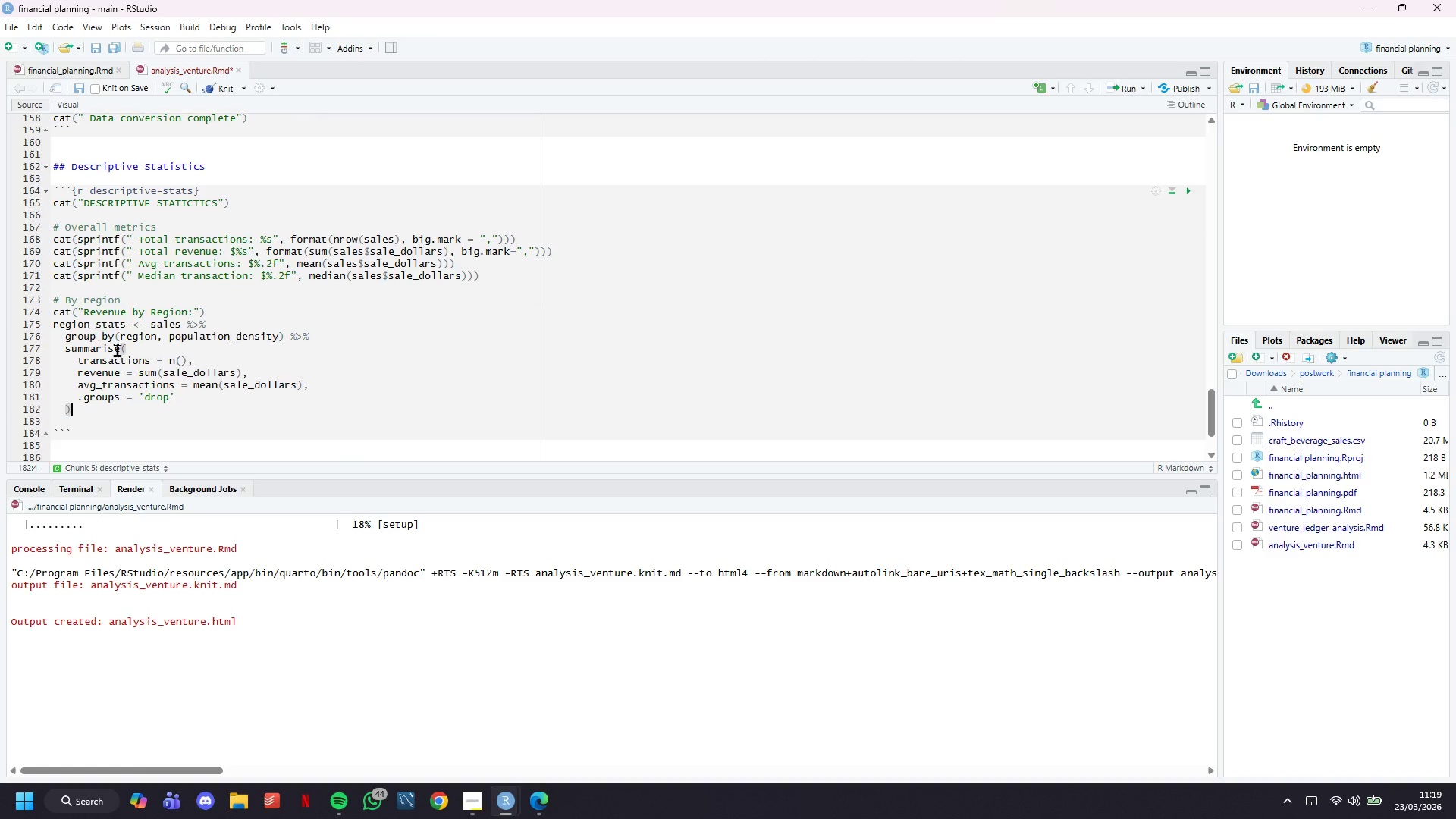 
scroll: coordinate [117, 350], scroll_direction: down, amount: 3.0
 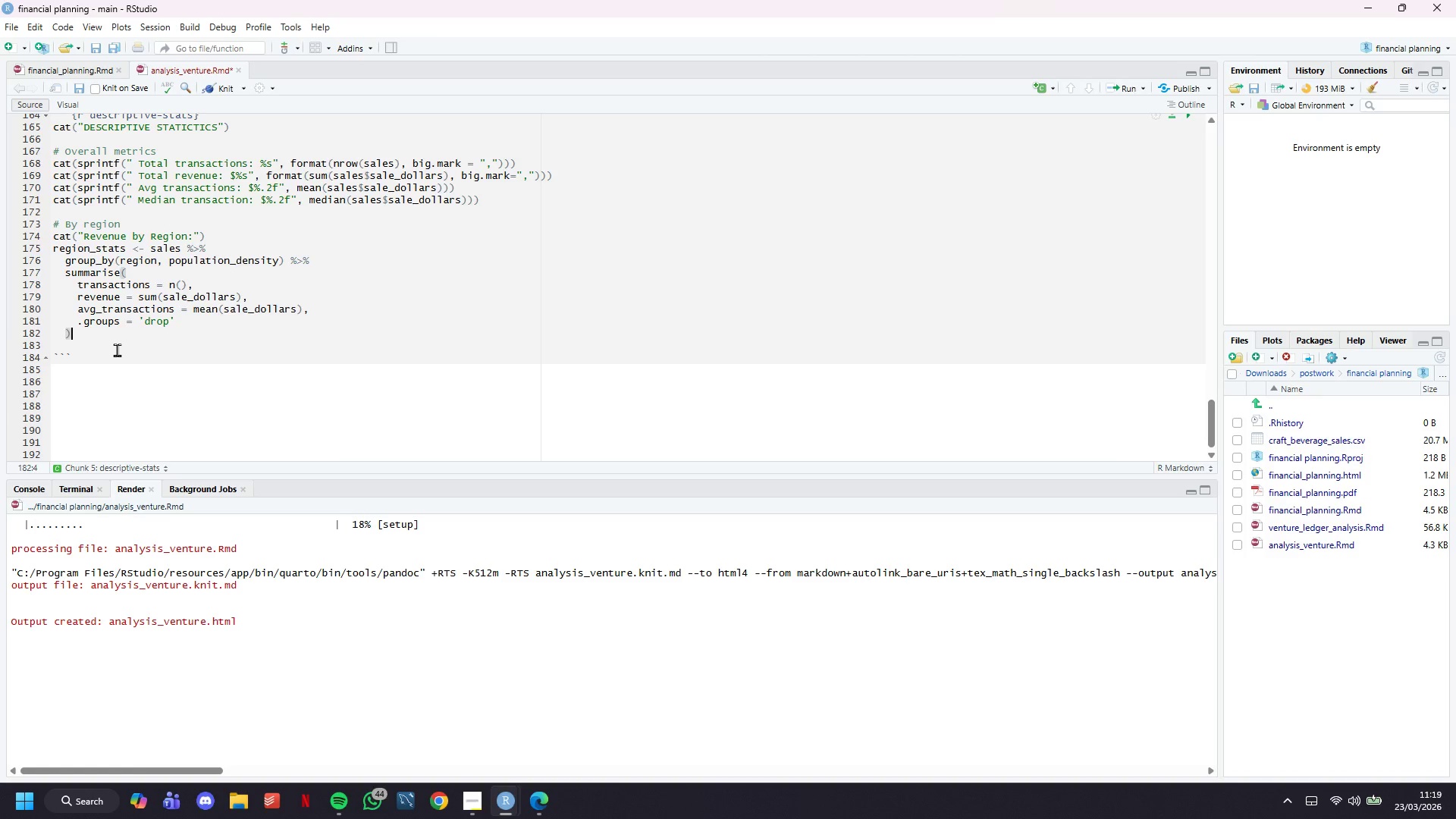 
key(Space)
 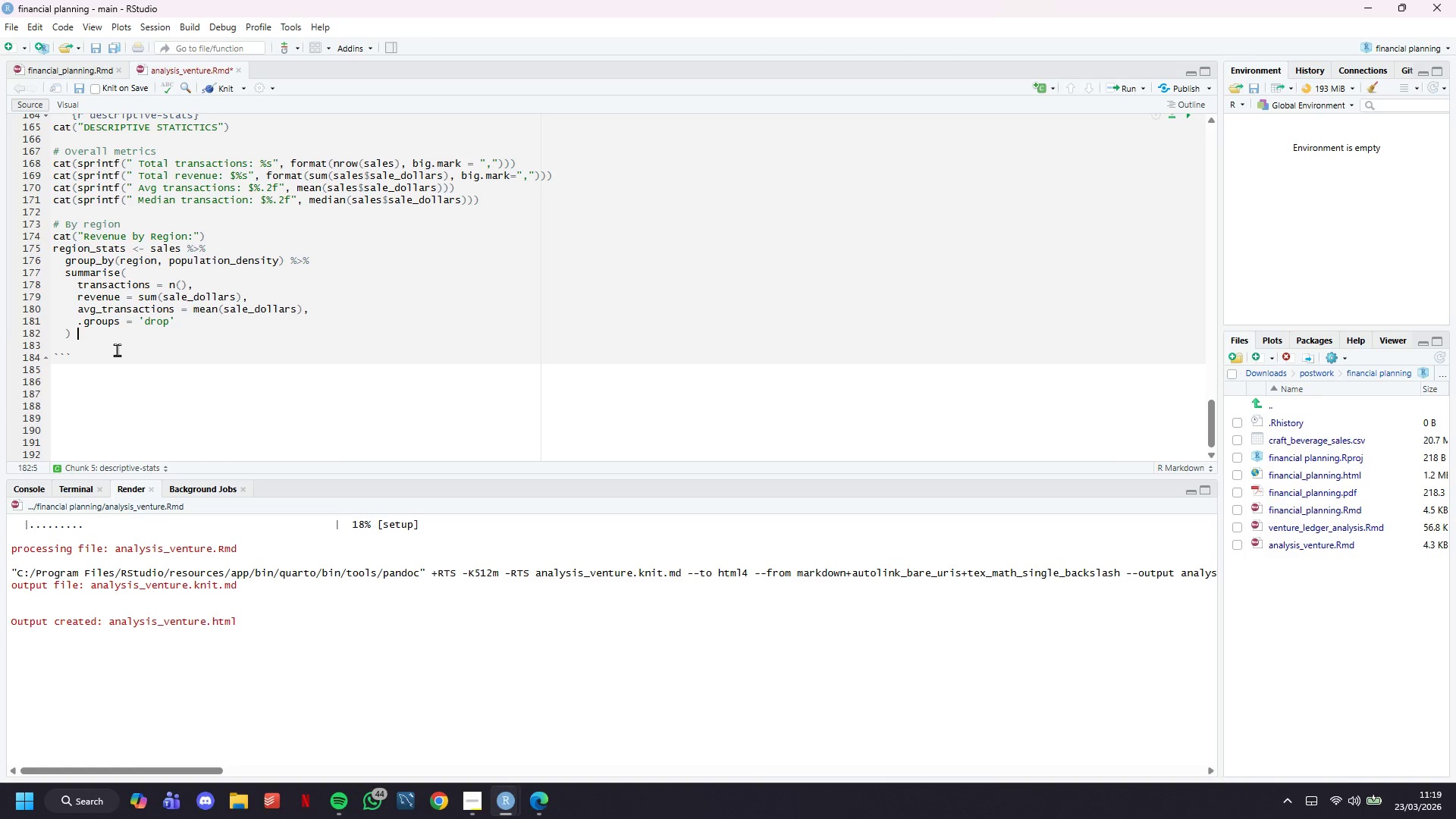 
key(Shift+5)
 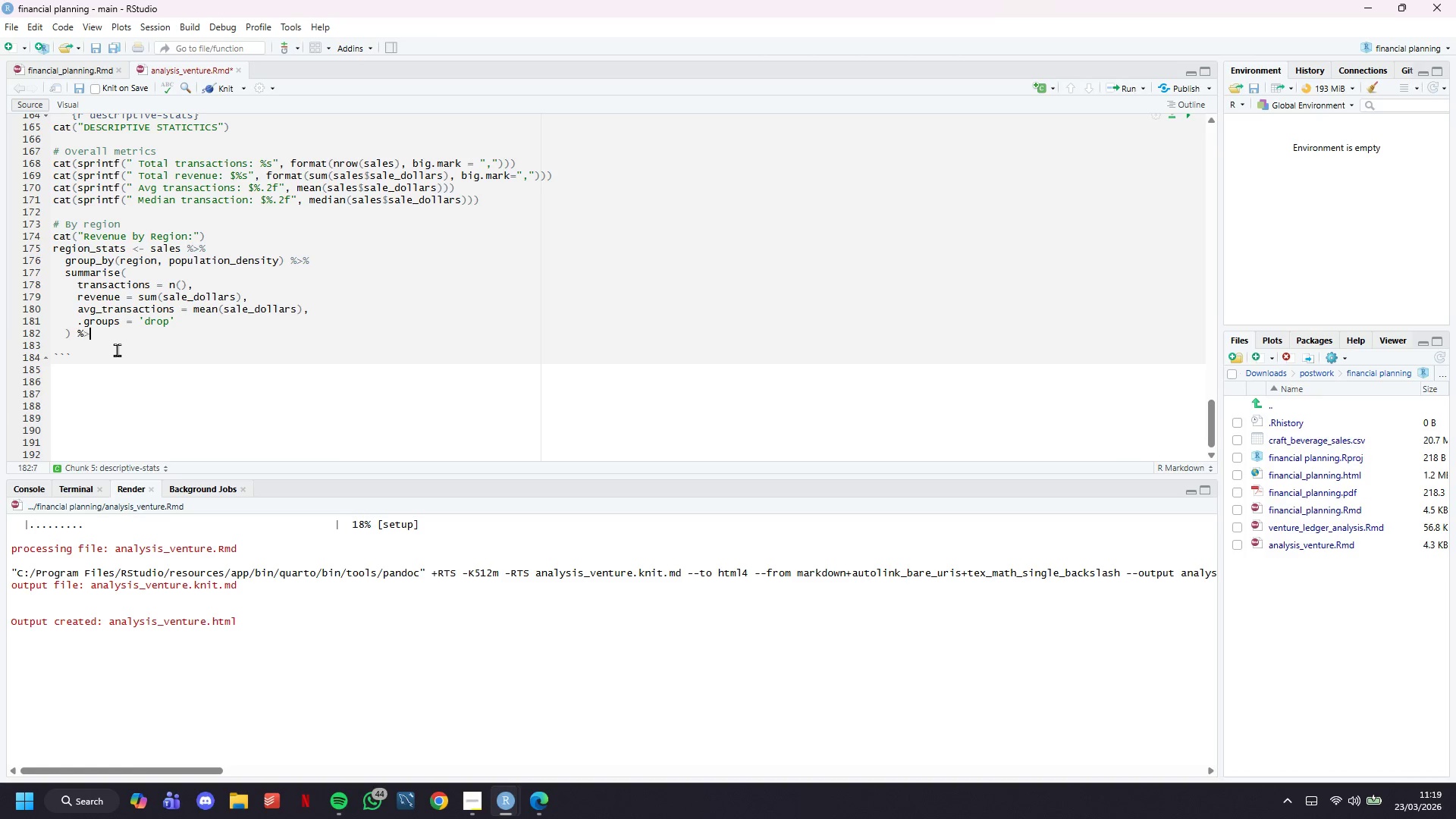 
key(Shift+Period)
 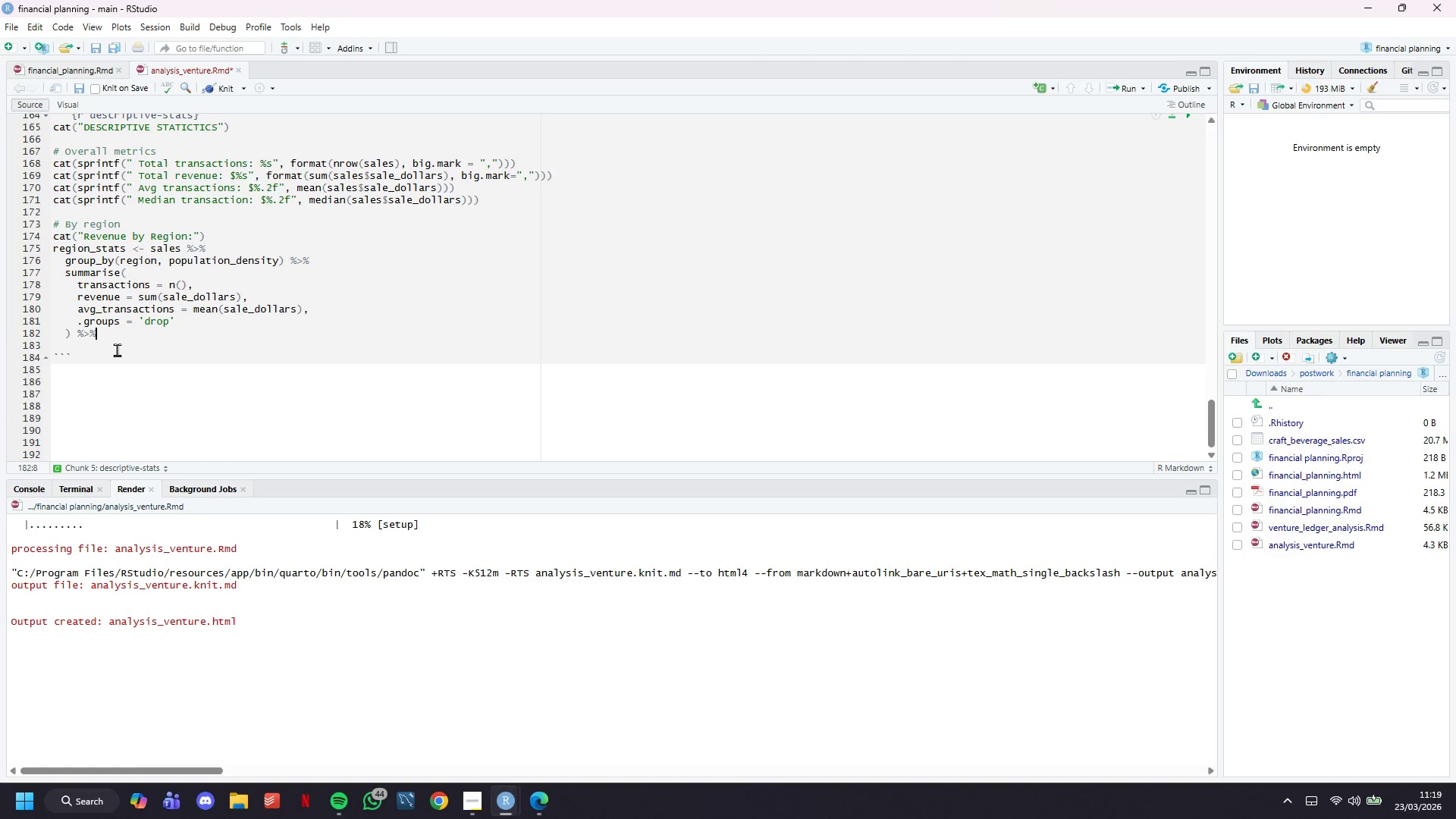 
key(Shift+5)
 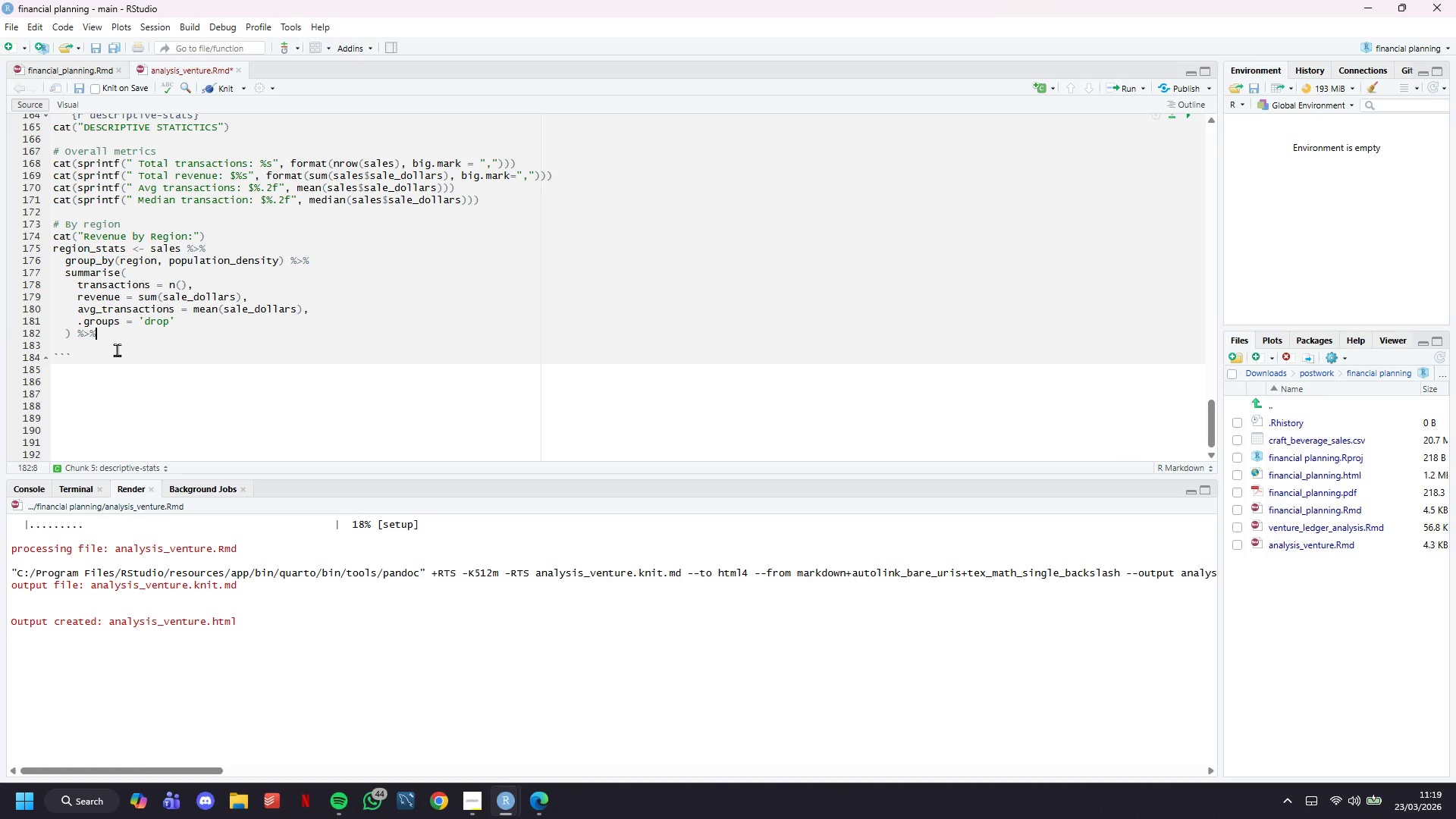 
key(Backslash)
 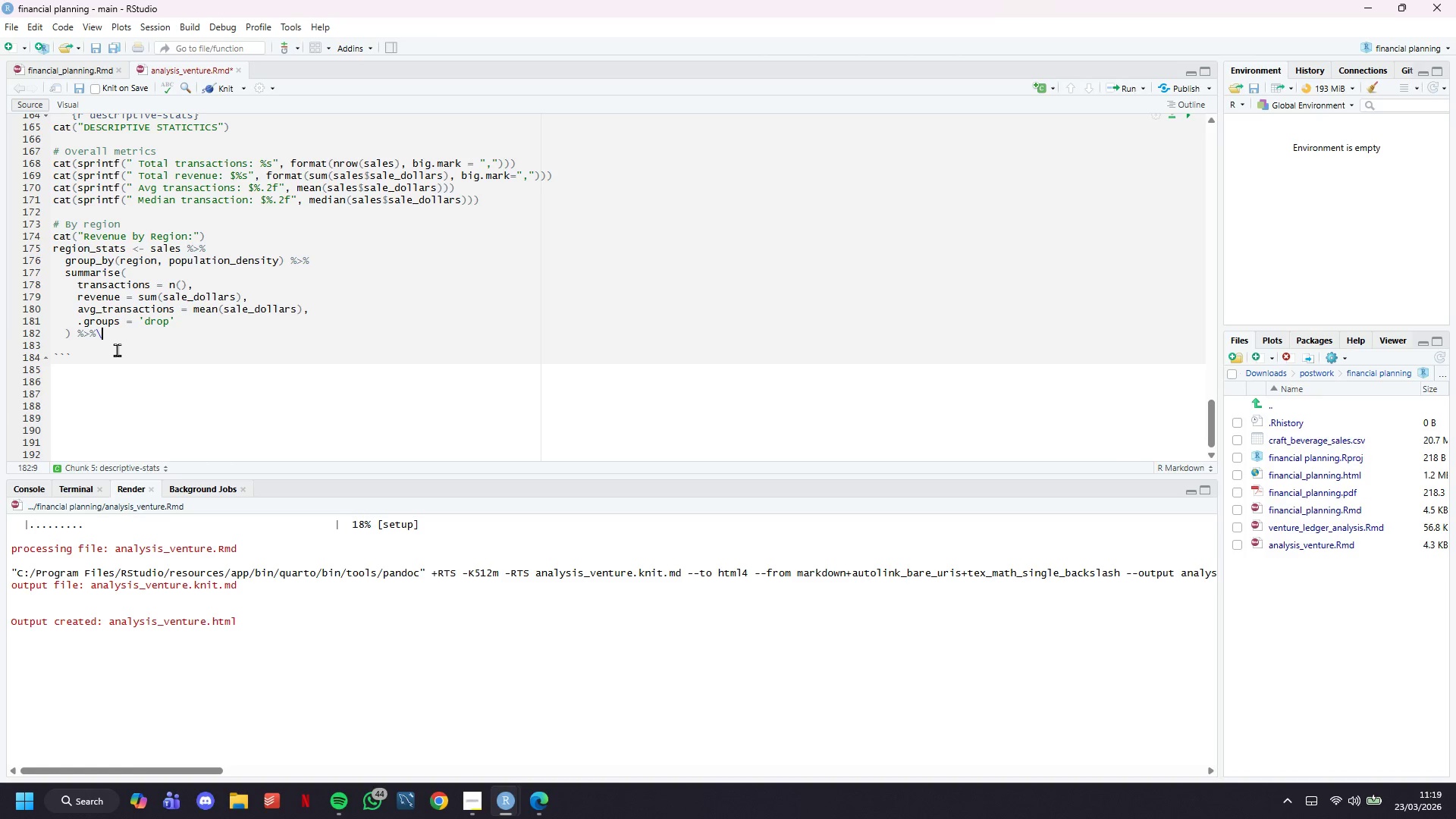 
key(Backspace)
 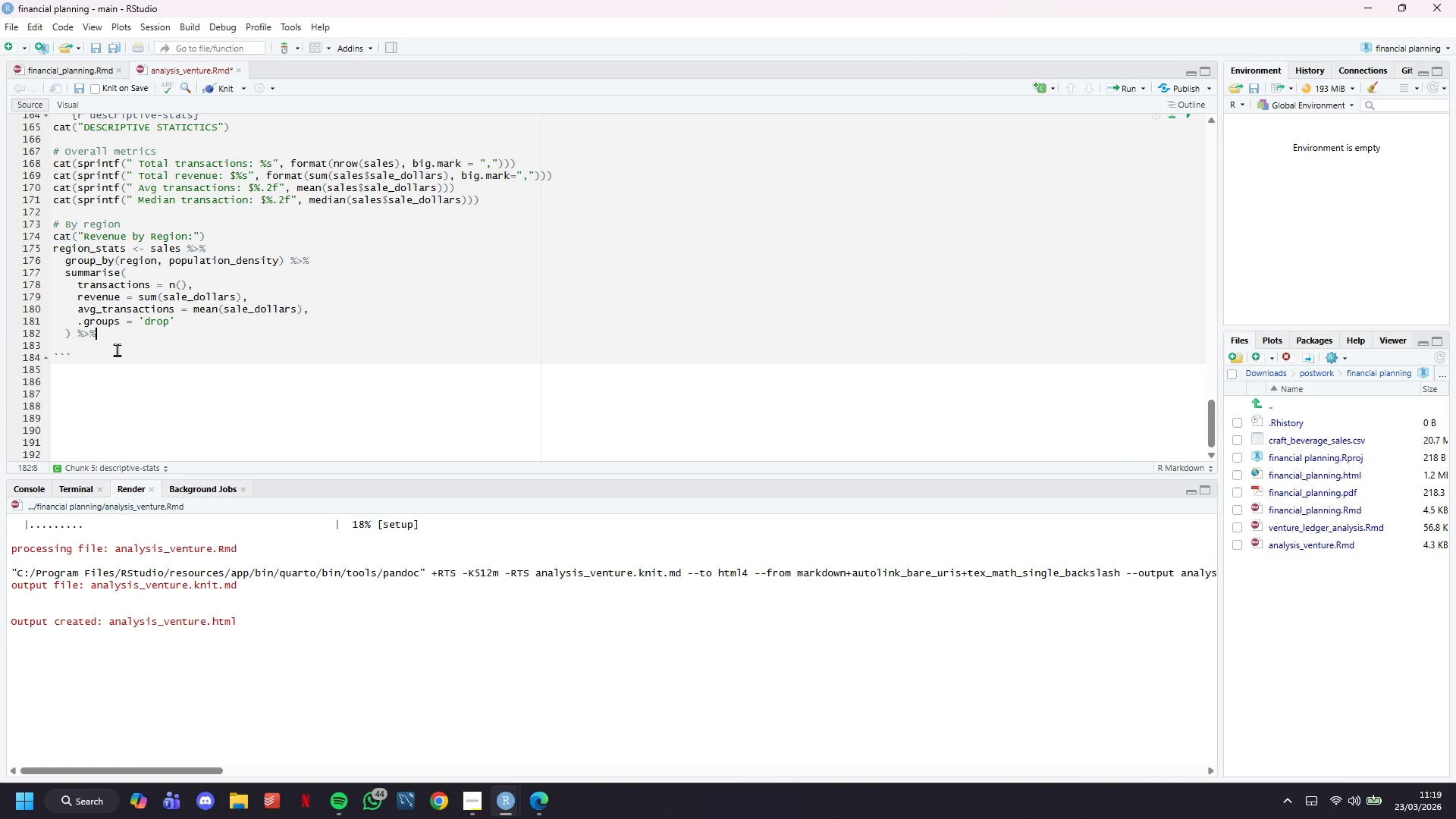 
key(Enter)
 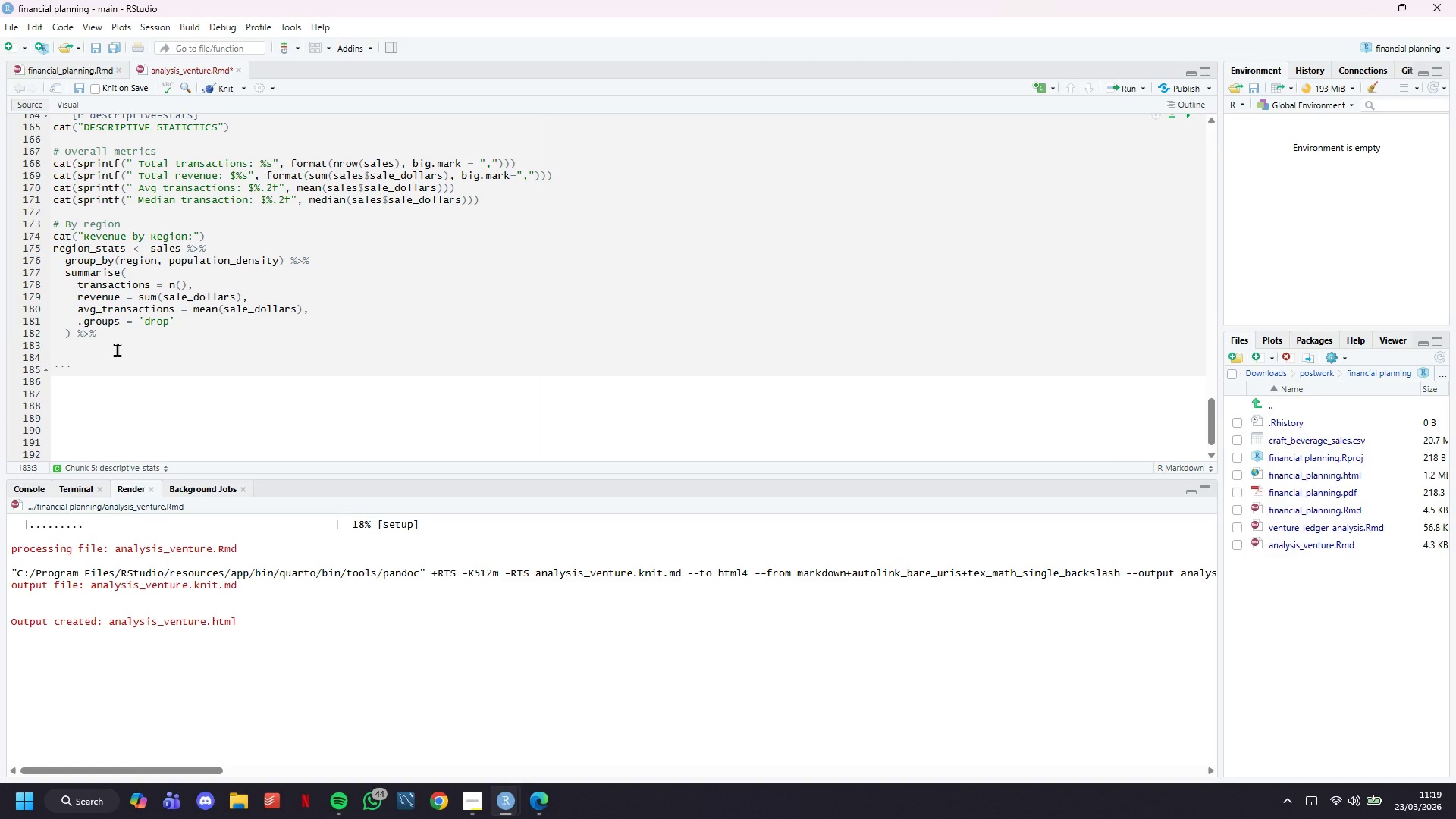 
type(arrange(desc(revenue)
 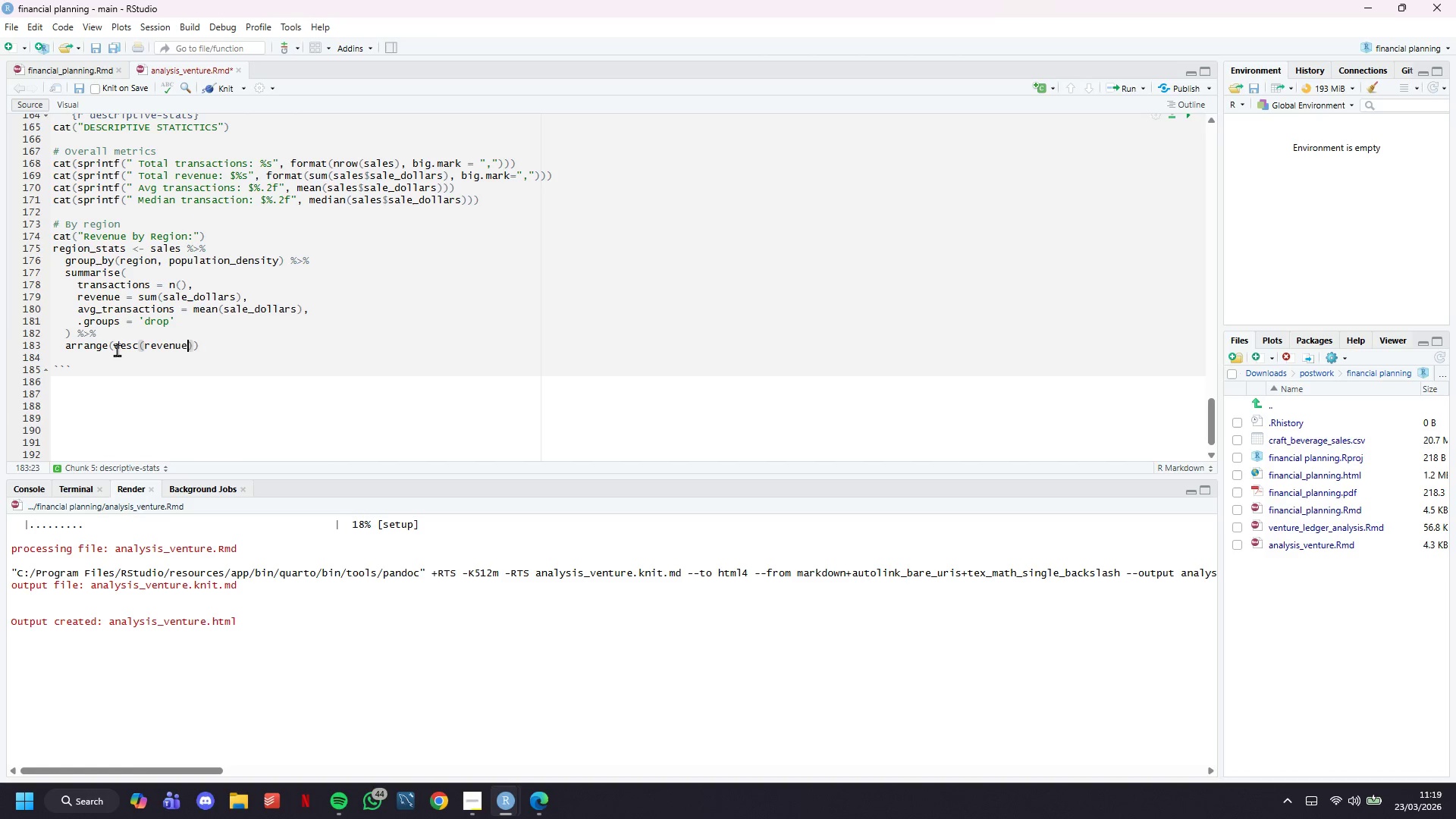 
key(ArrowRight)
 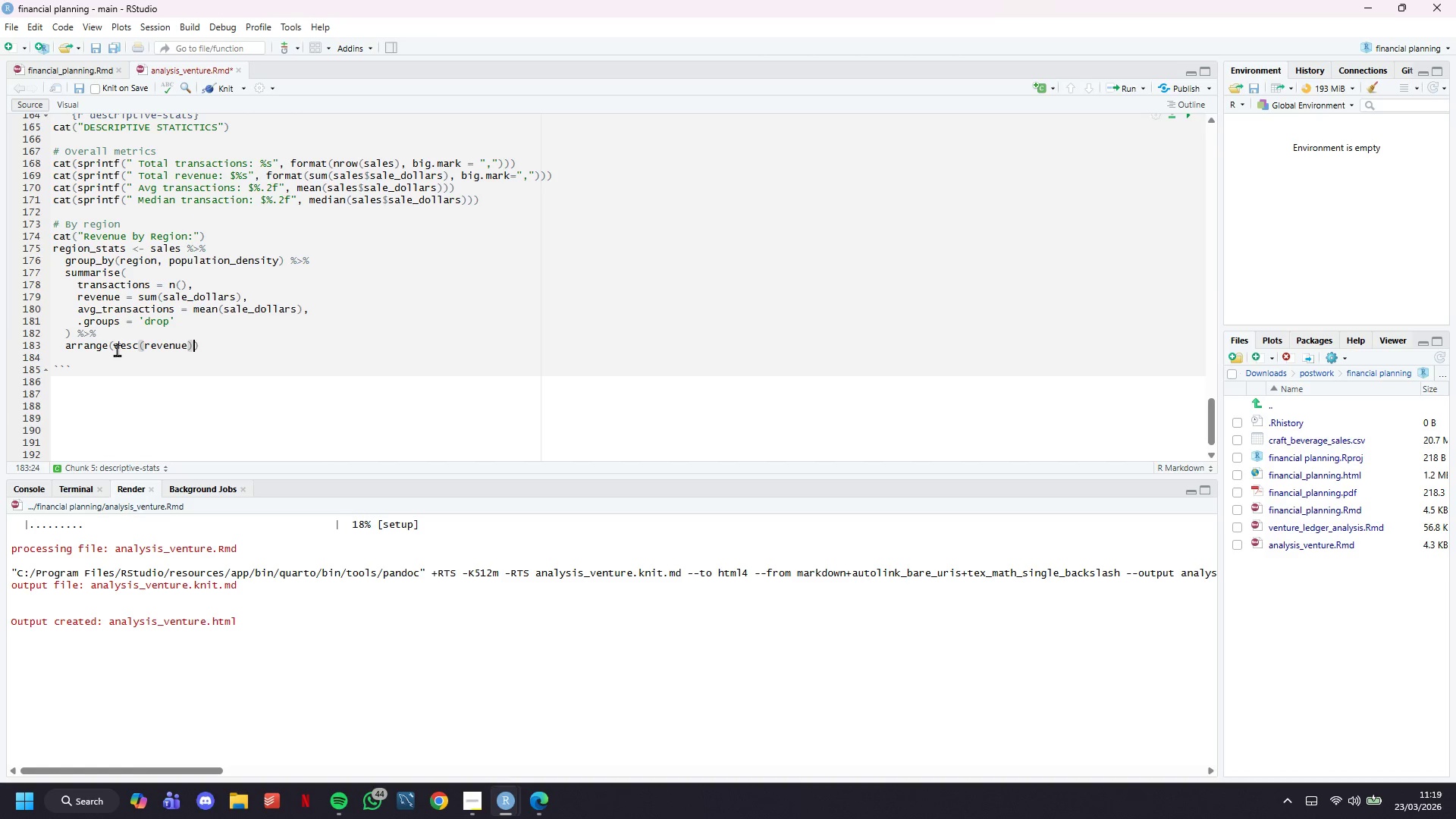 
key(ArrowRight)
 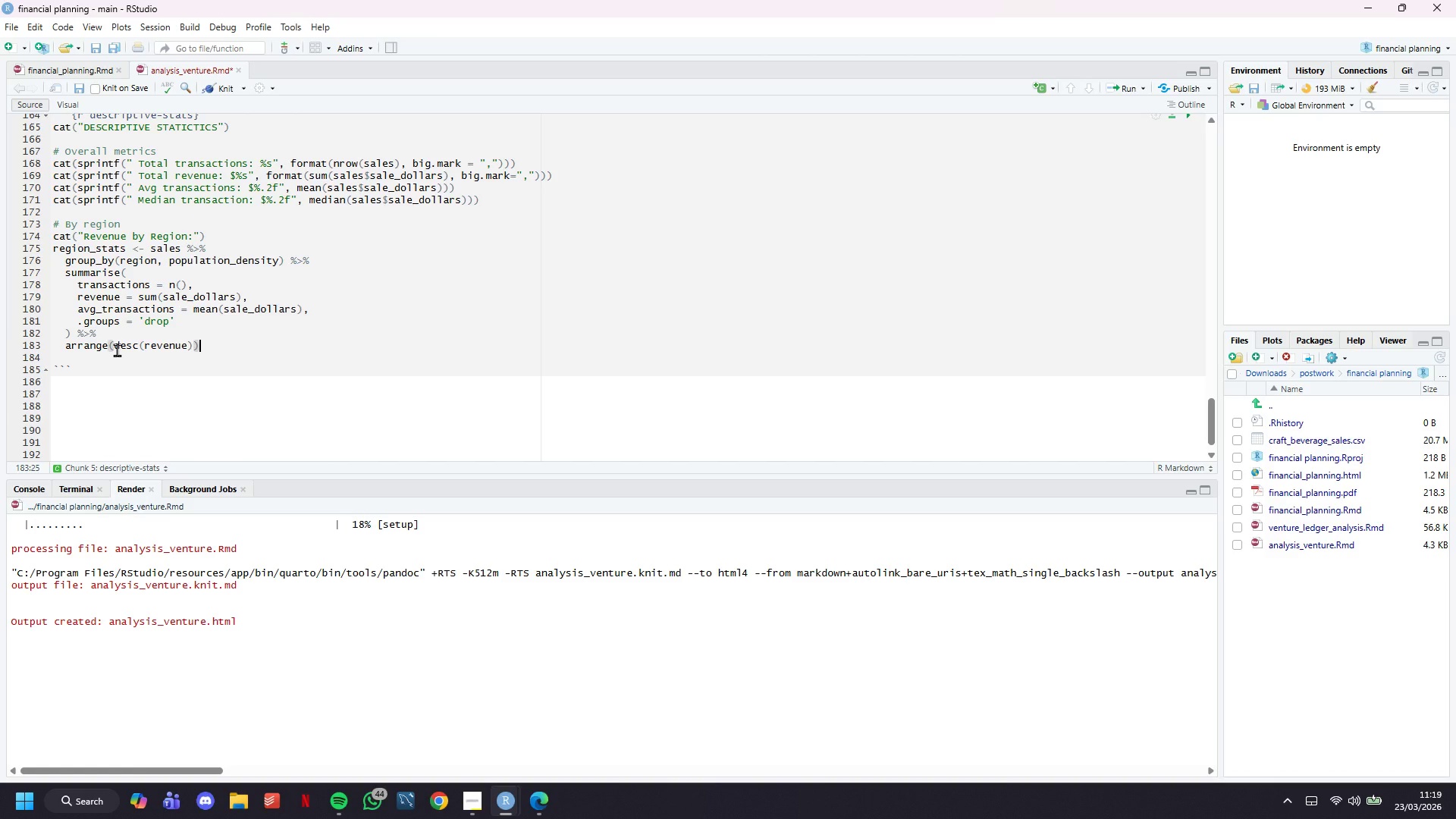 
key(Enter)
 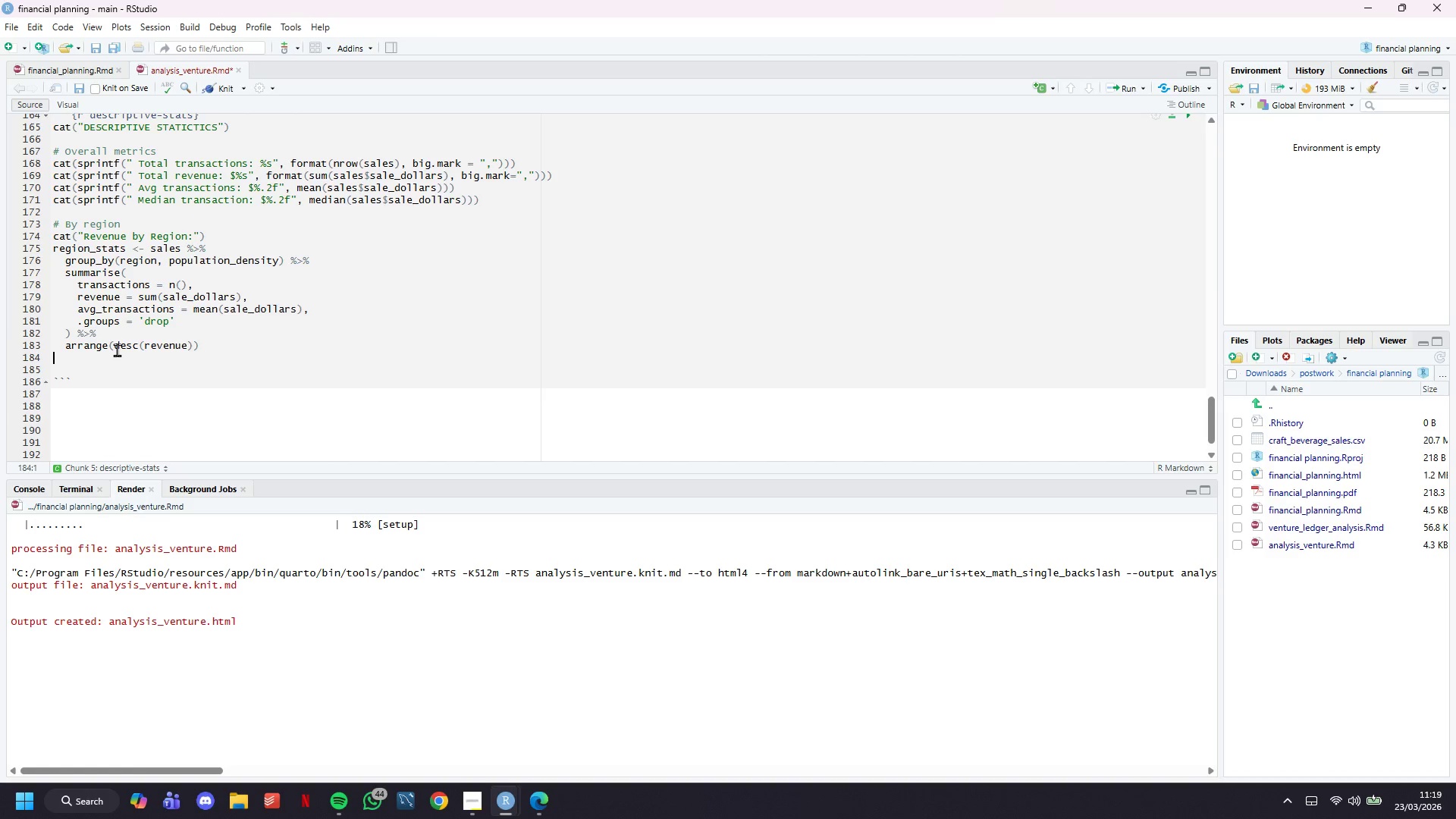 
key(Enter)
 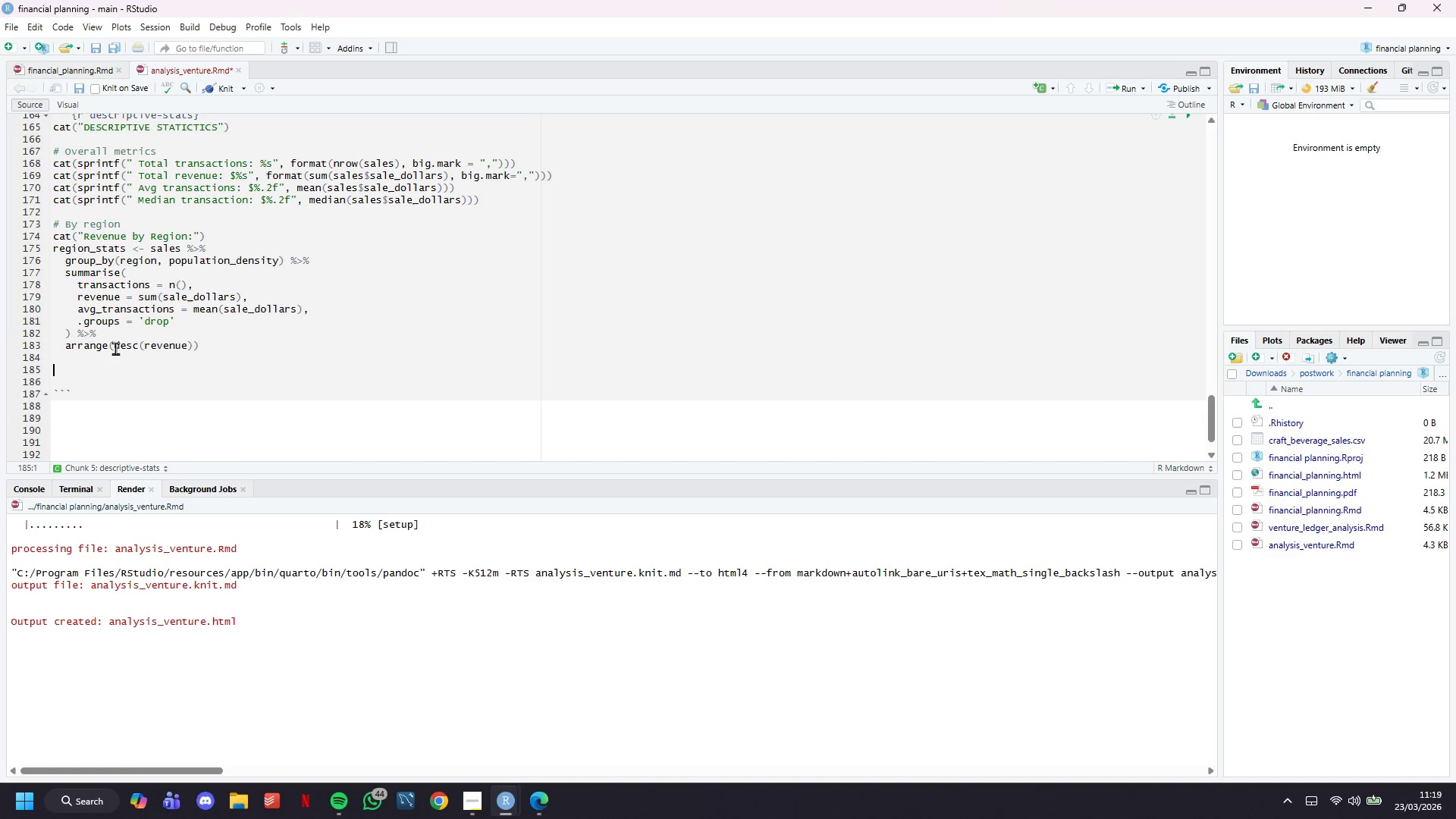 
scroll: coordinate [115, 348], scroll_direction: down, amount: 2.0
 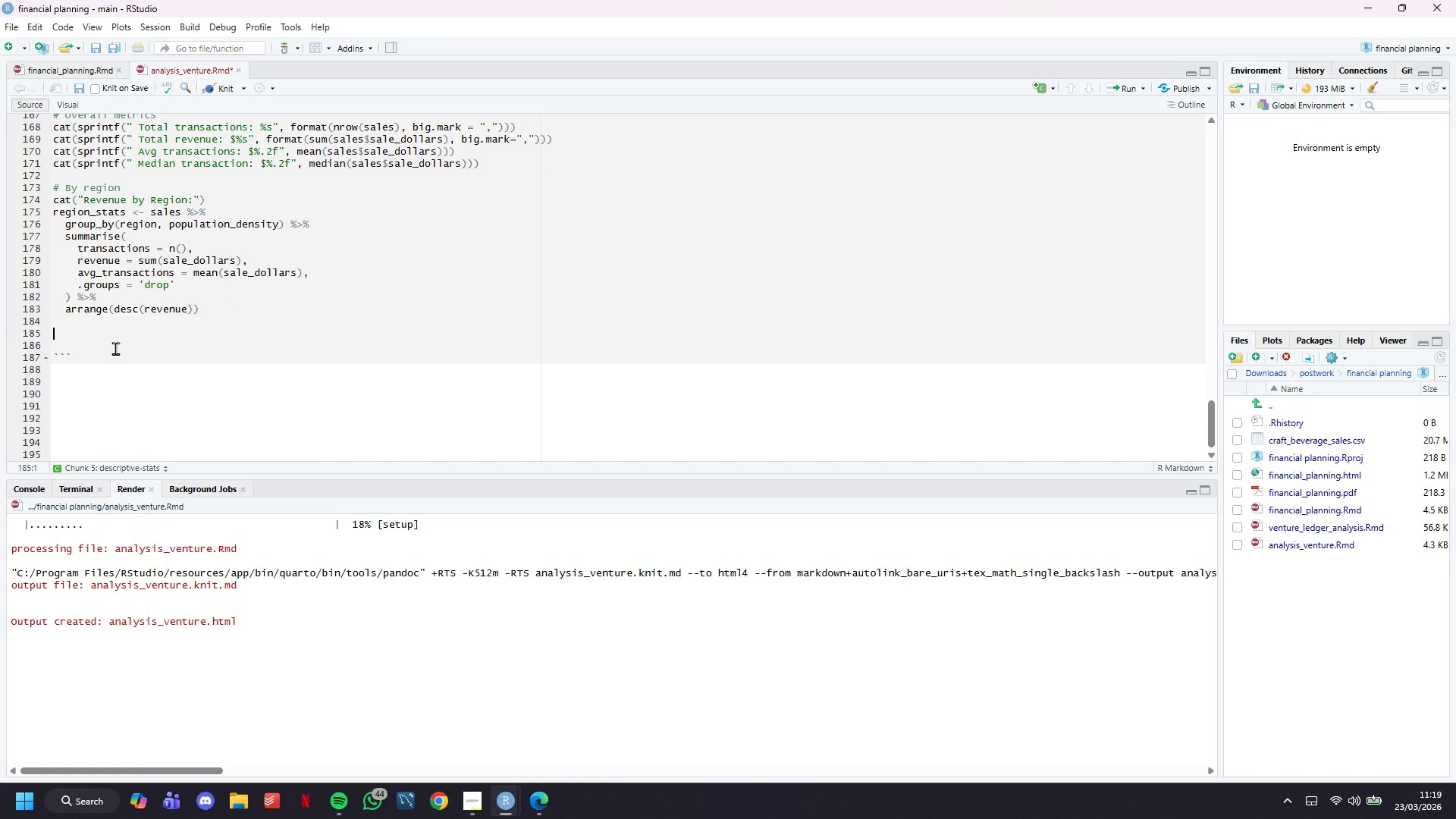 
type(kable(region_stats, )
 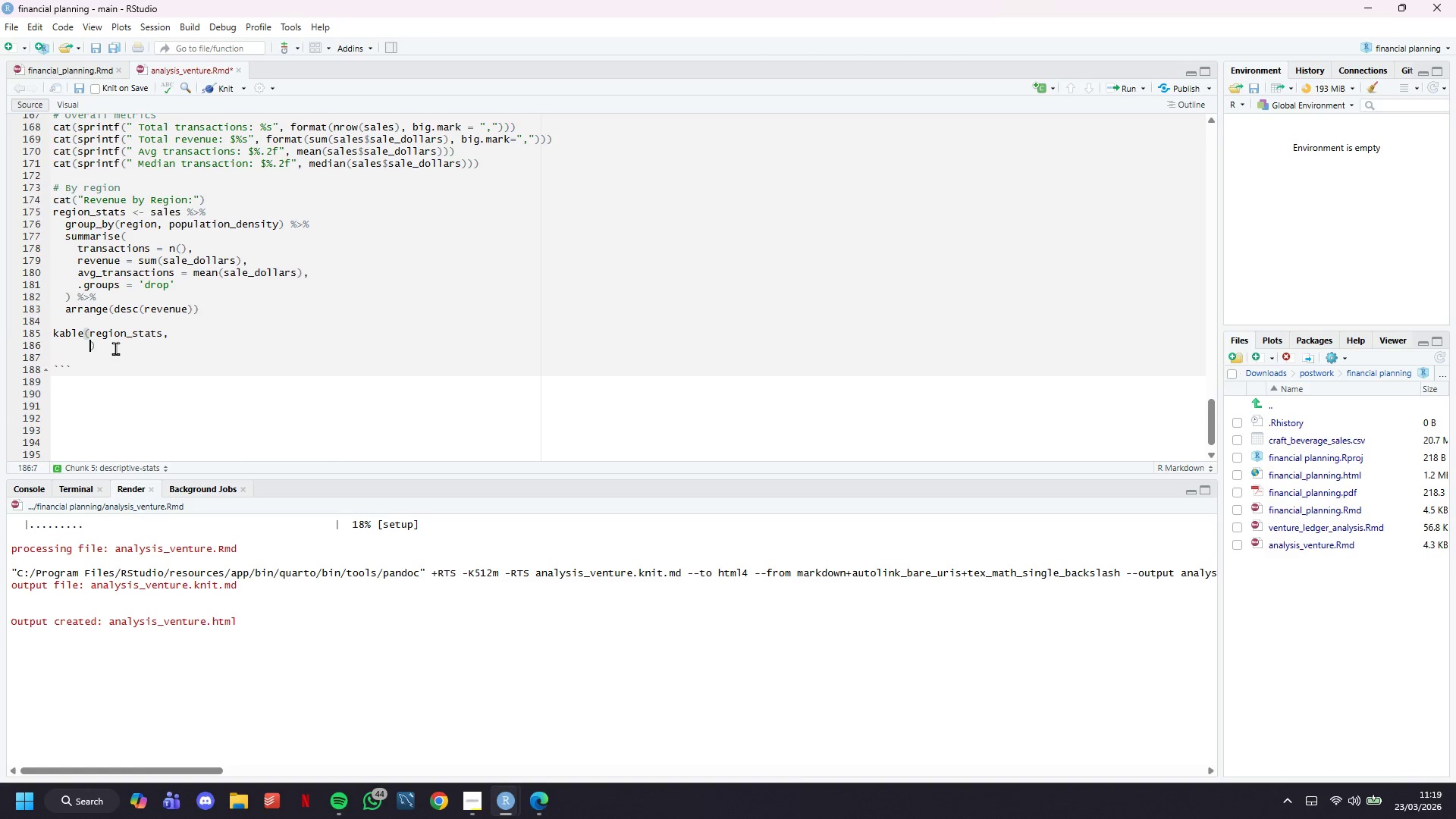 
key(Enter)
 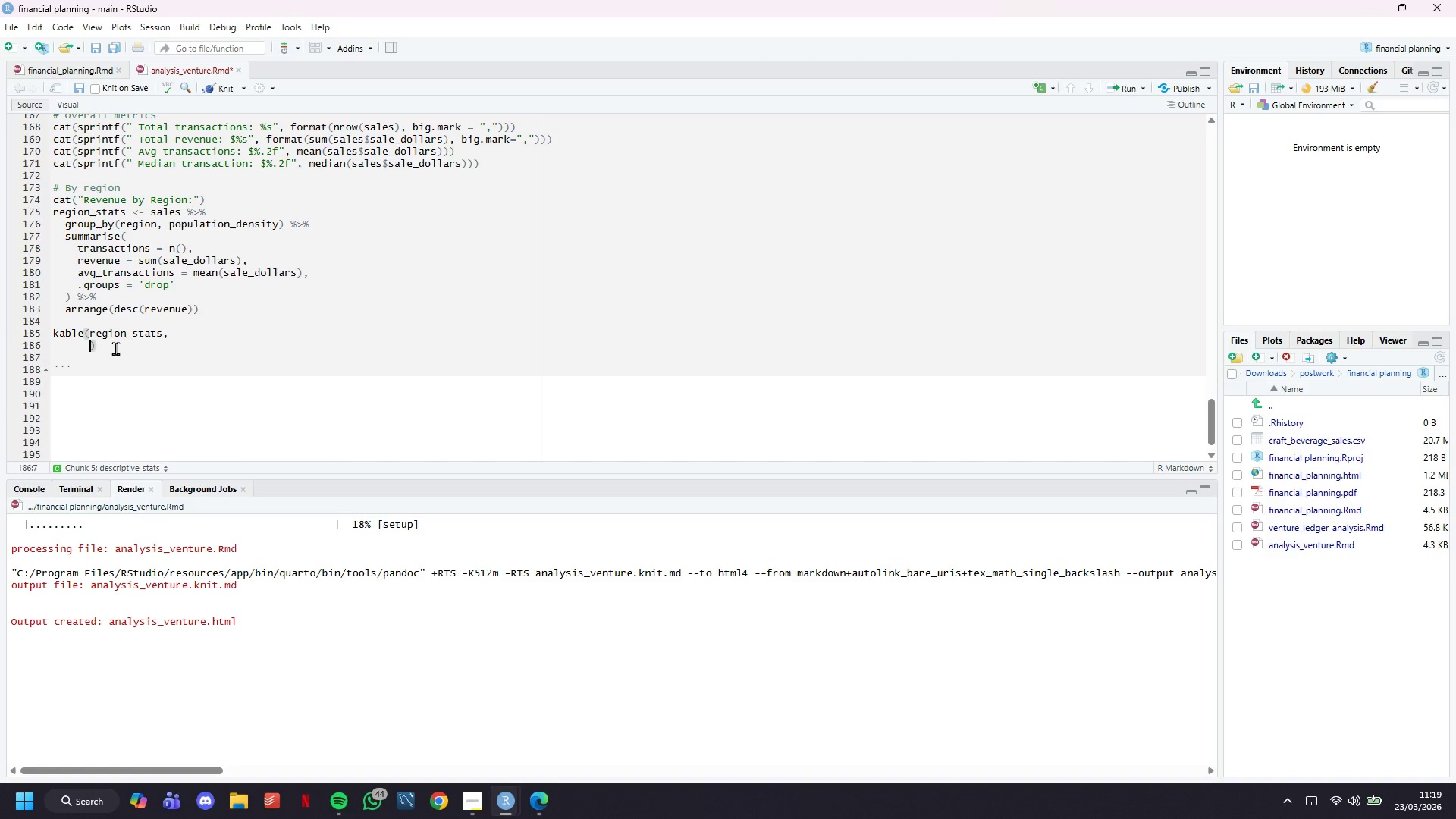 
type(digits - 2)
key(Backspace)
key(Backspace)
key(Backspace)
type(= 2,)
 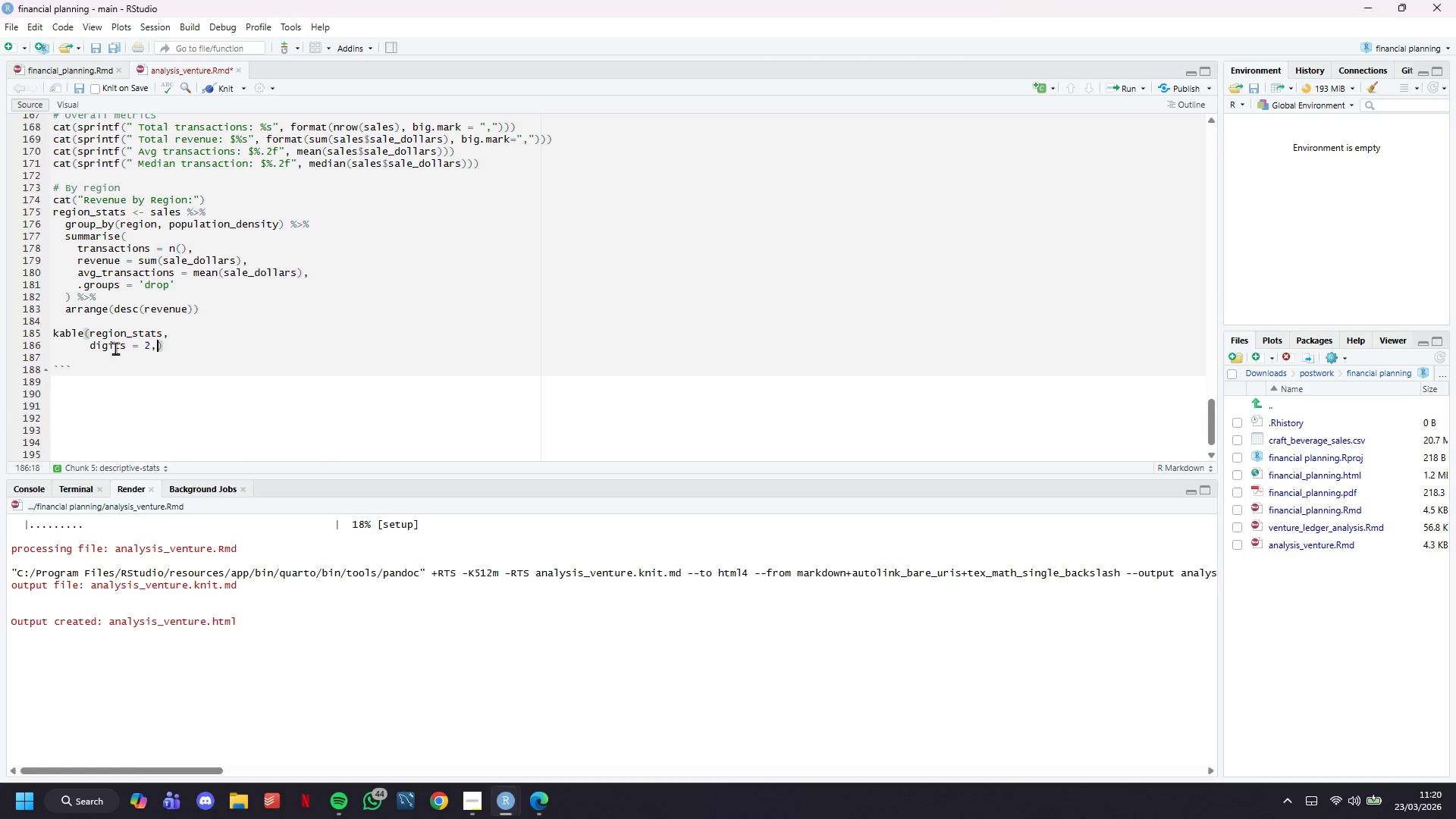 
key(Enter)
 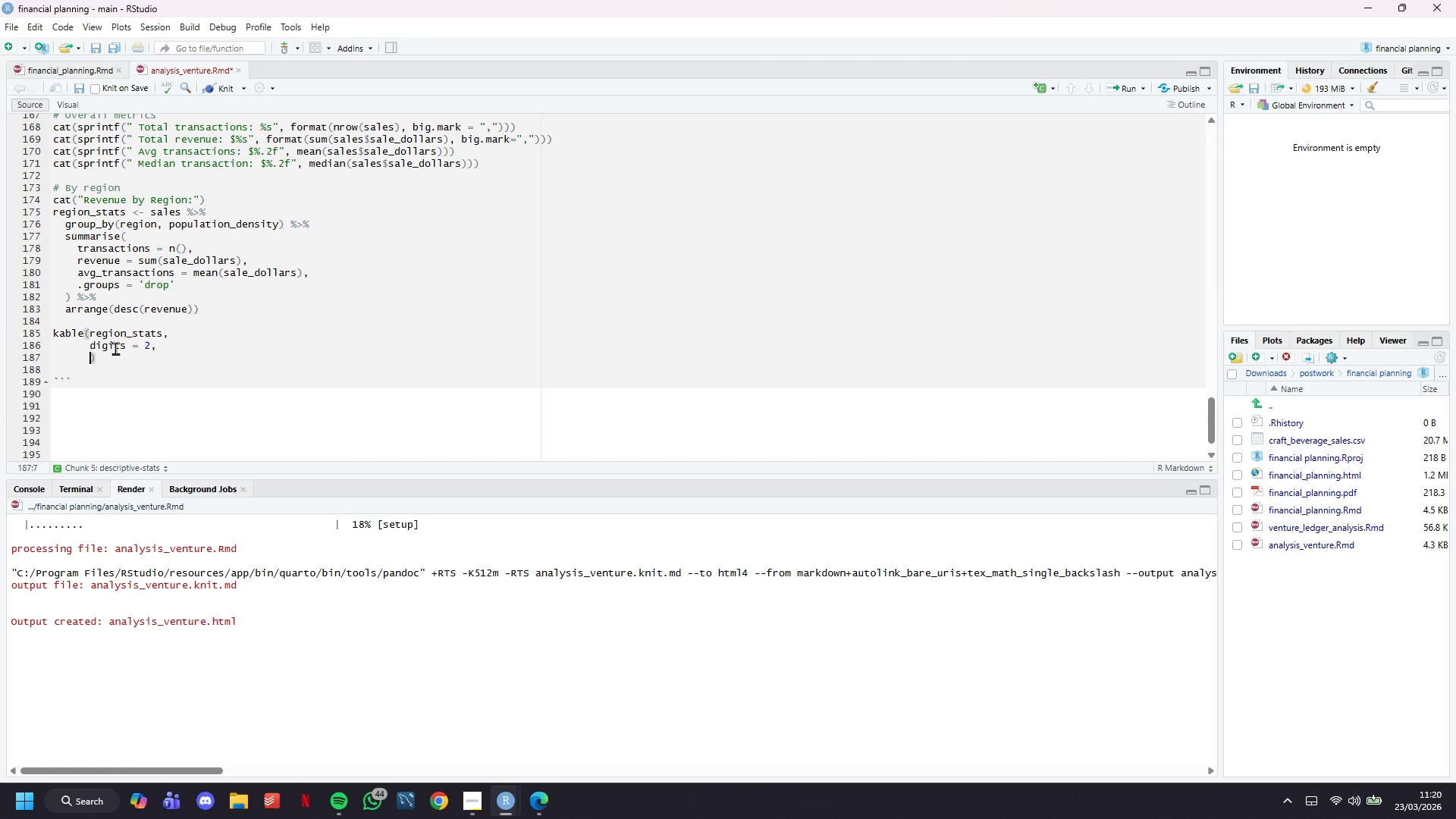 
type(format.args = list(big.mark = ",)
 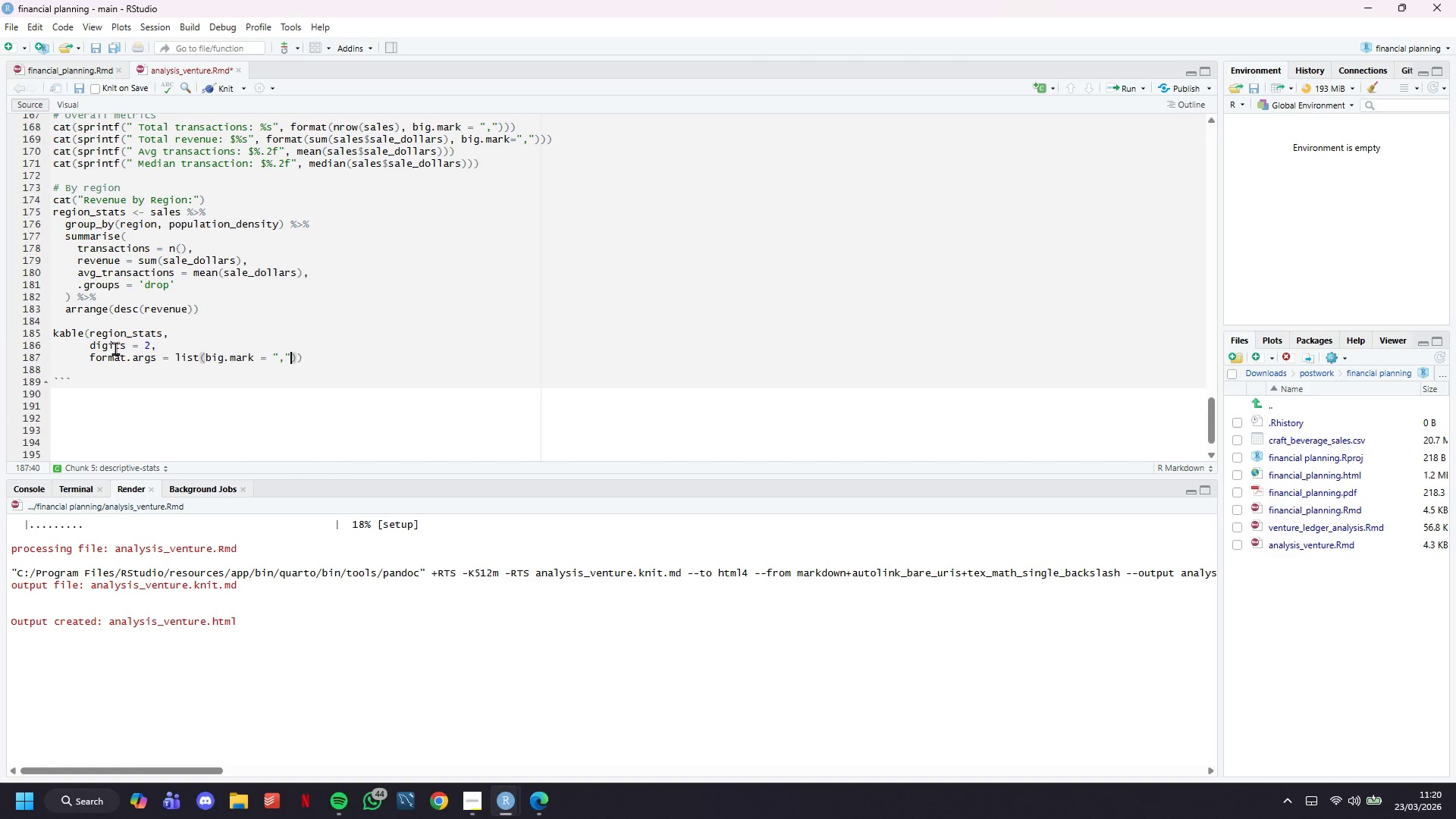 
 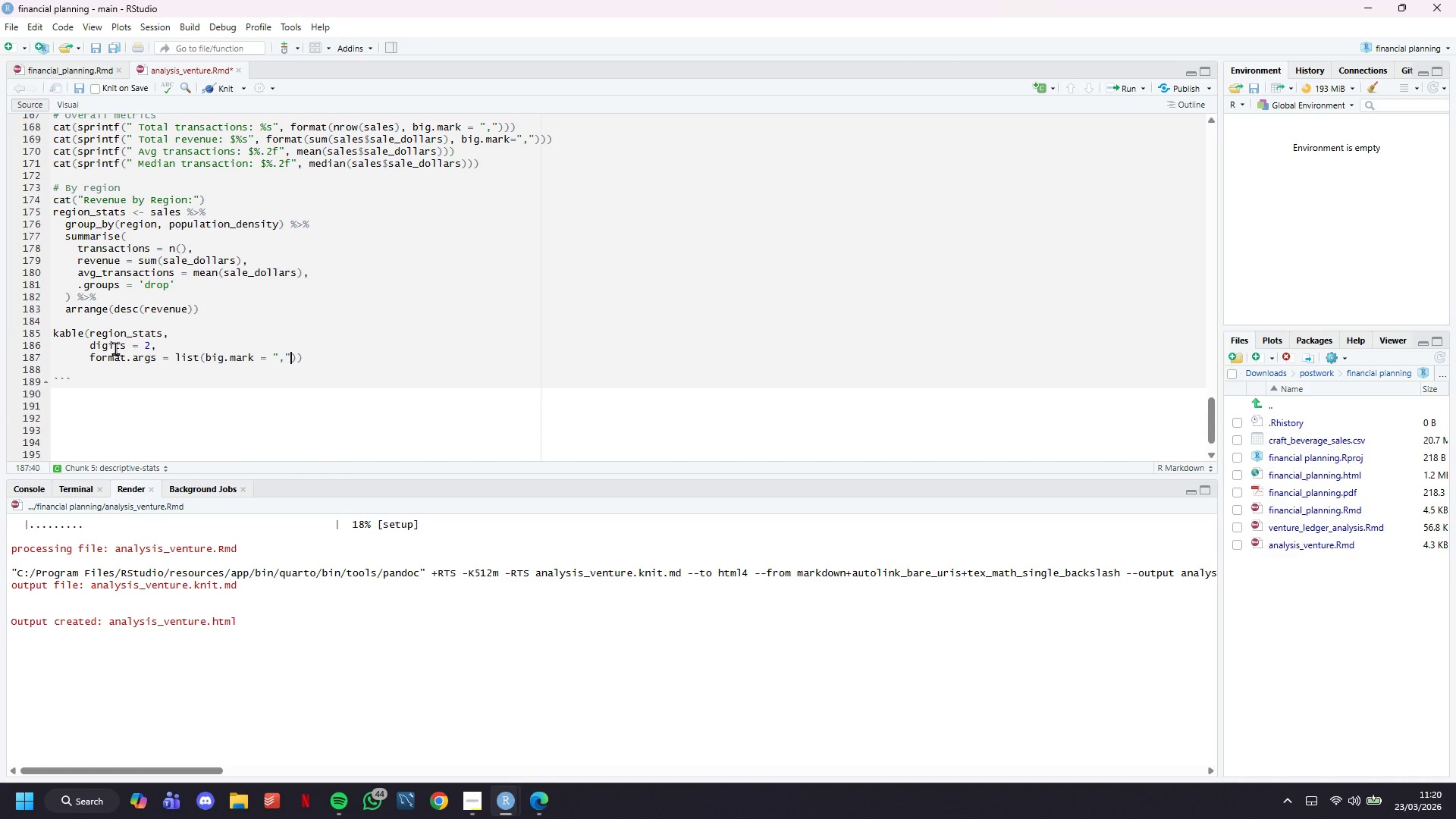 
key(ArrowRight)
 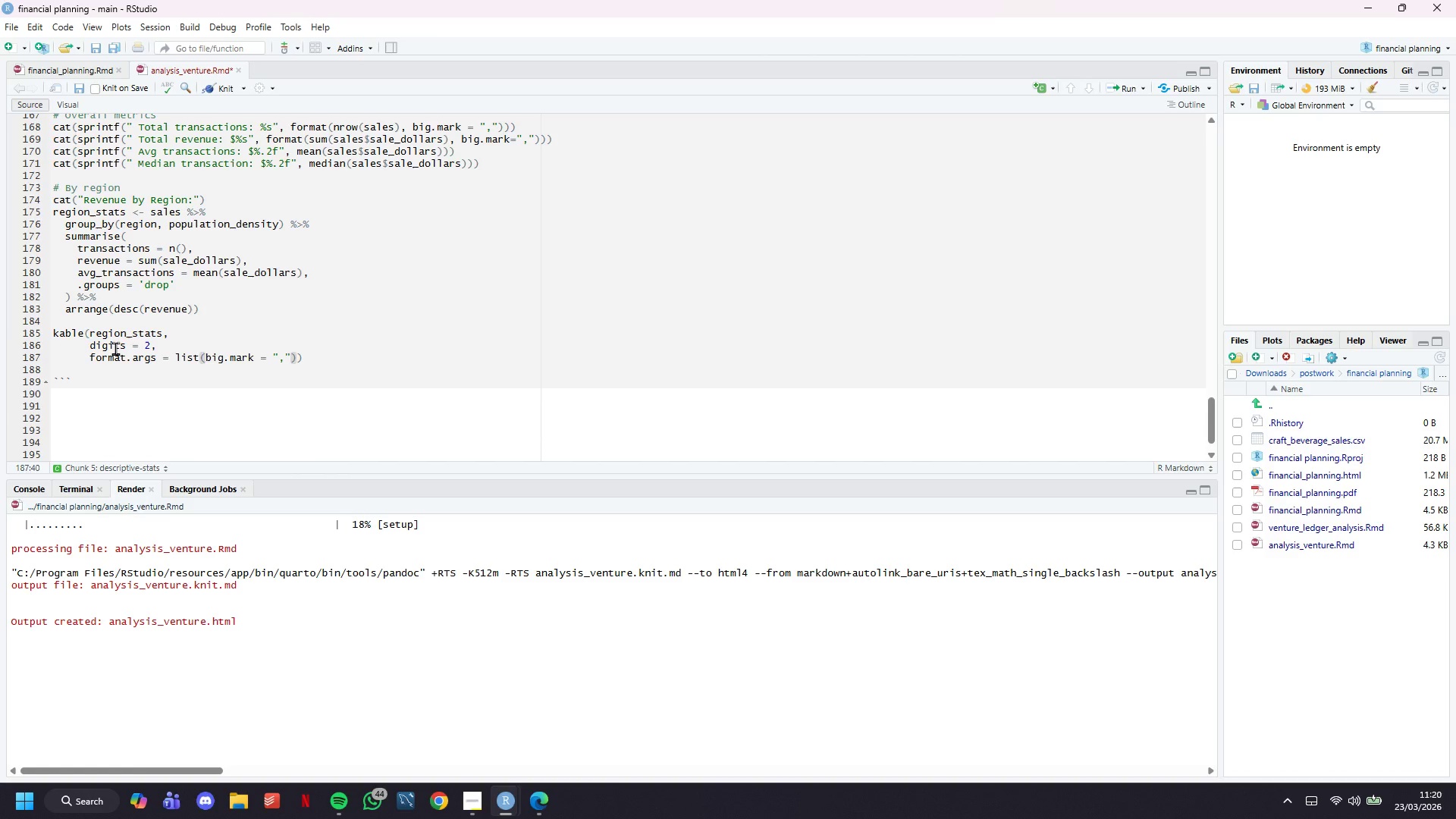 
key(ArrowRight)
 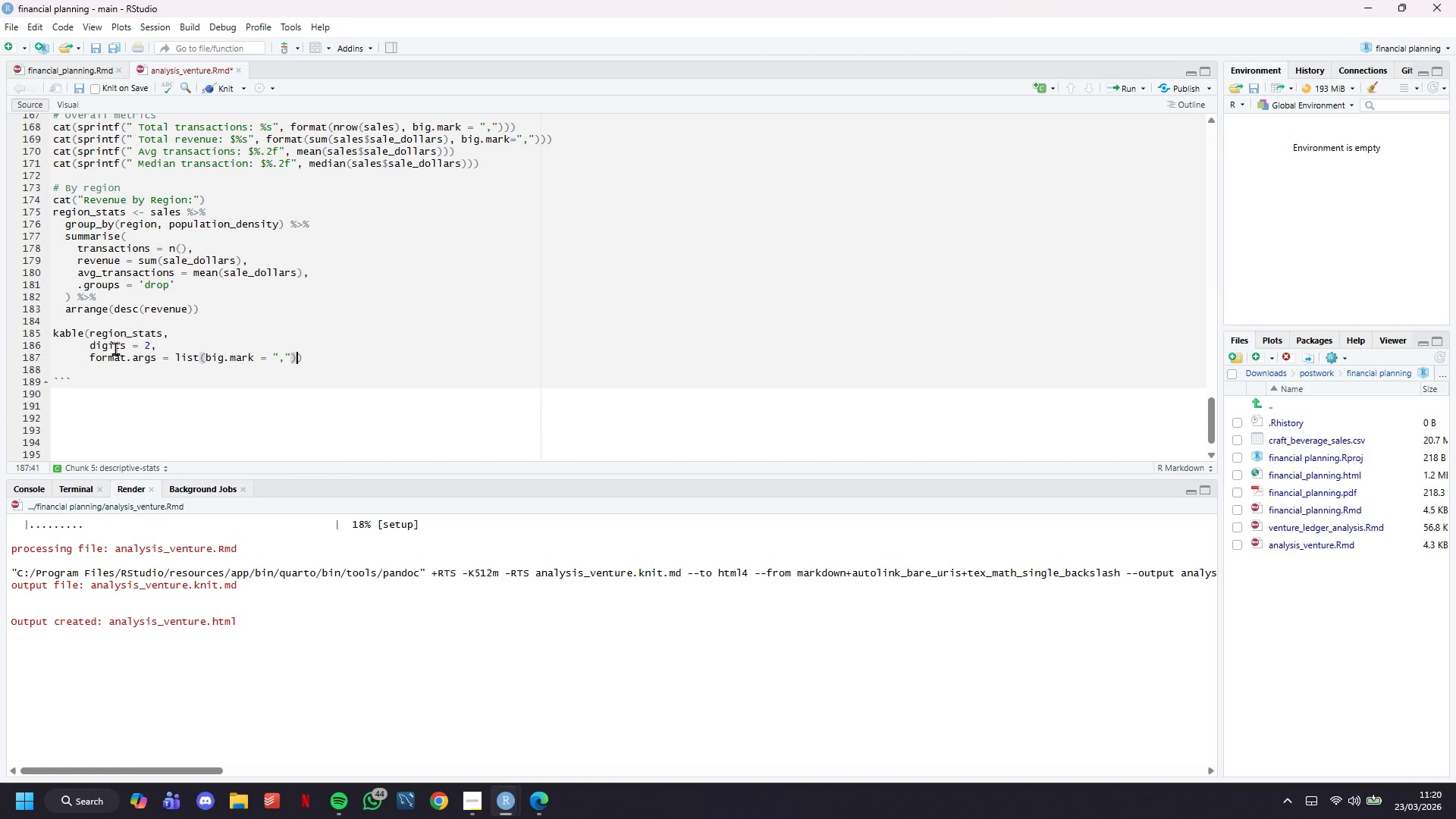 
key(Comma)
 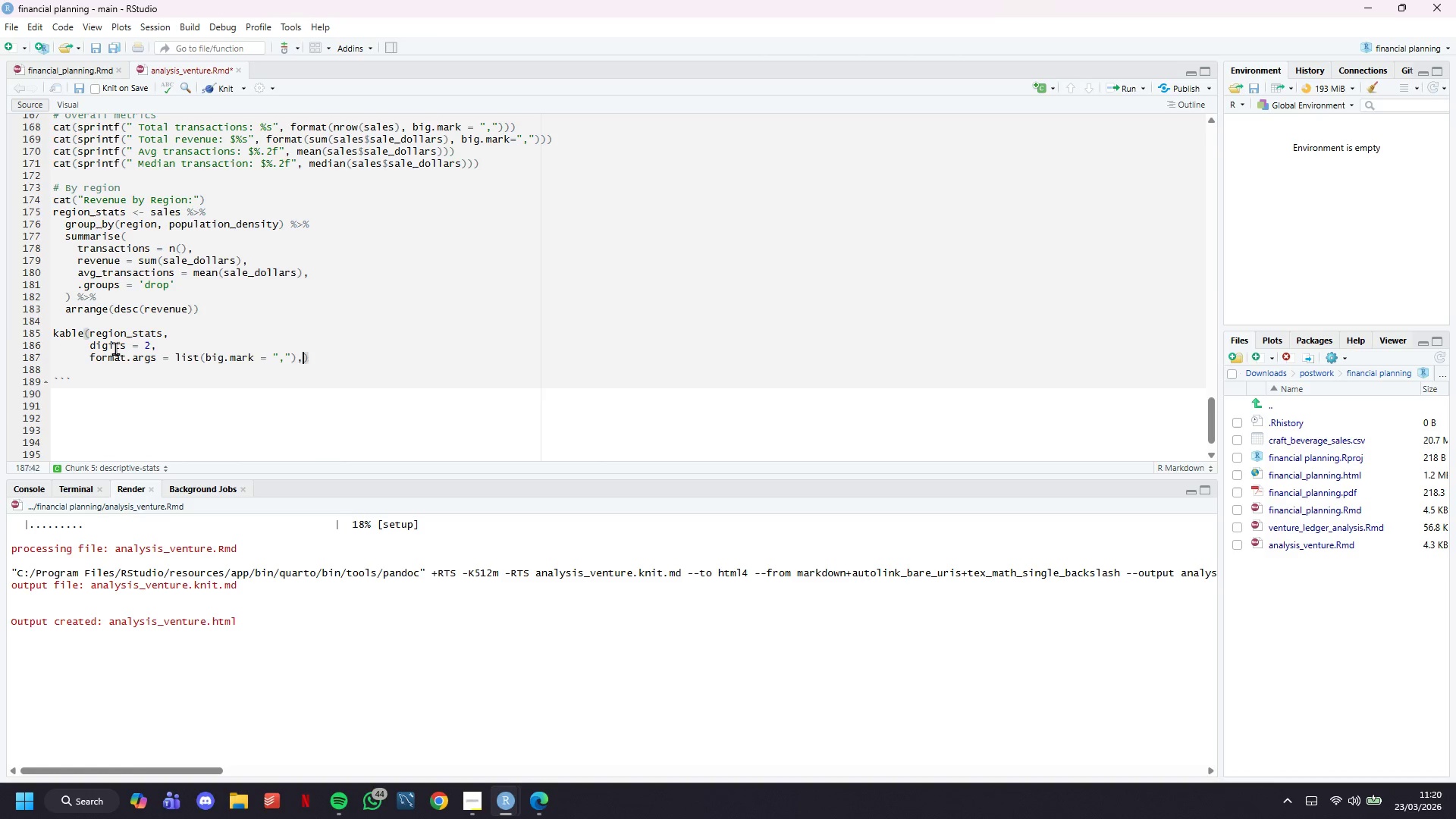 
key(Enter)
 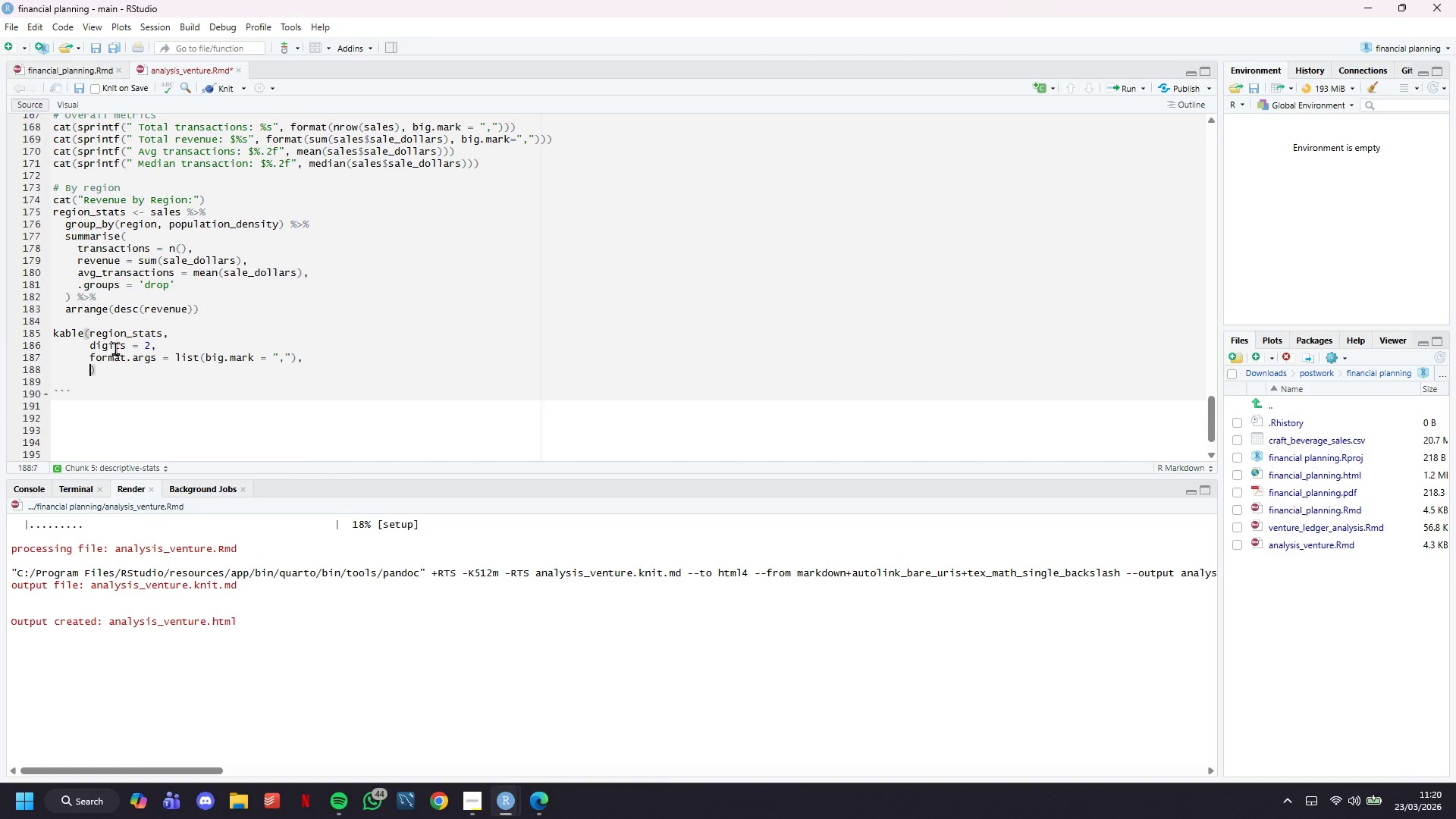 
key(Enter)
 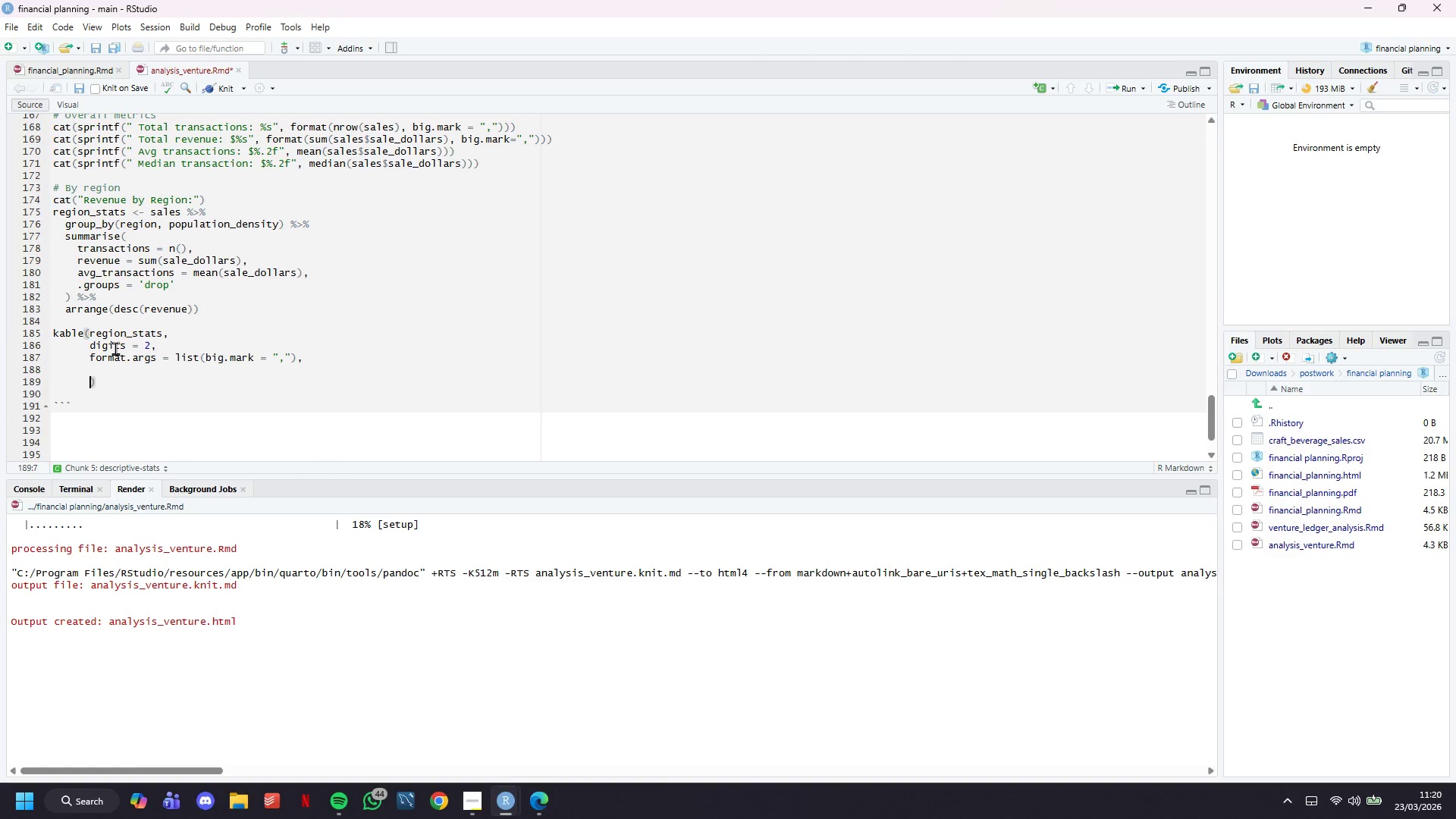 
key(ArrowUp)
 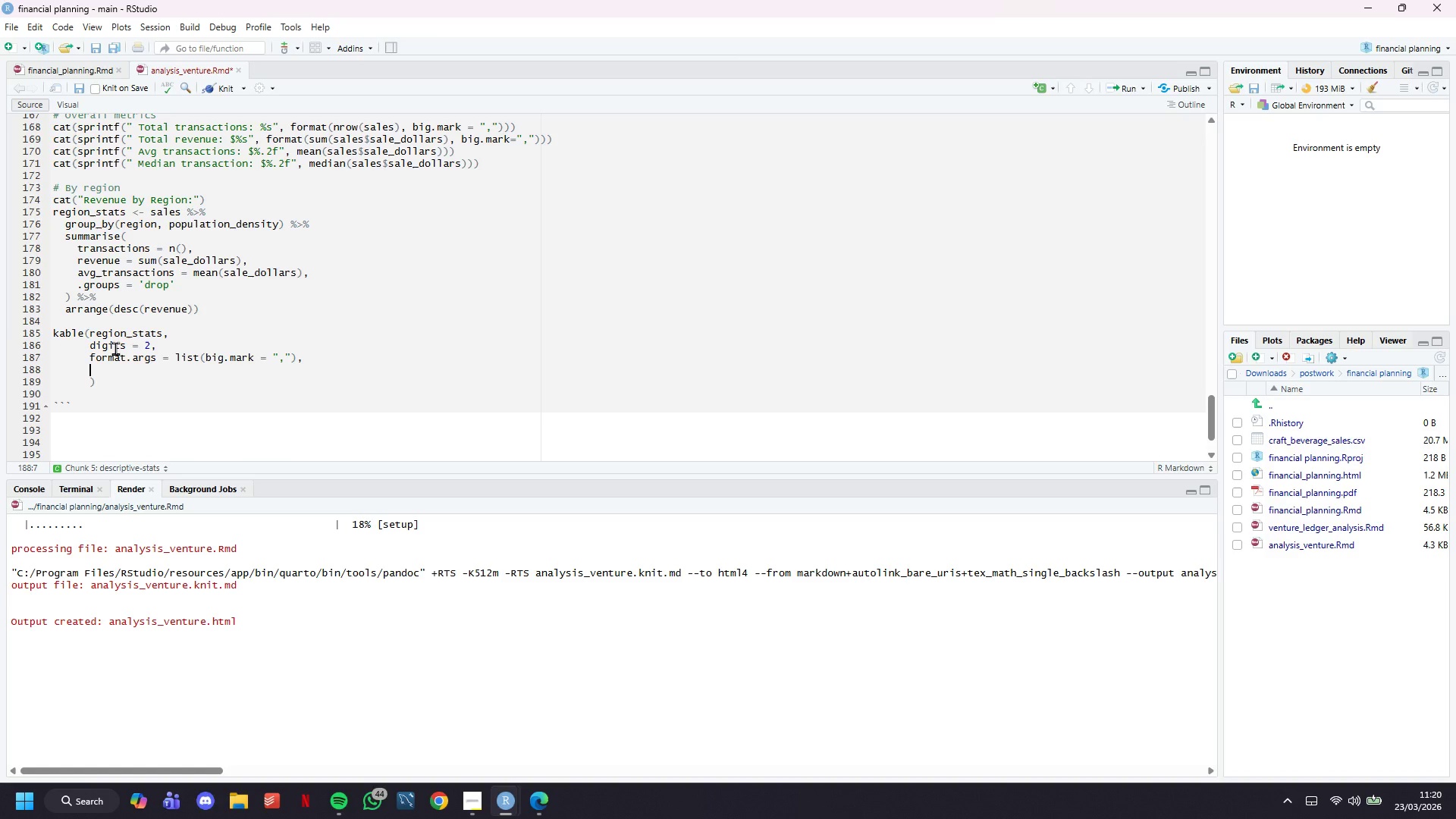 
type(col.names = c("Region)
 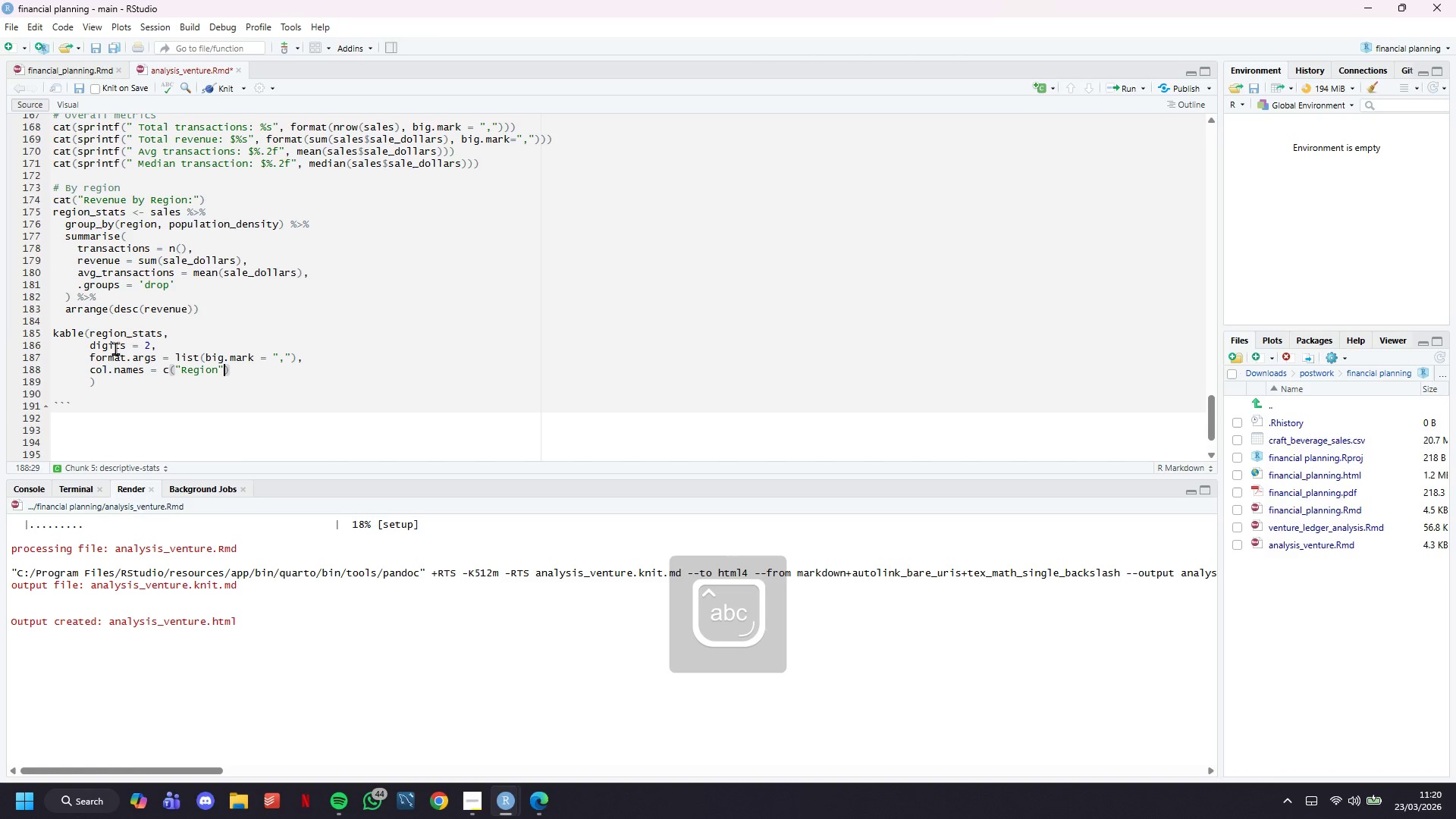 
 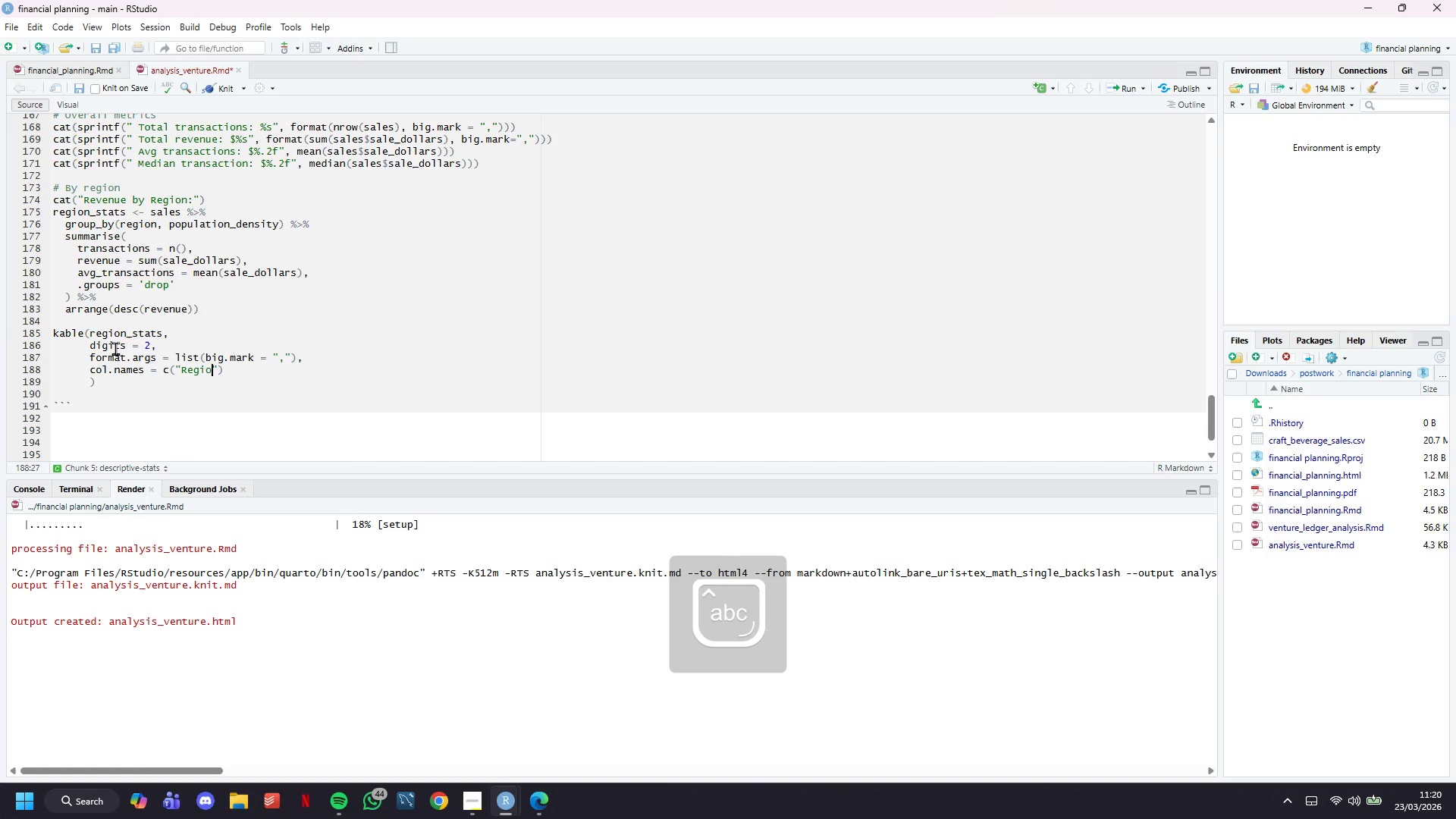 
key(ArrowRight)
 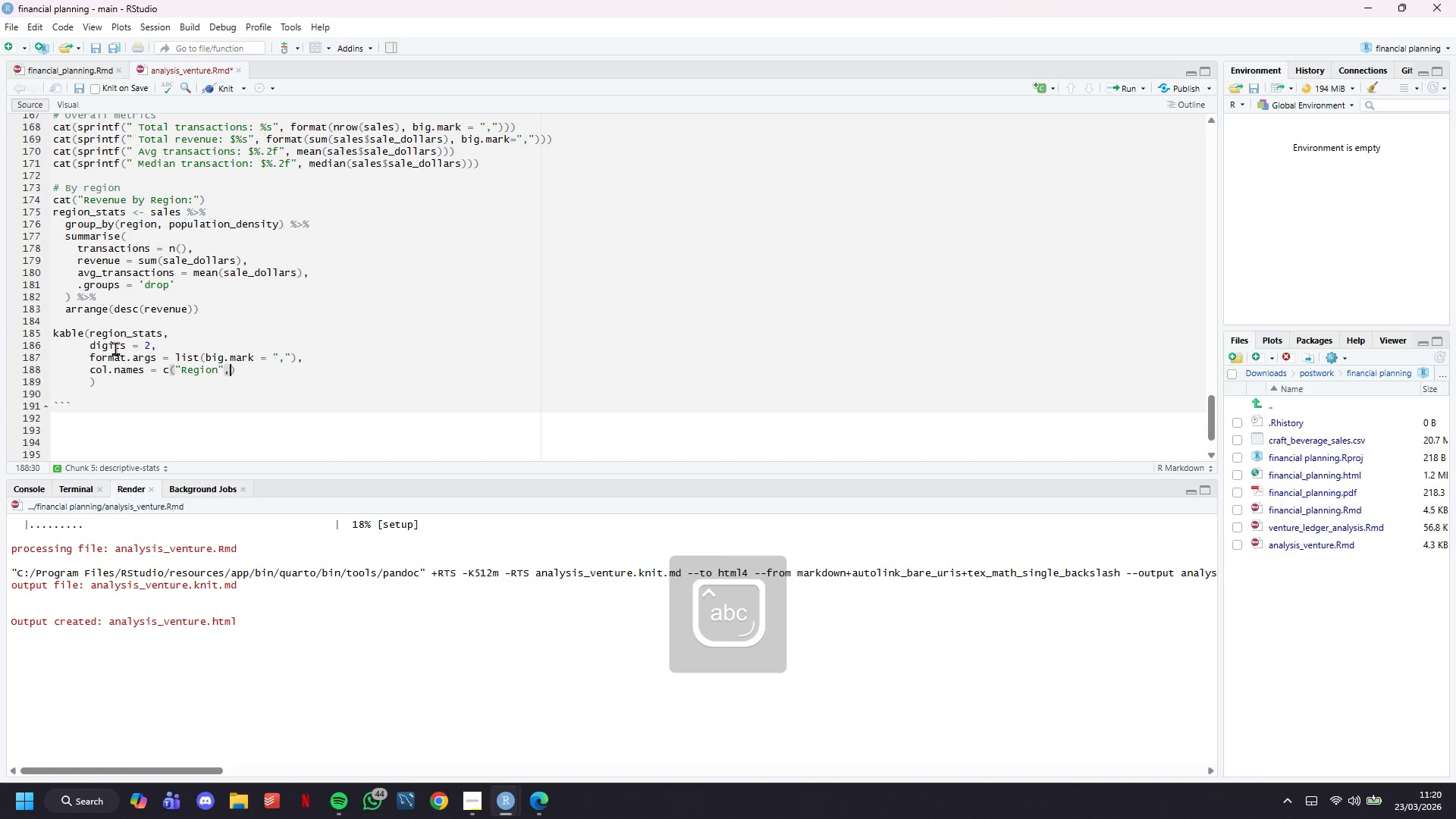 
type(, "Desn)
key(Backspace)
key(Backspace)
type(nsity)
 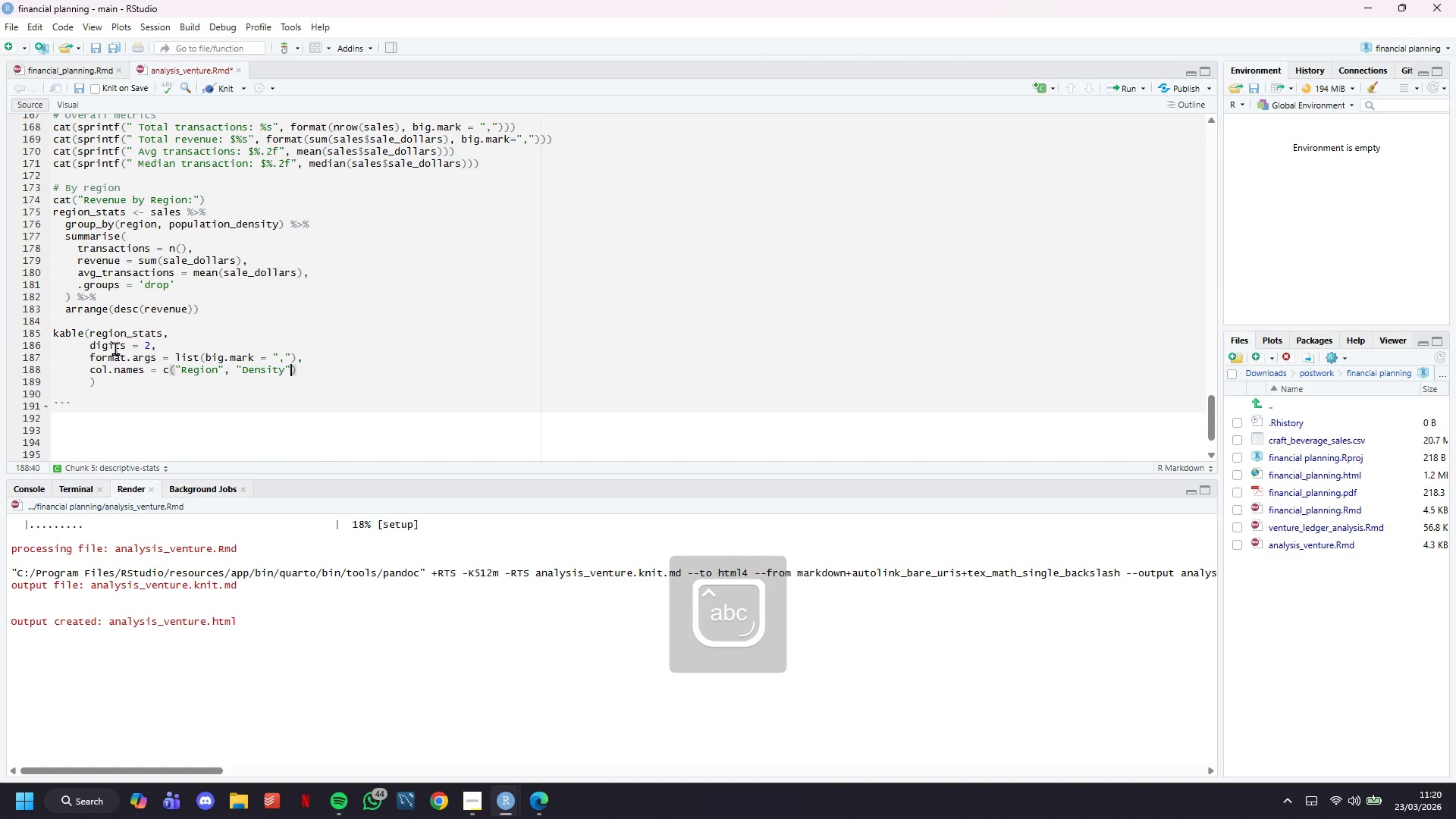 
 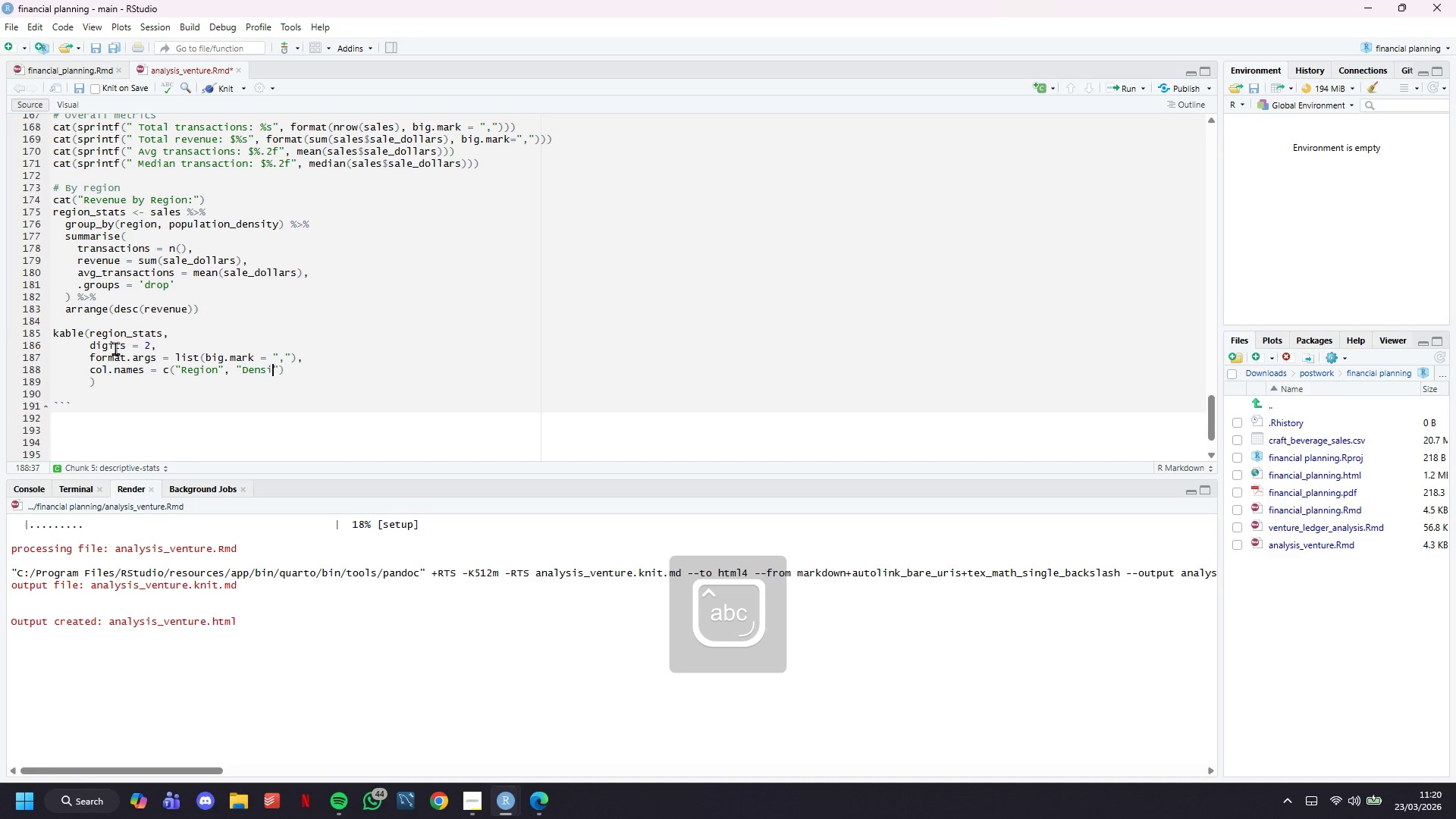 
key(ArrowRight)
 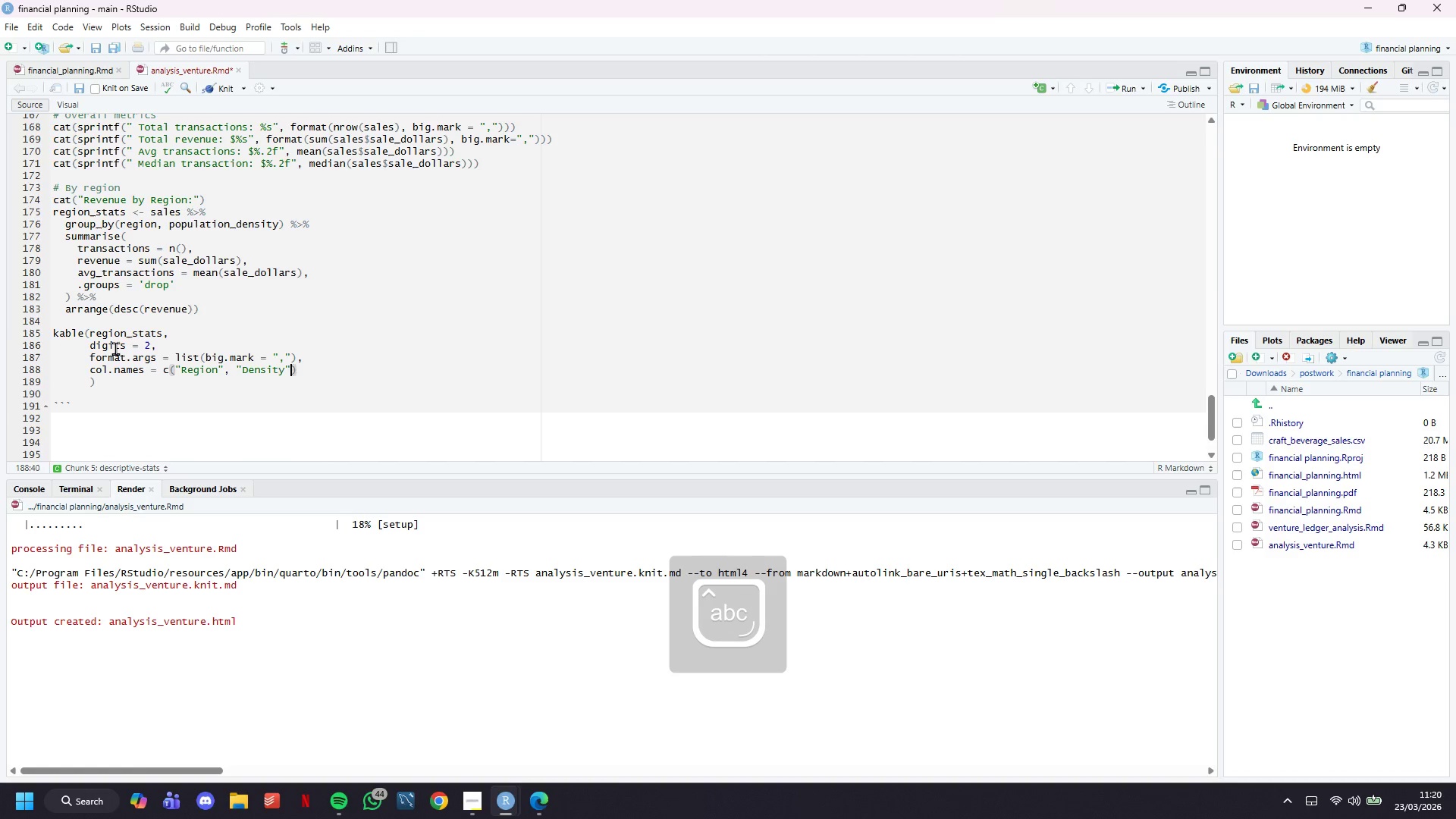 
type(, "Transactions)
 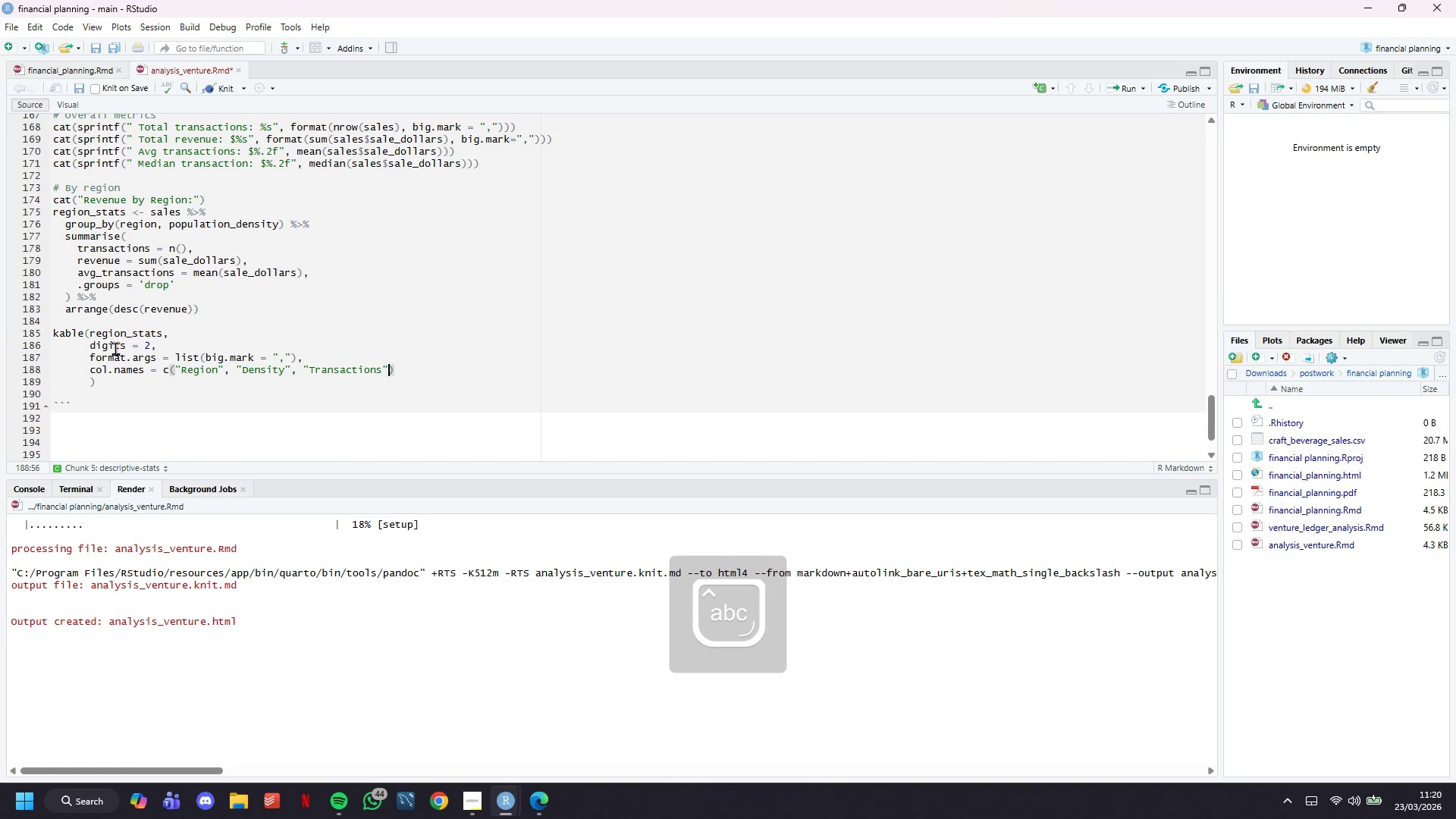 
 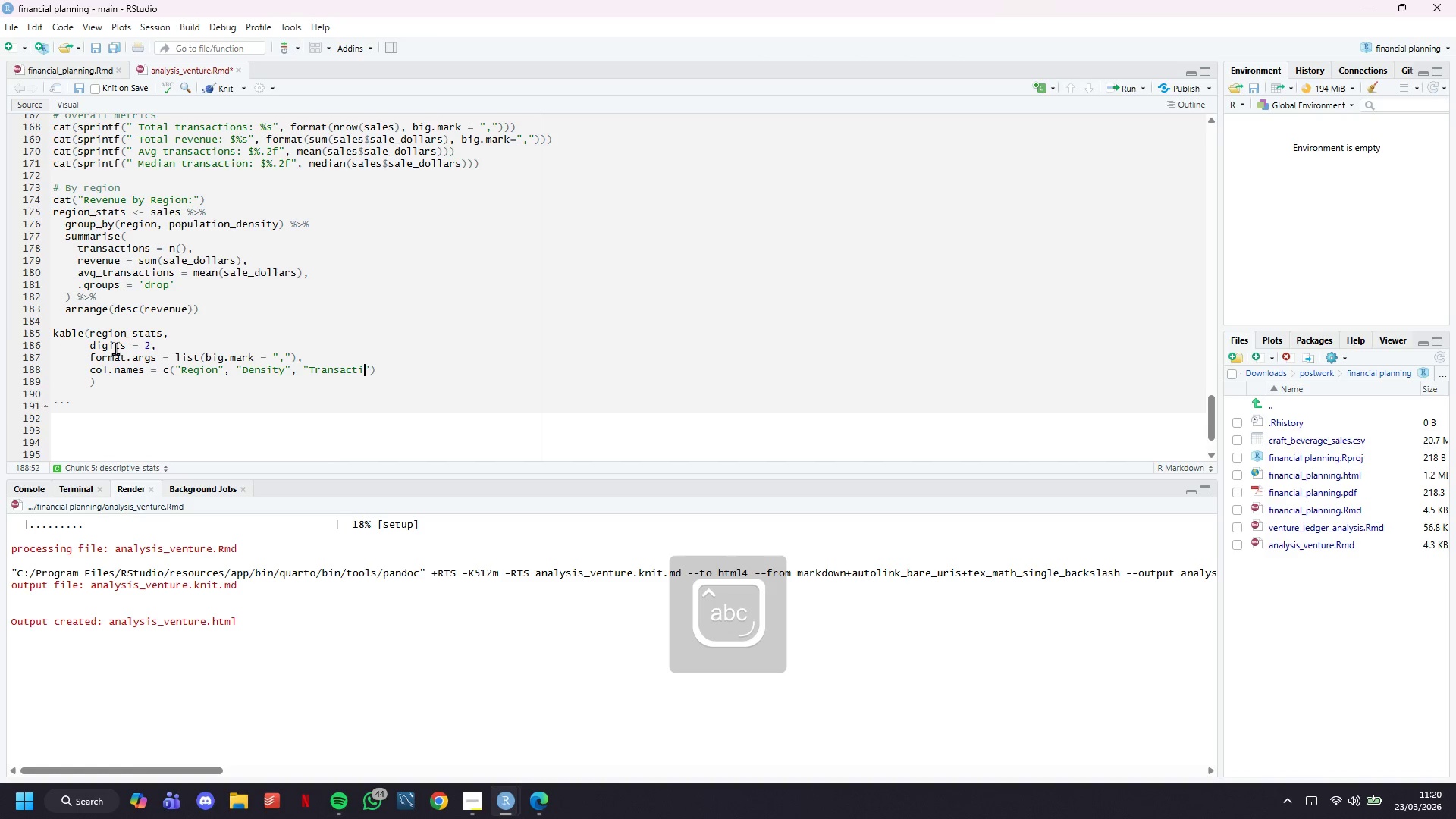 
key(ArrowRight)
 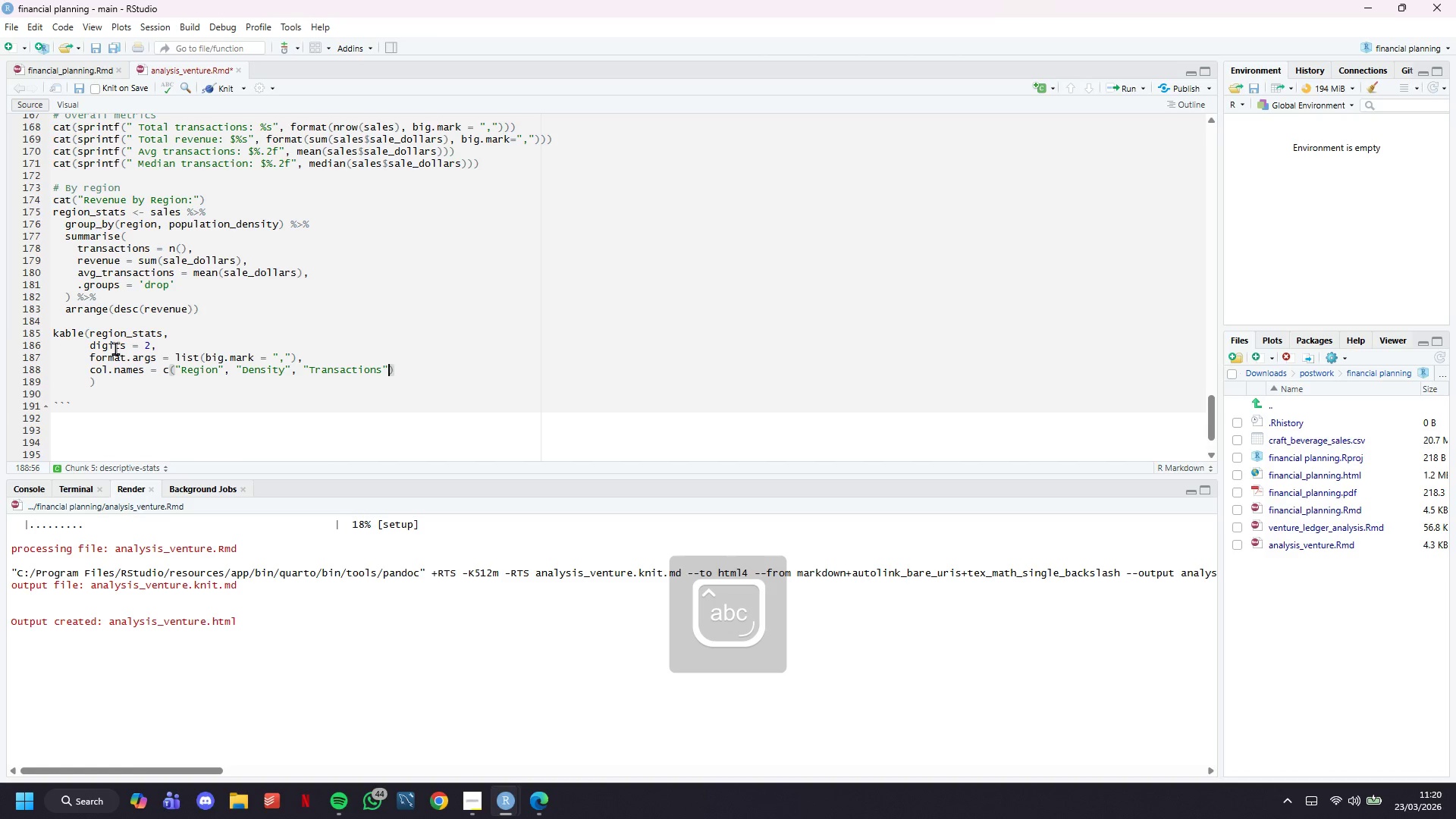 
type(, "T)
key(Backspace)
type(Reb)
key(Backspace)
type(veu)
key(Backspace)
key(Backspace)
type(nue($))
 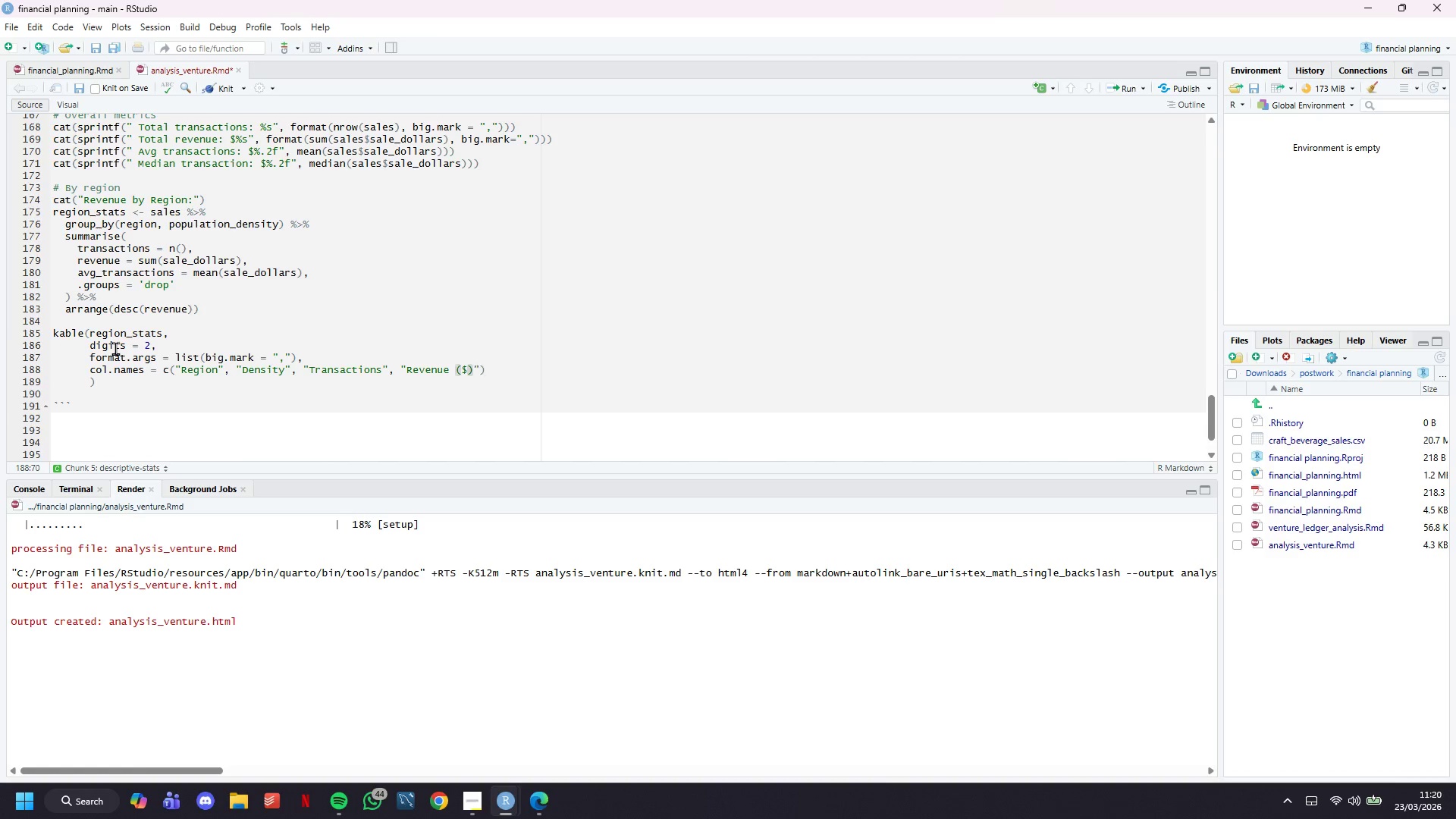 
wait(15.39)
 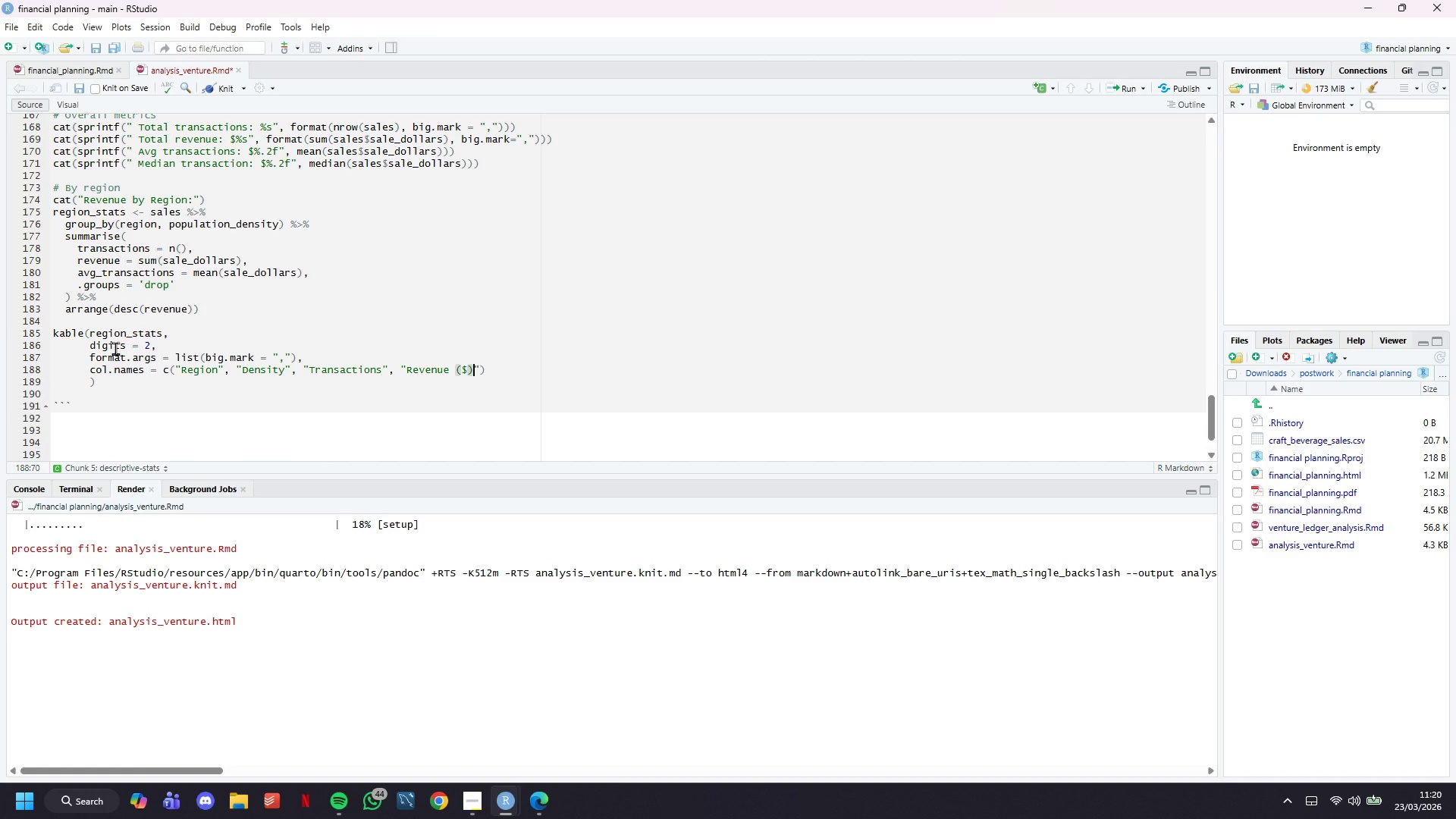 
left_click([351, 751])
 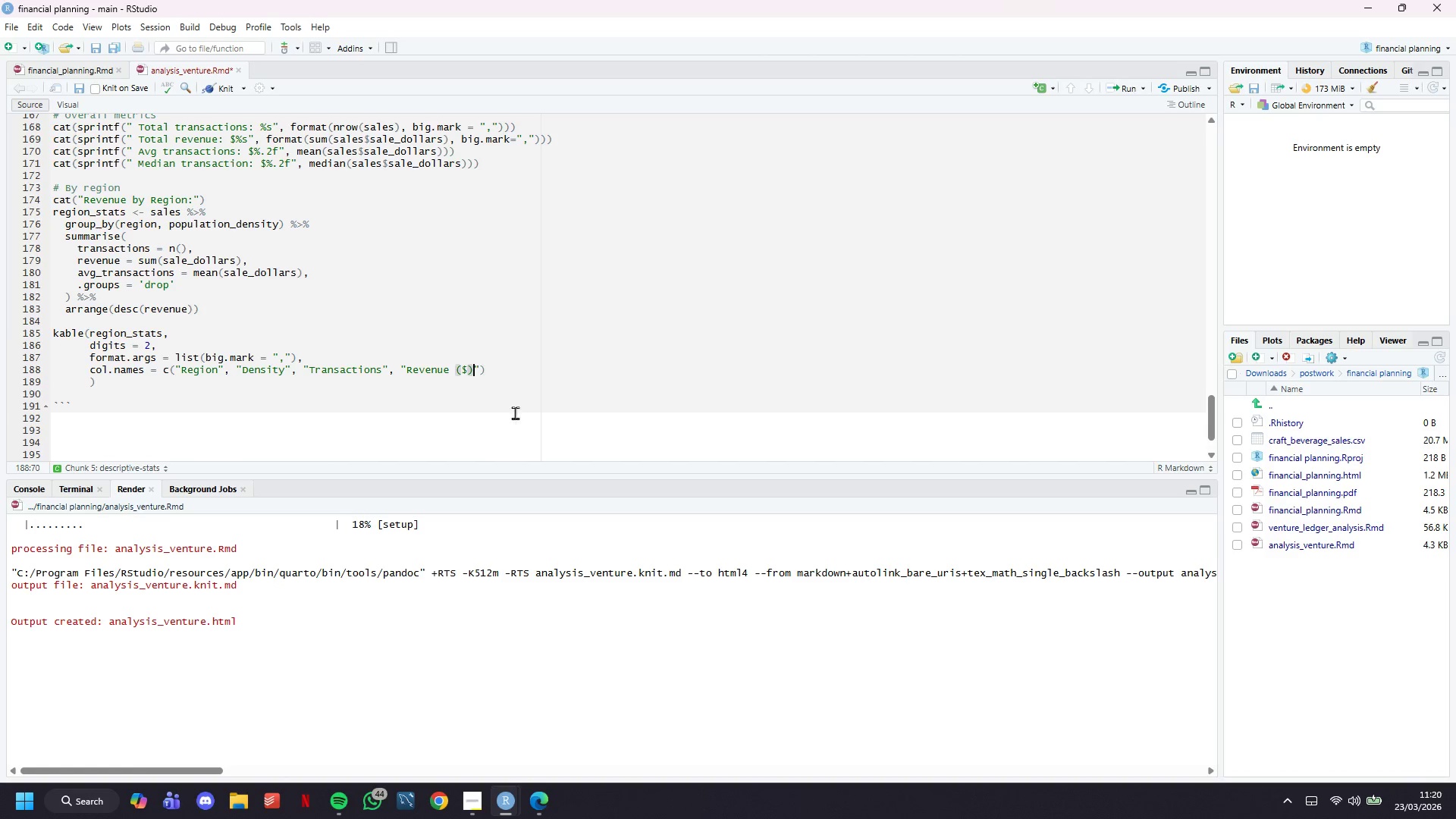 
left_click([520, 375])
 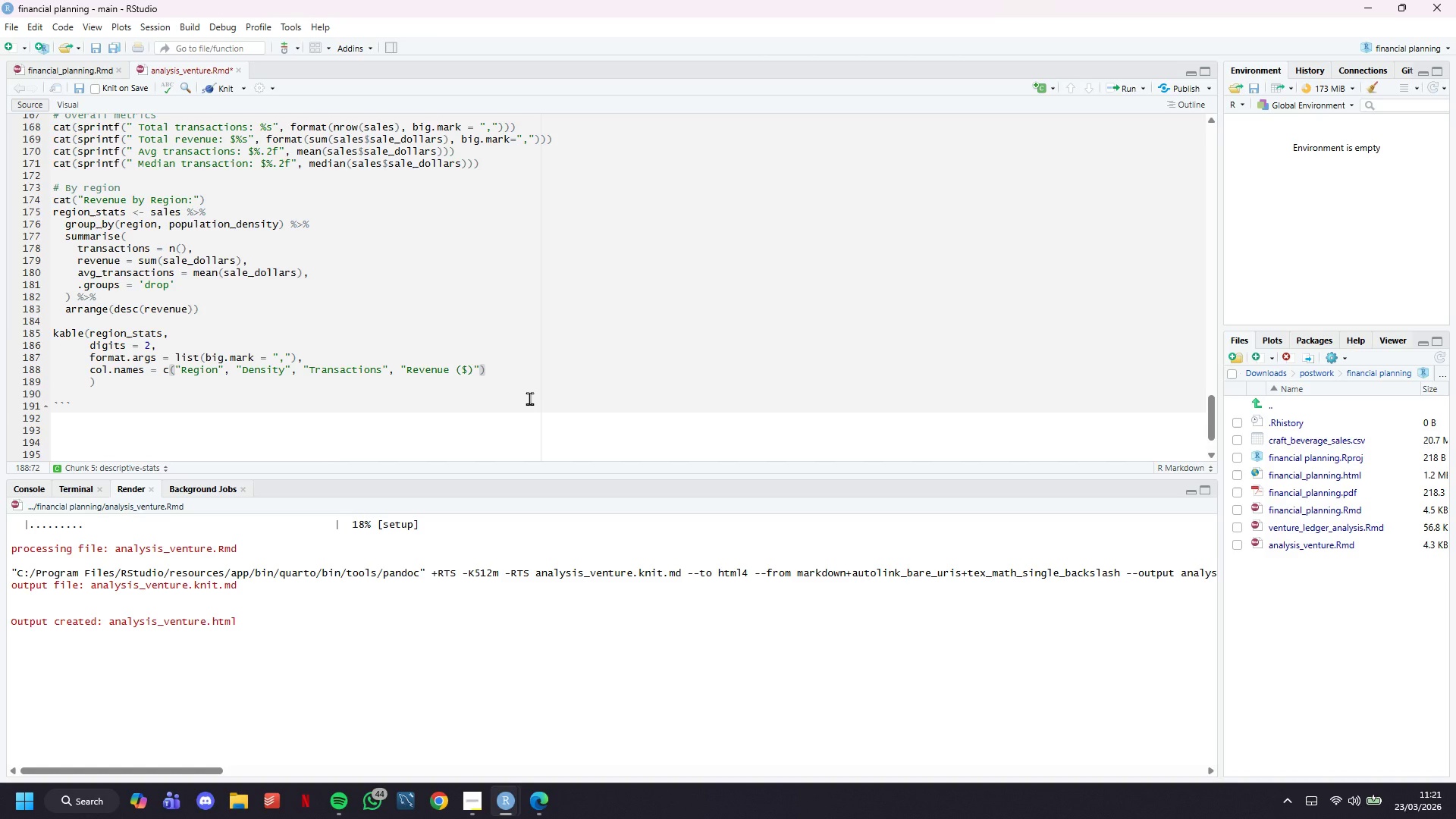 
wait(66.72)
 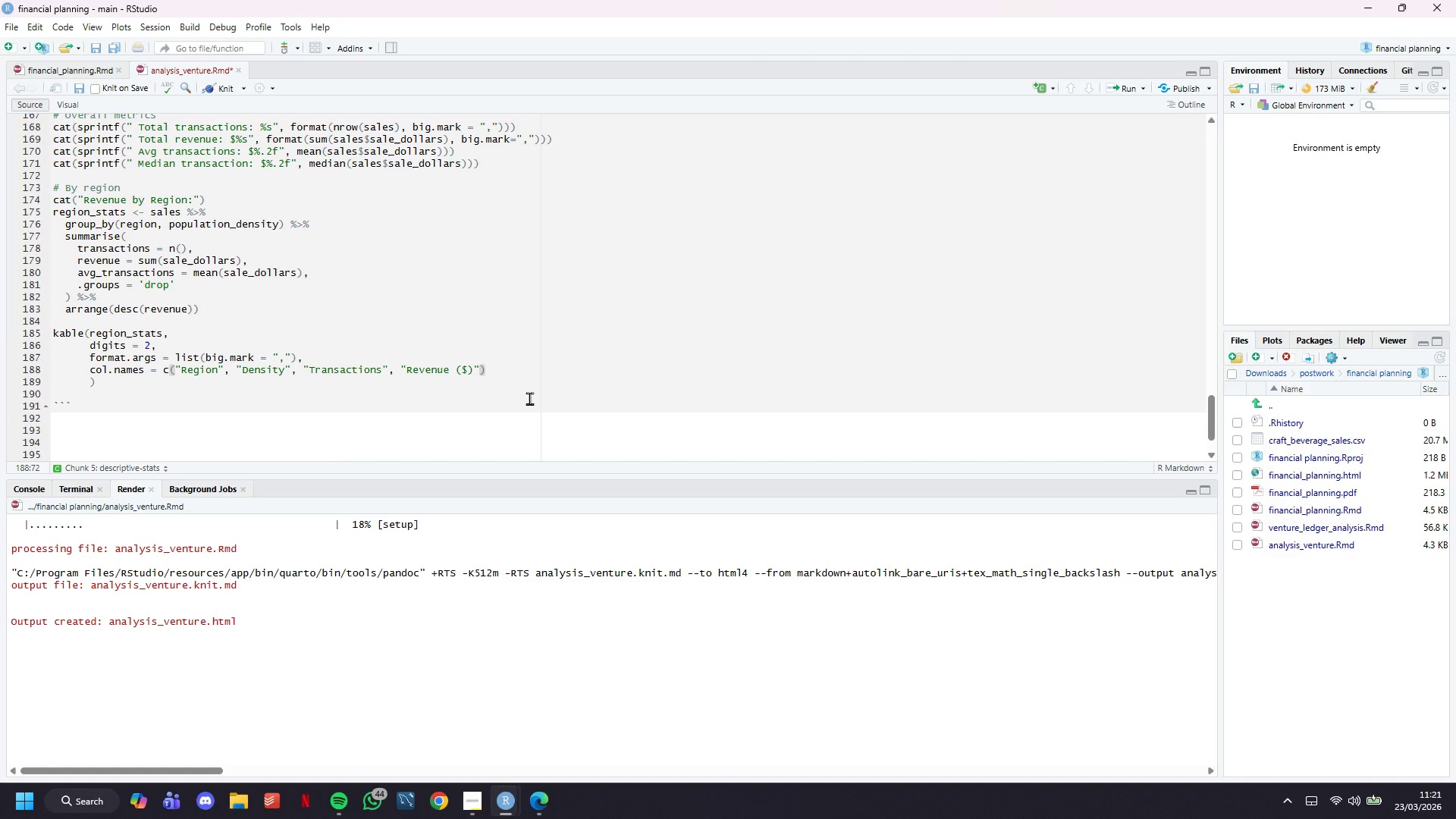 
left_click([343, 760])
 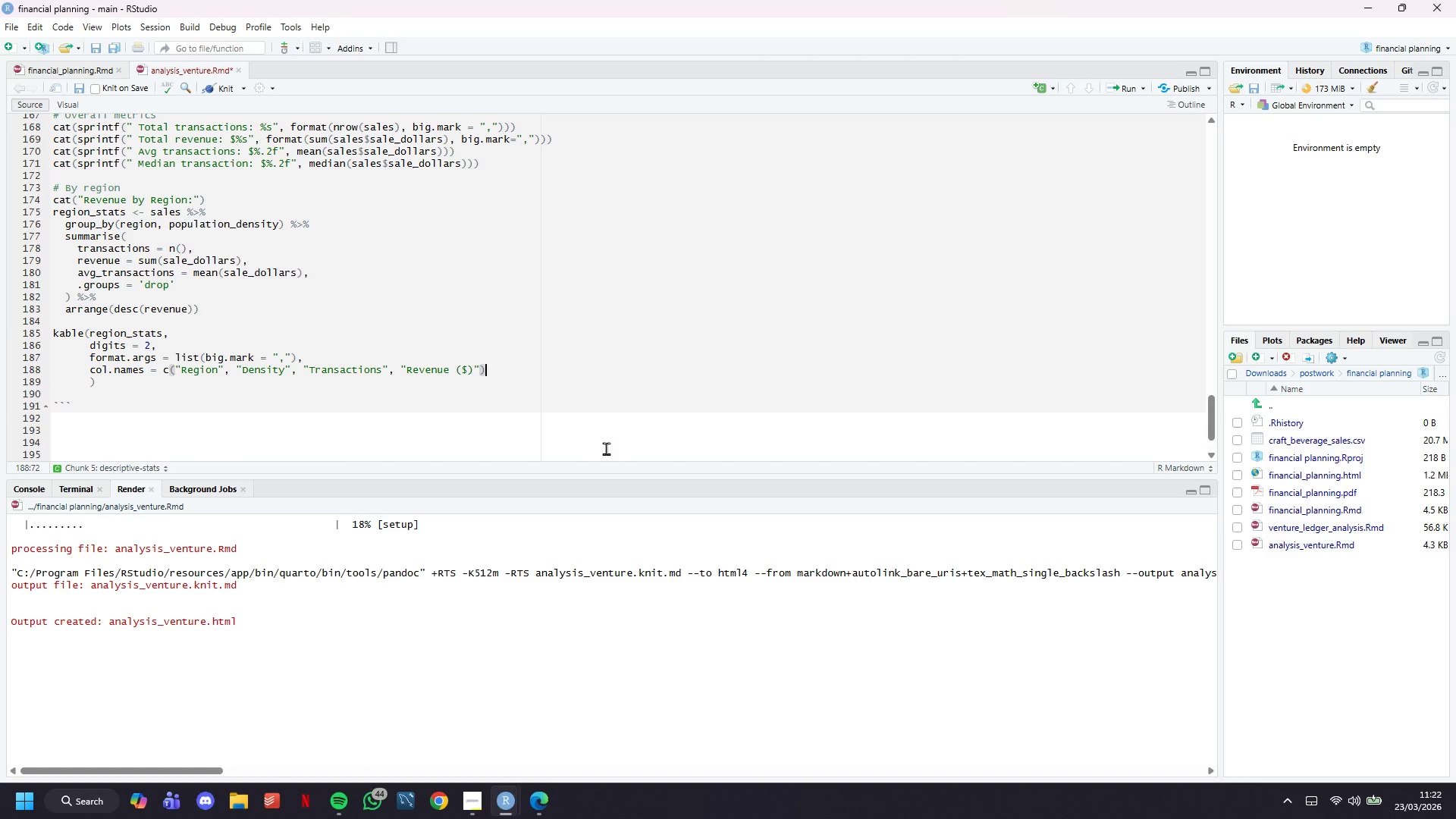 
wait(7.47)
 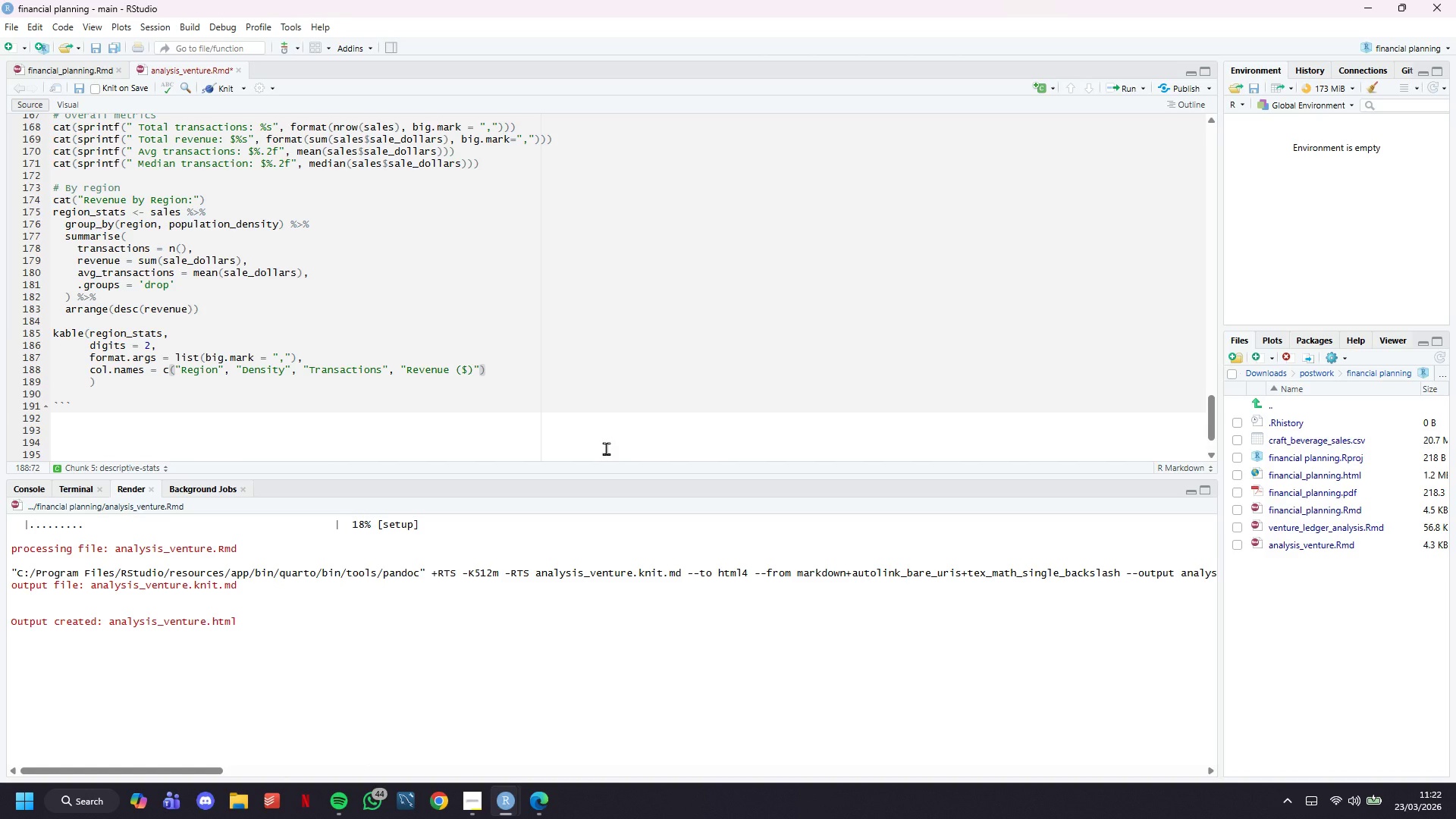 
key(ArrowLeft)
 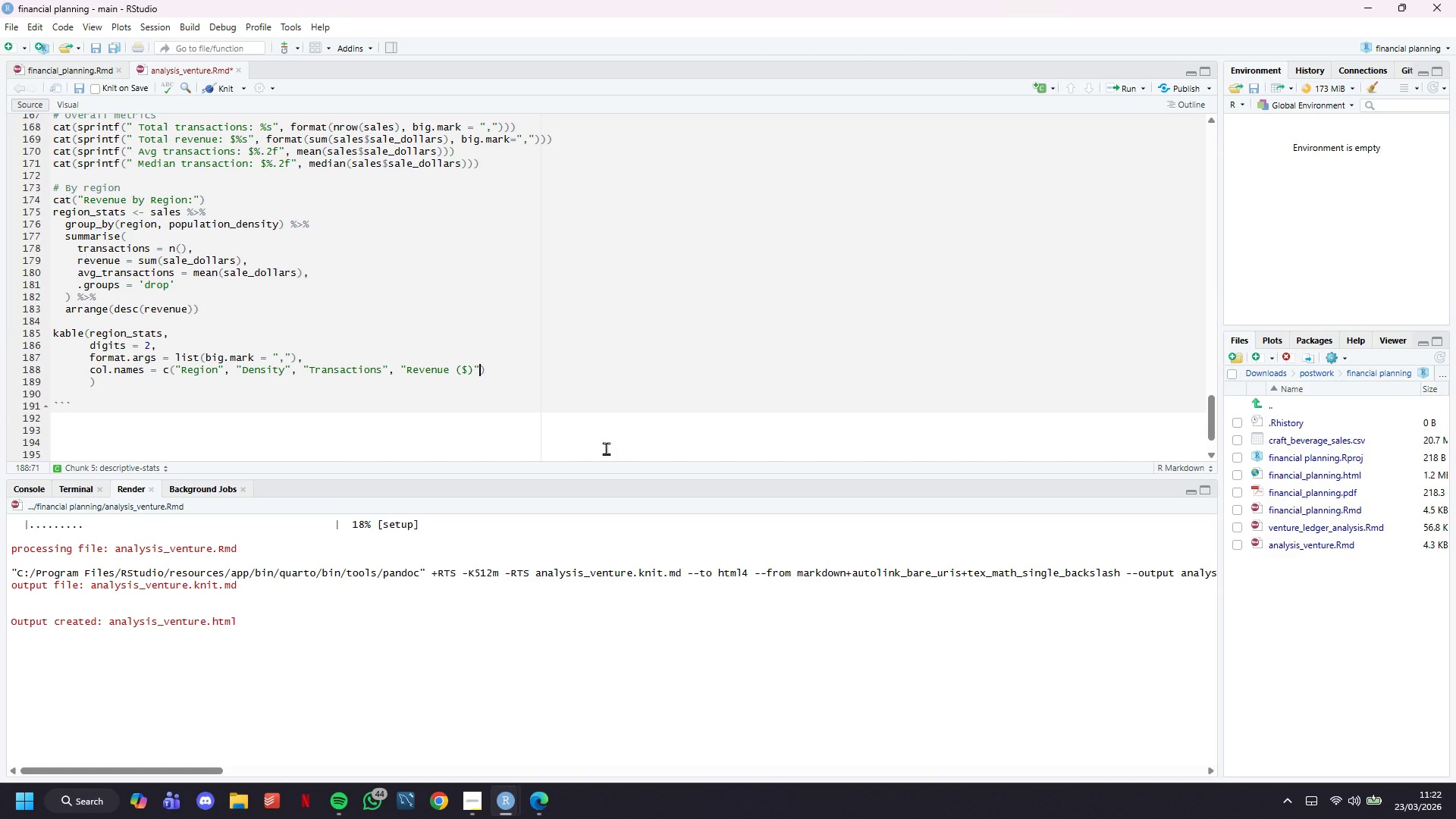 
type(, "Avg Transaction )$)
key(Backspace)
key(Backspace)
type(($))
 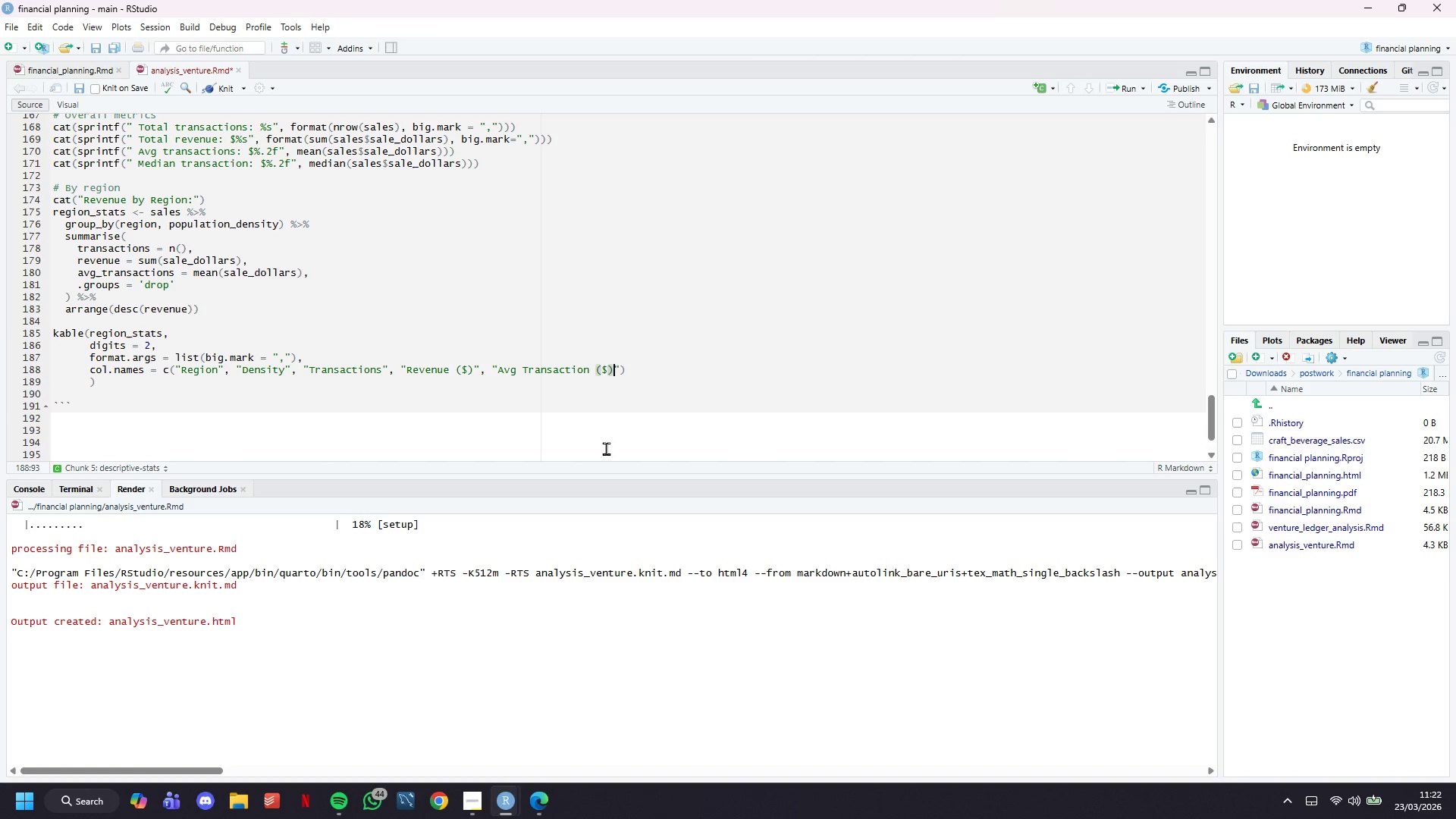 
key(ArrowRight)
 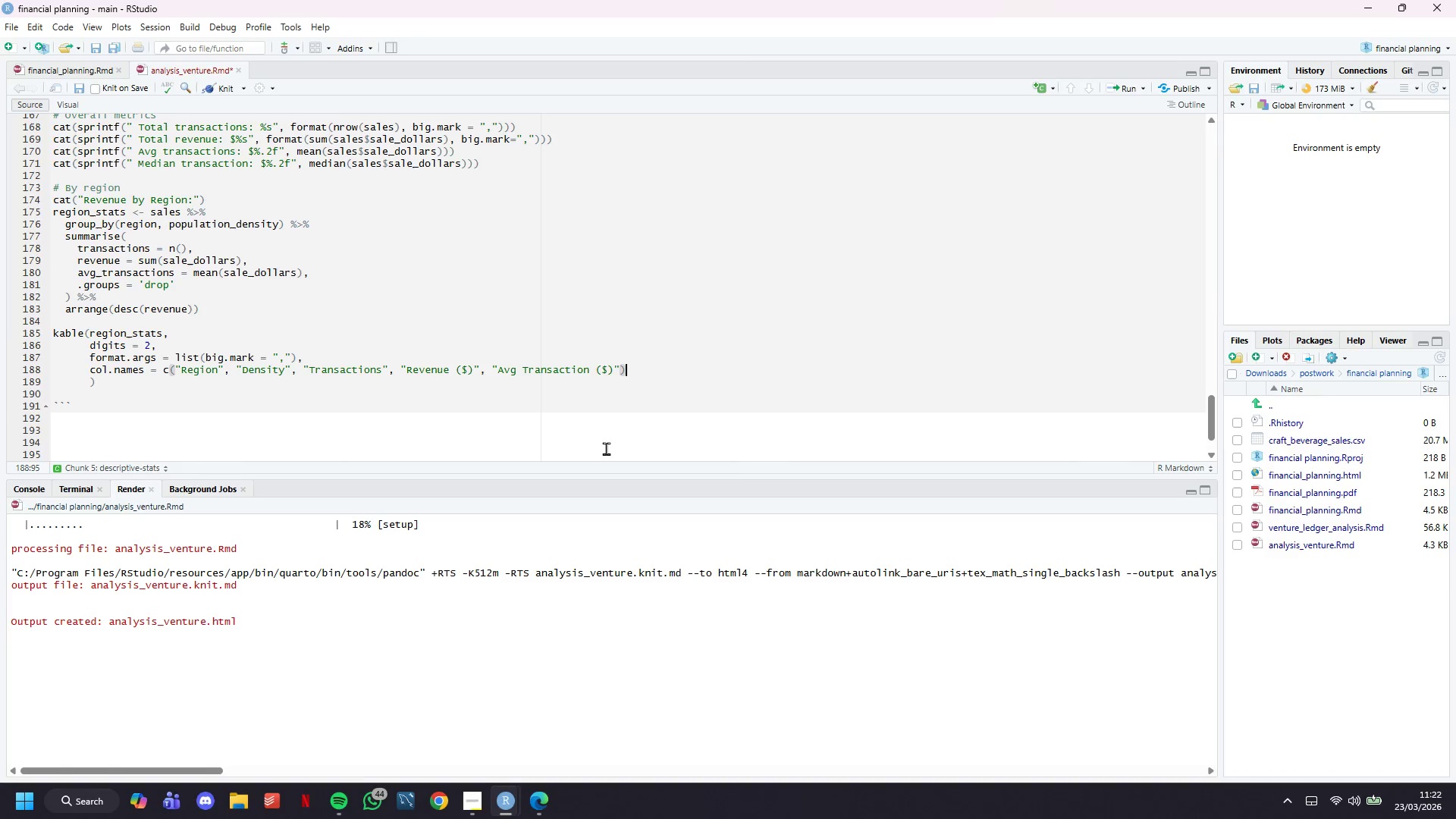 
key(ArrowRight)
 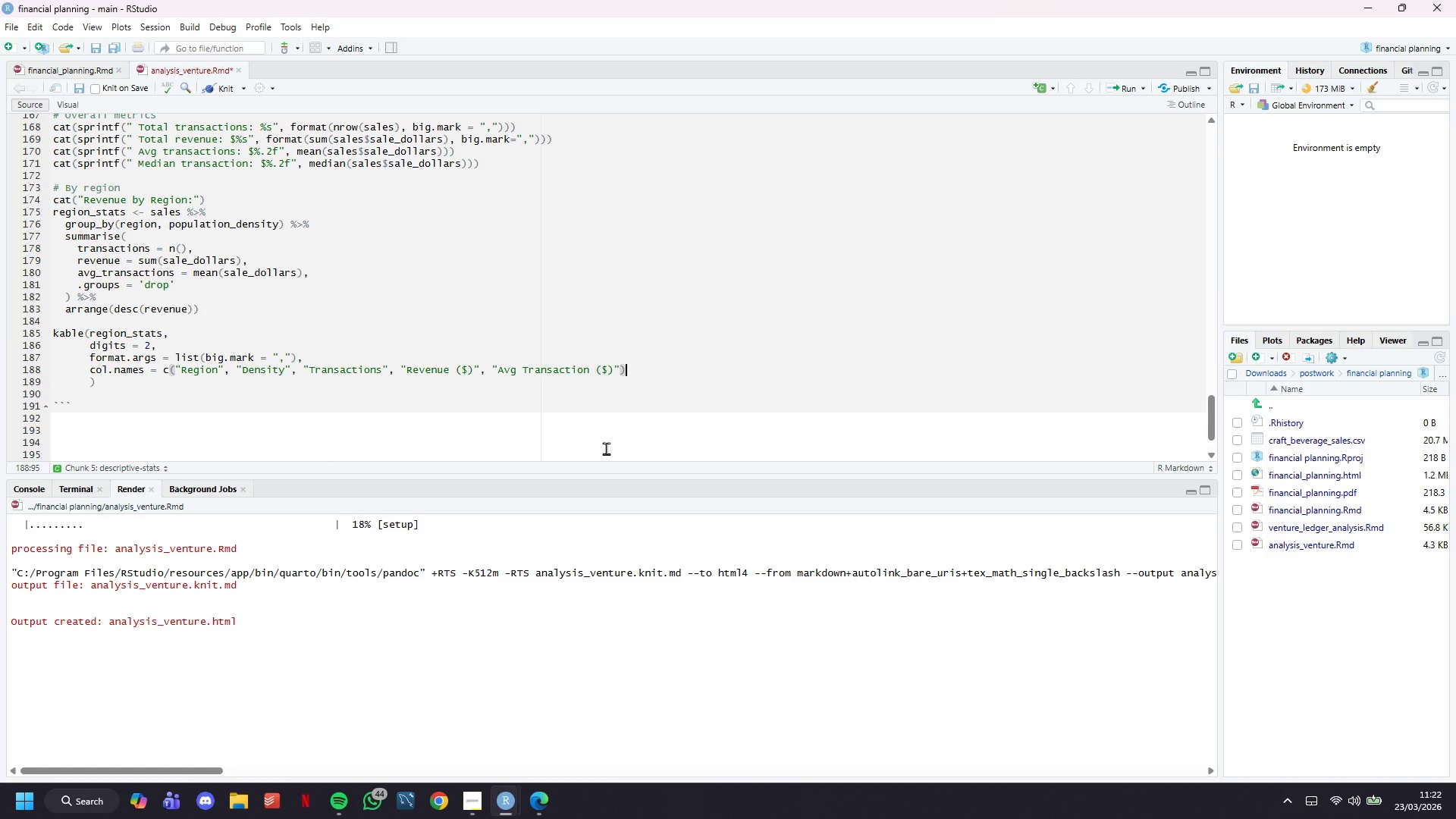 
key(ArrowDown)
 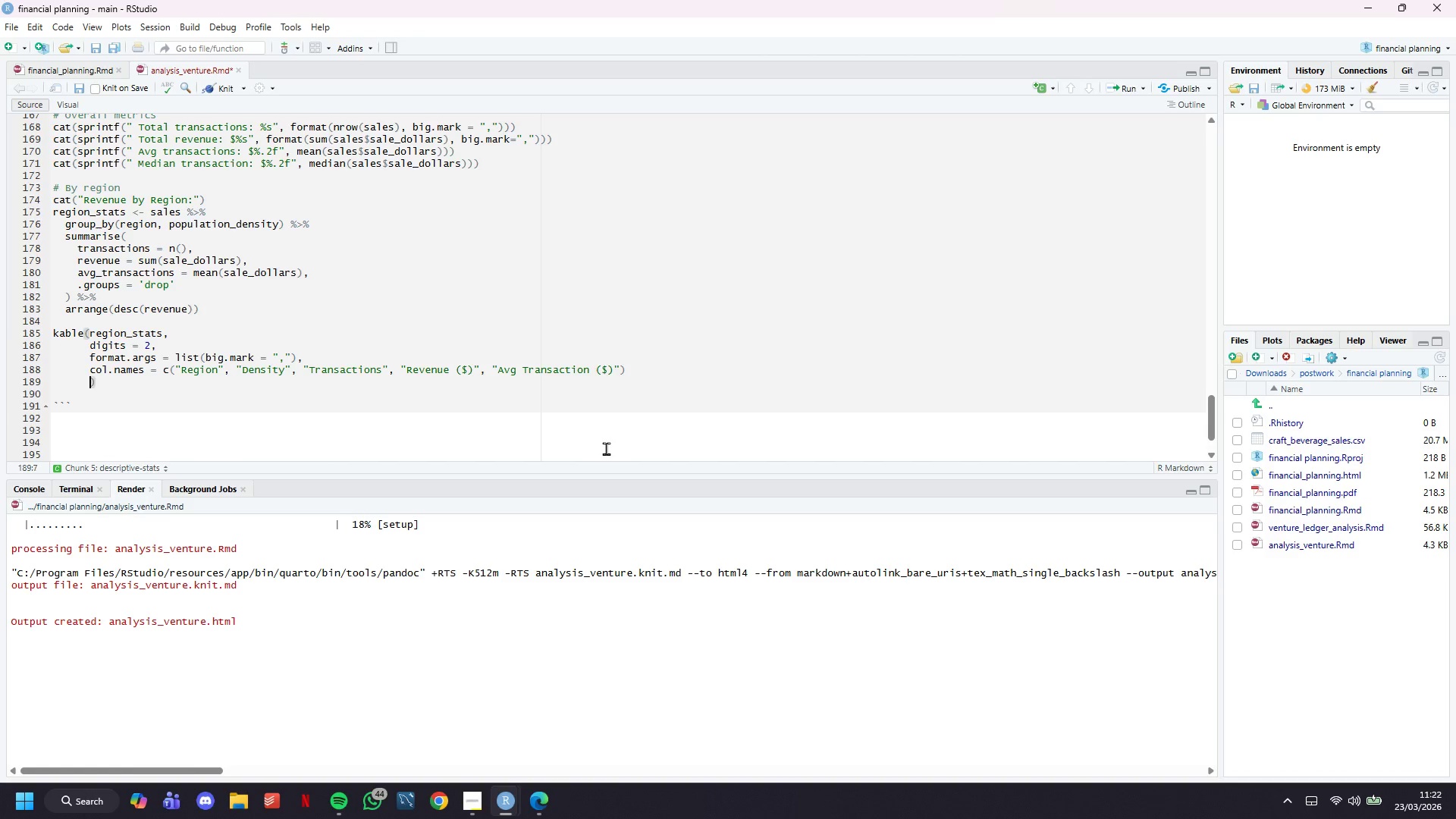 
key(ArrowLeft)
 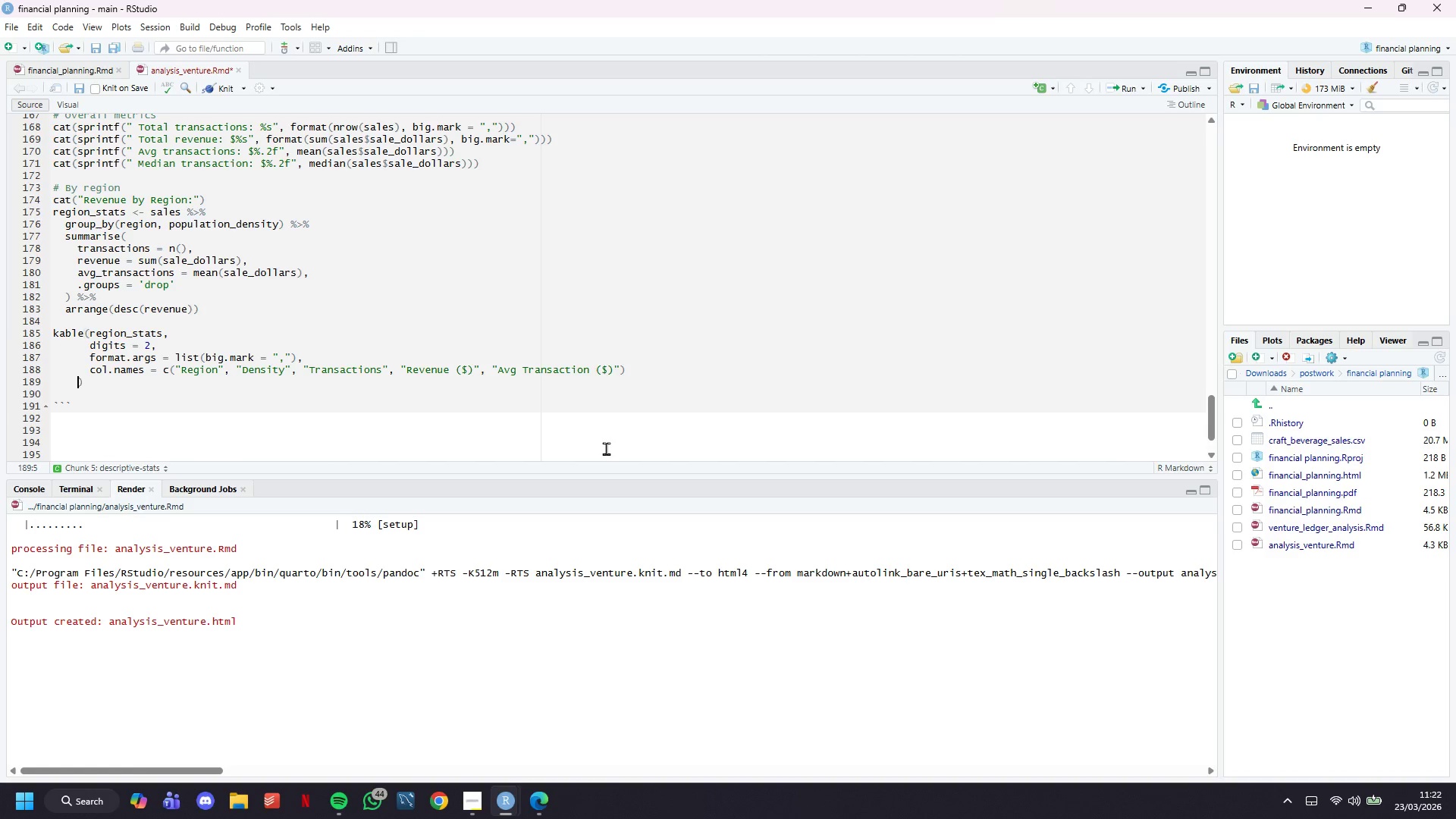 
key(Backspace)
 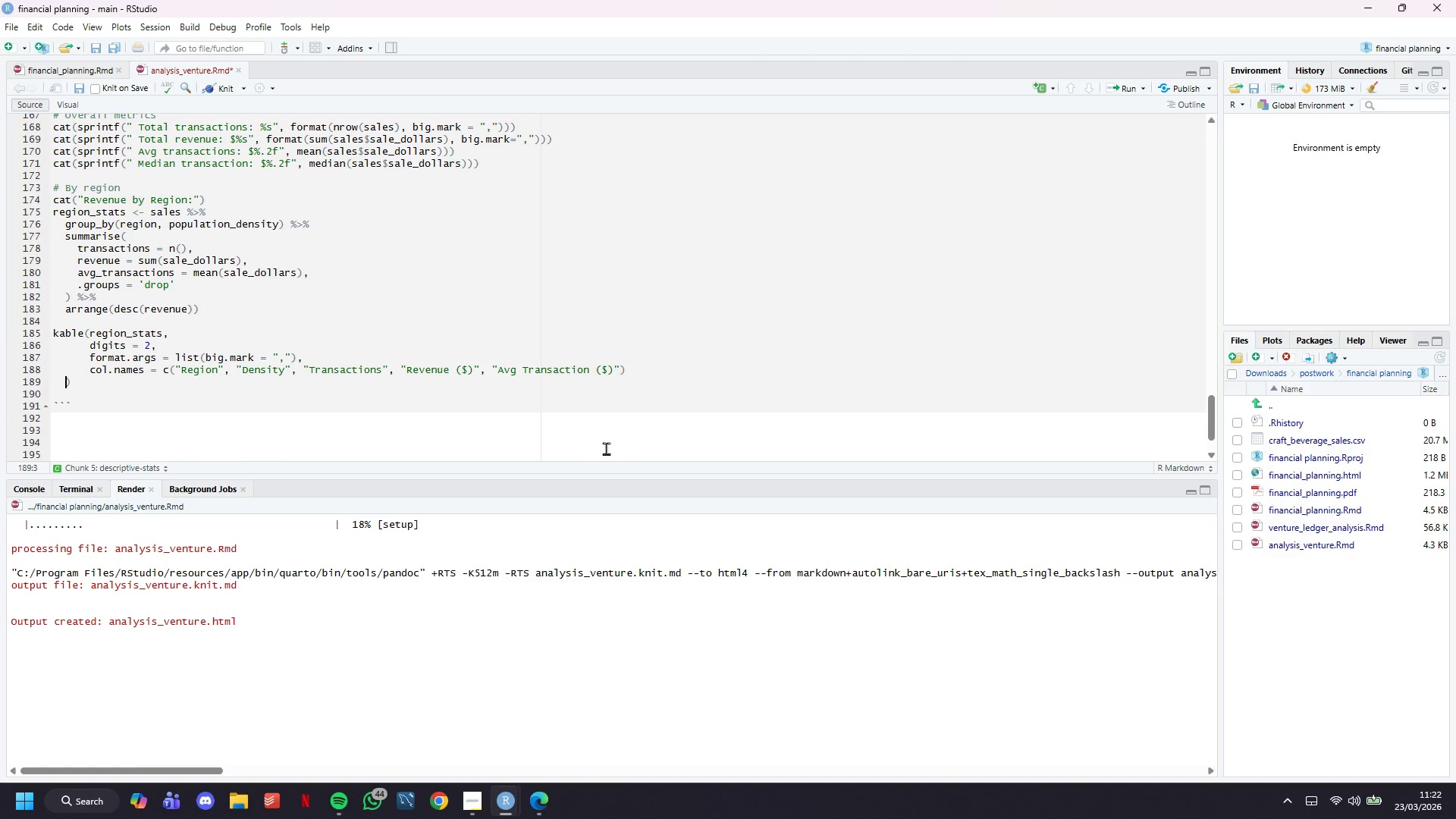 
key(Backspace)
 